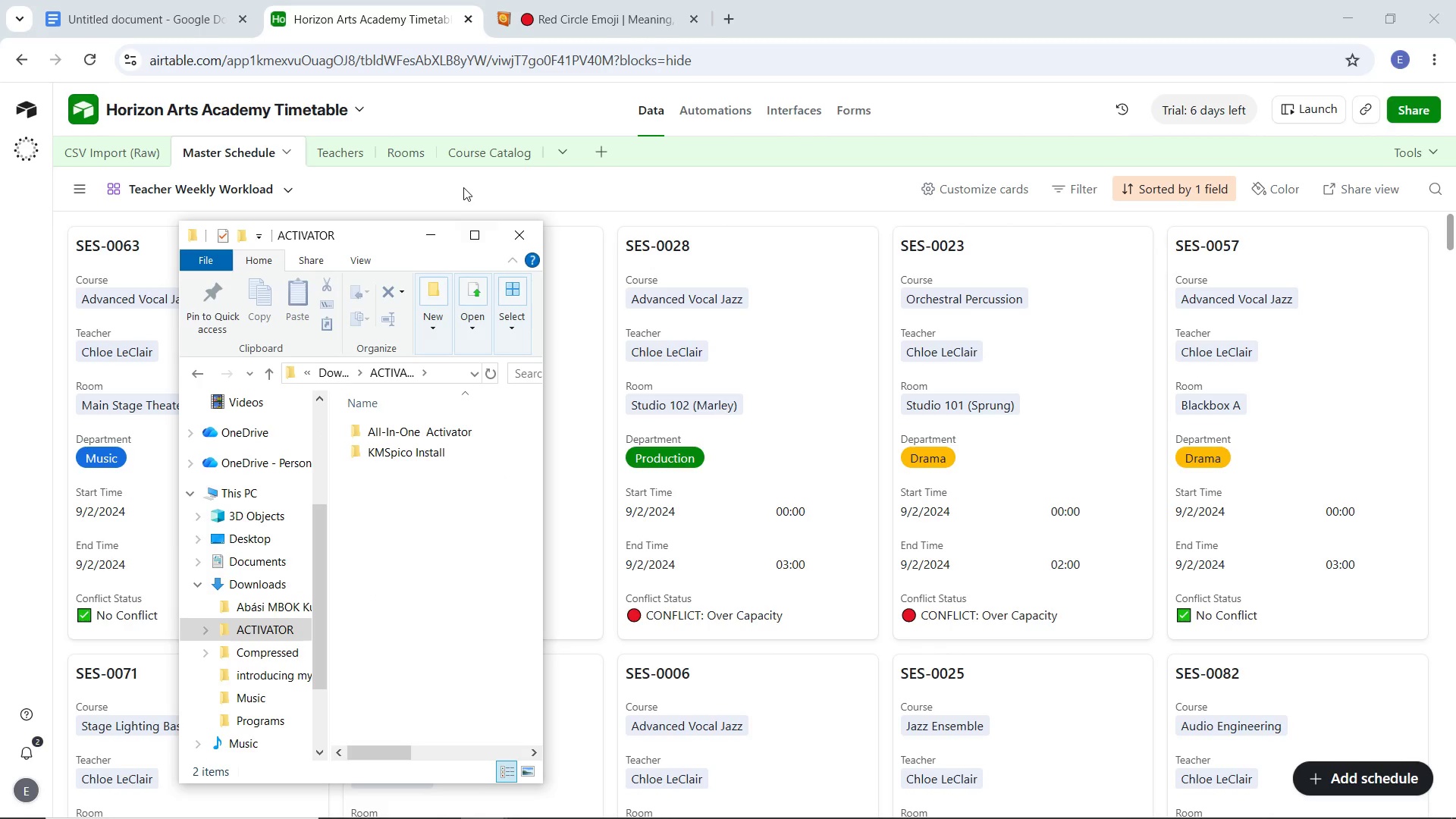 
left_click([463, 243])
 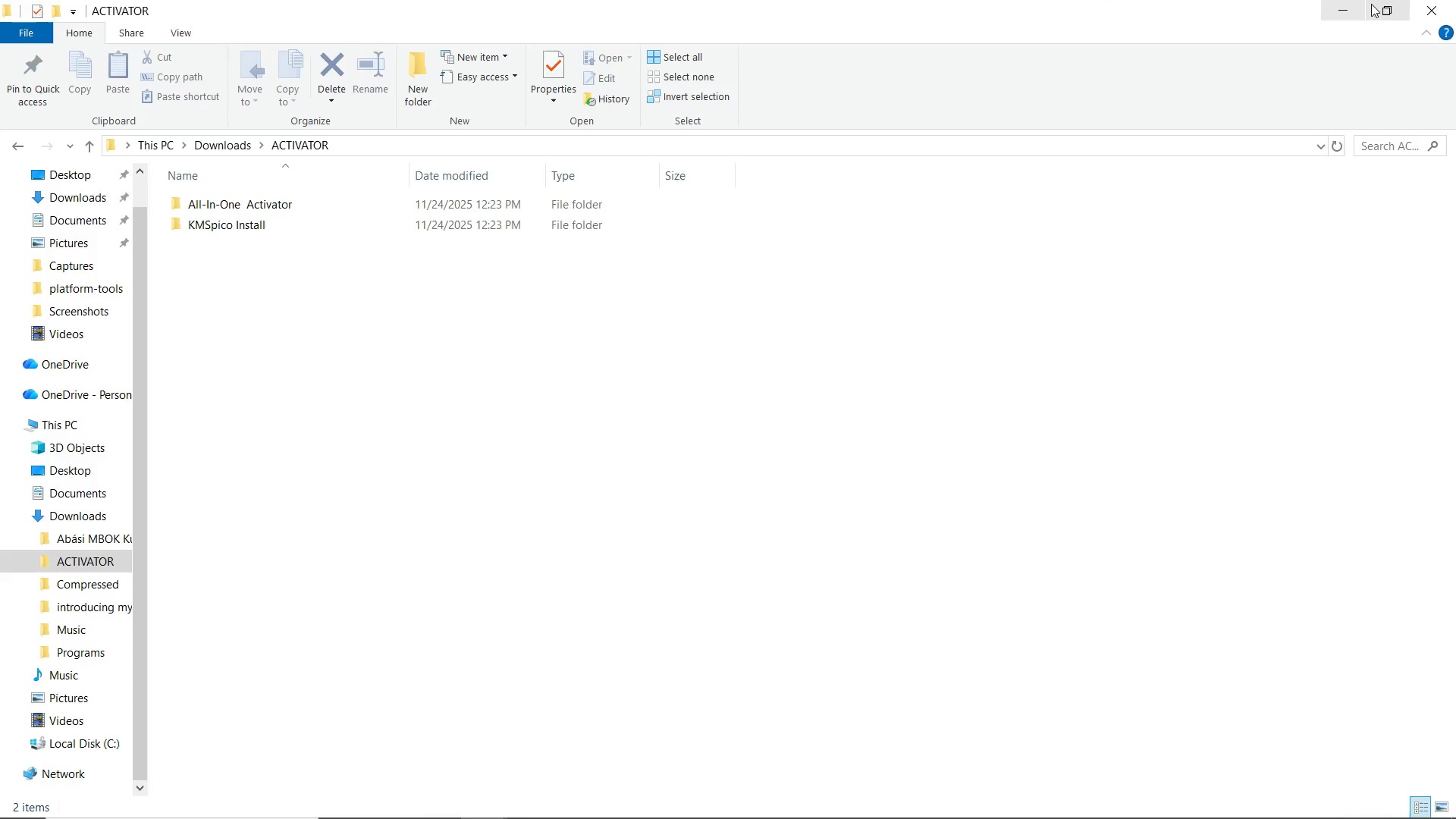 
left_click([1414, 13])
 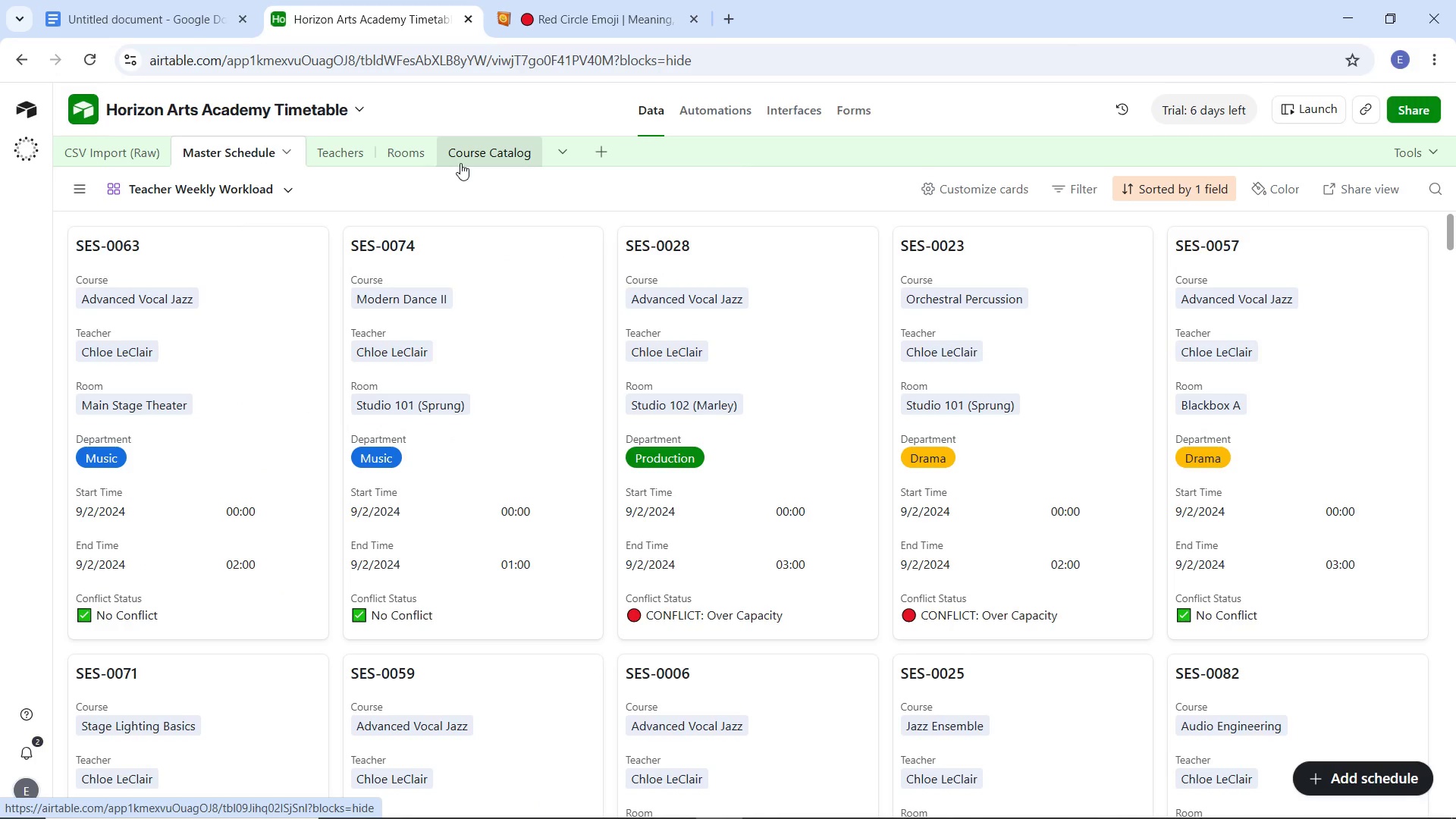 
wait(8.91)
 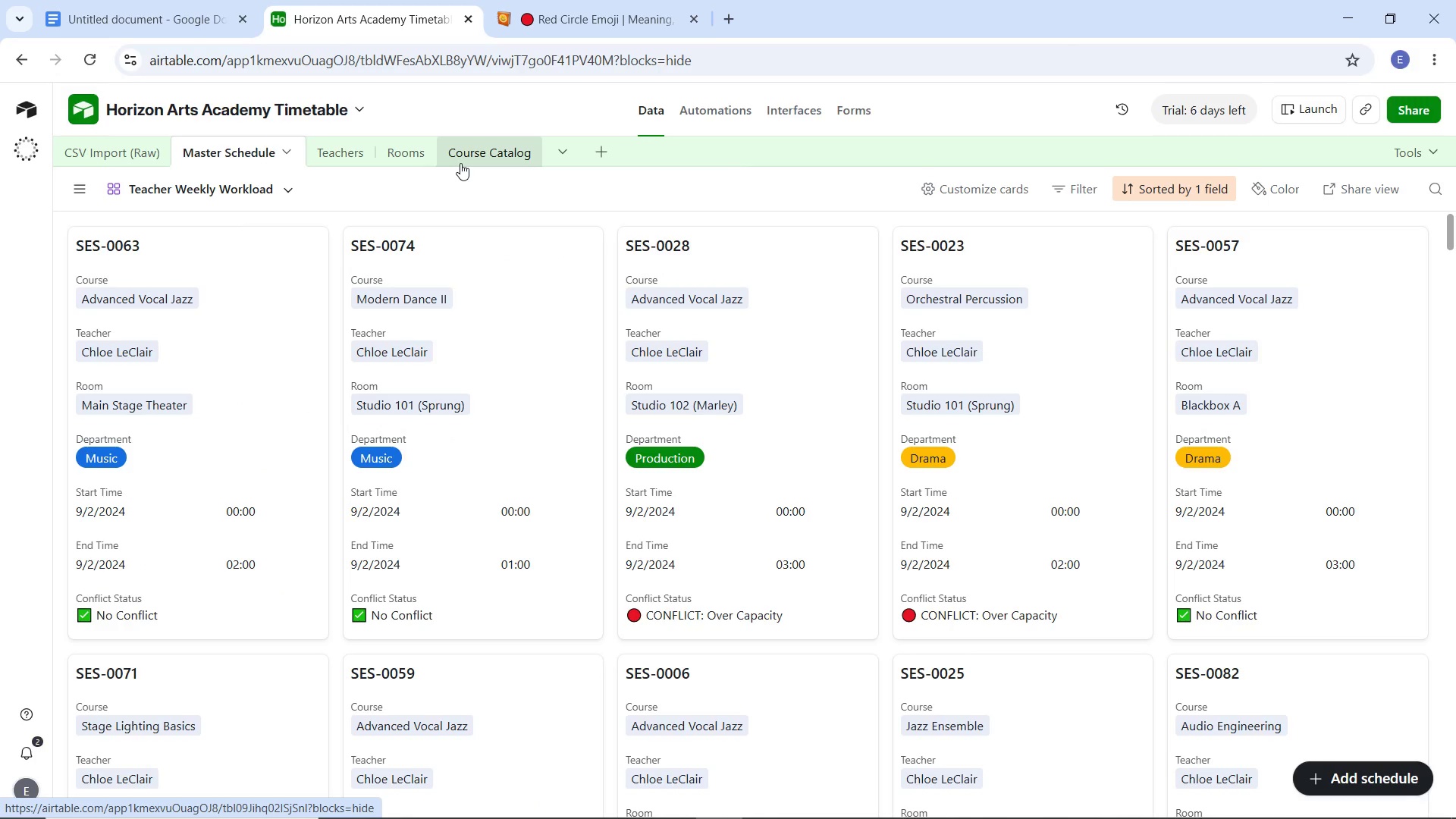 
left_click([118, 298])
 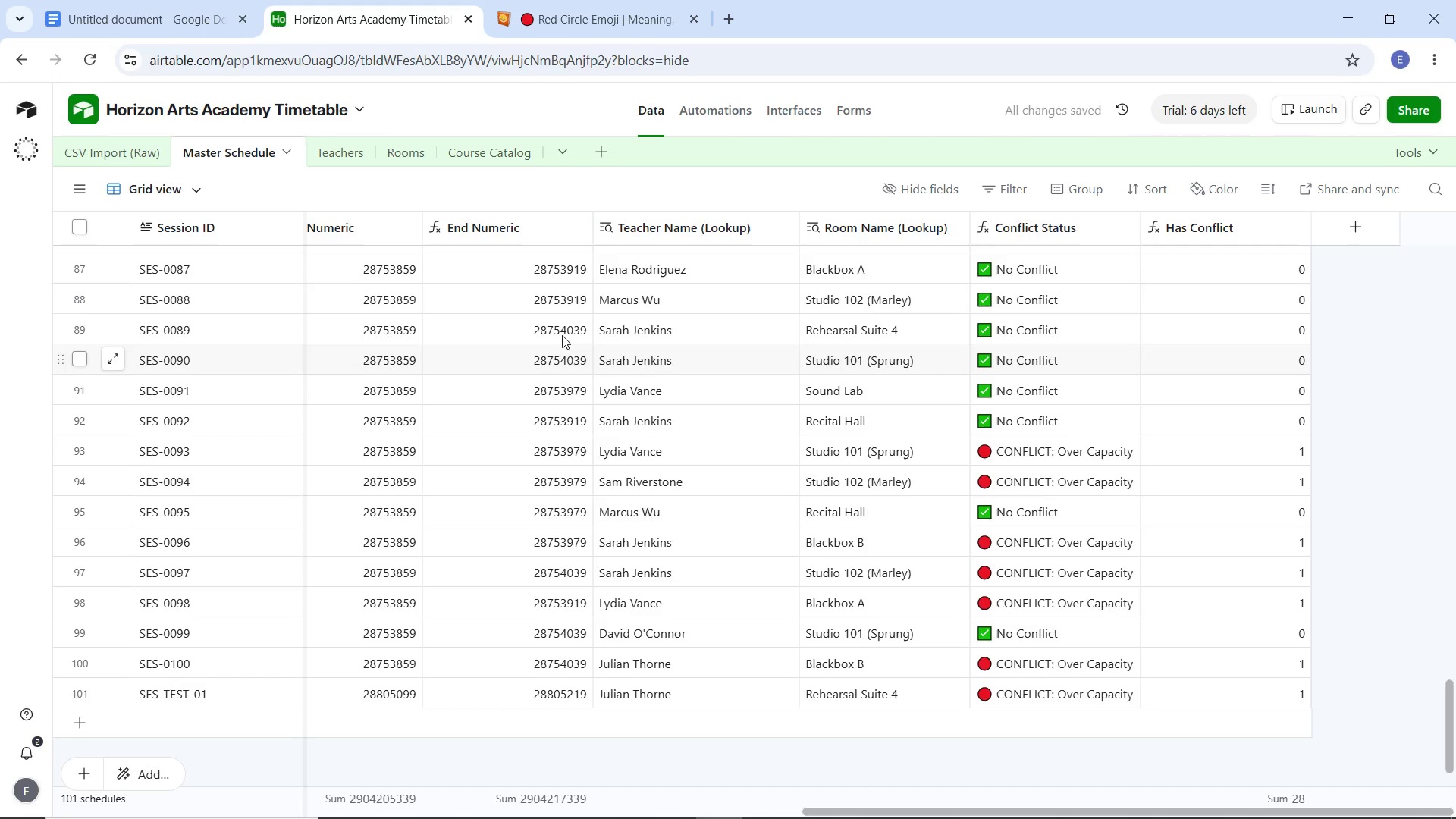 
wait(7.55)
 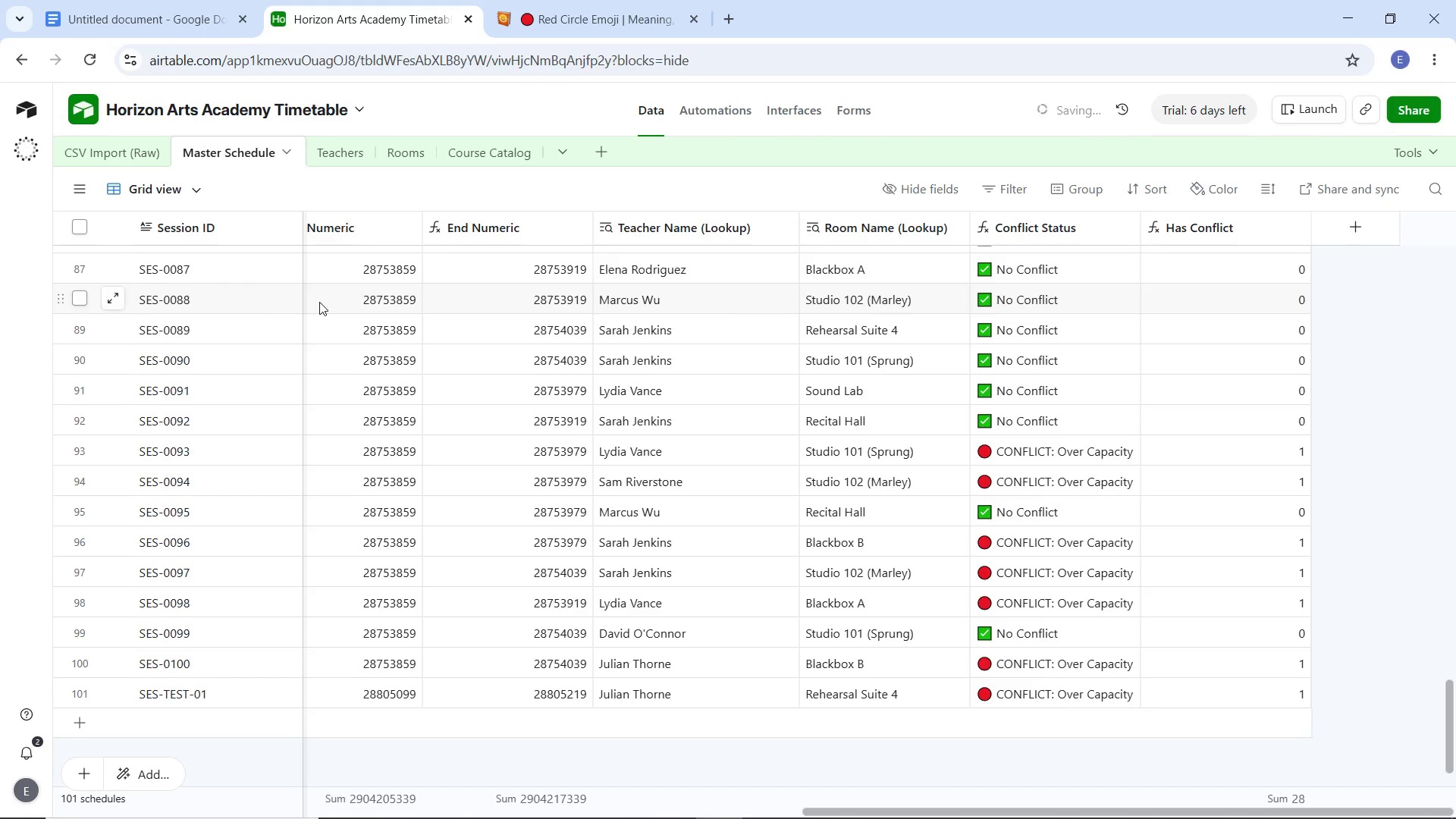 
left_click([196, 191])
 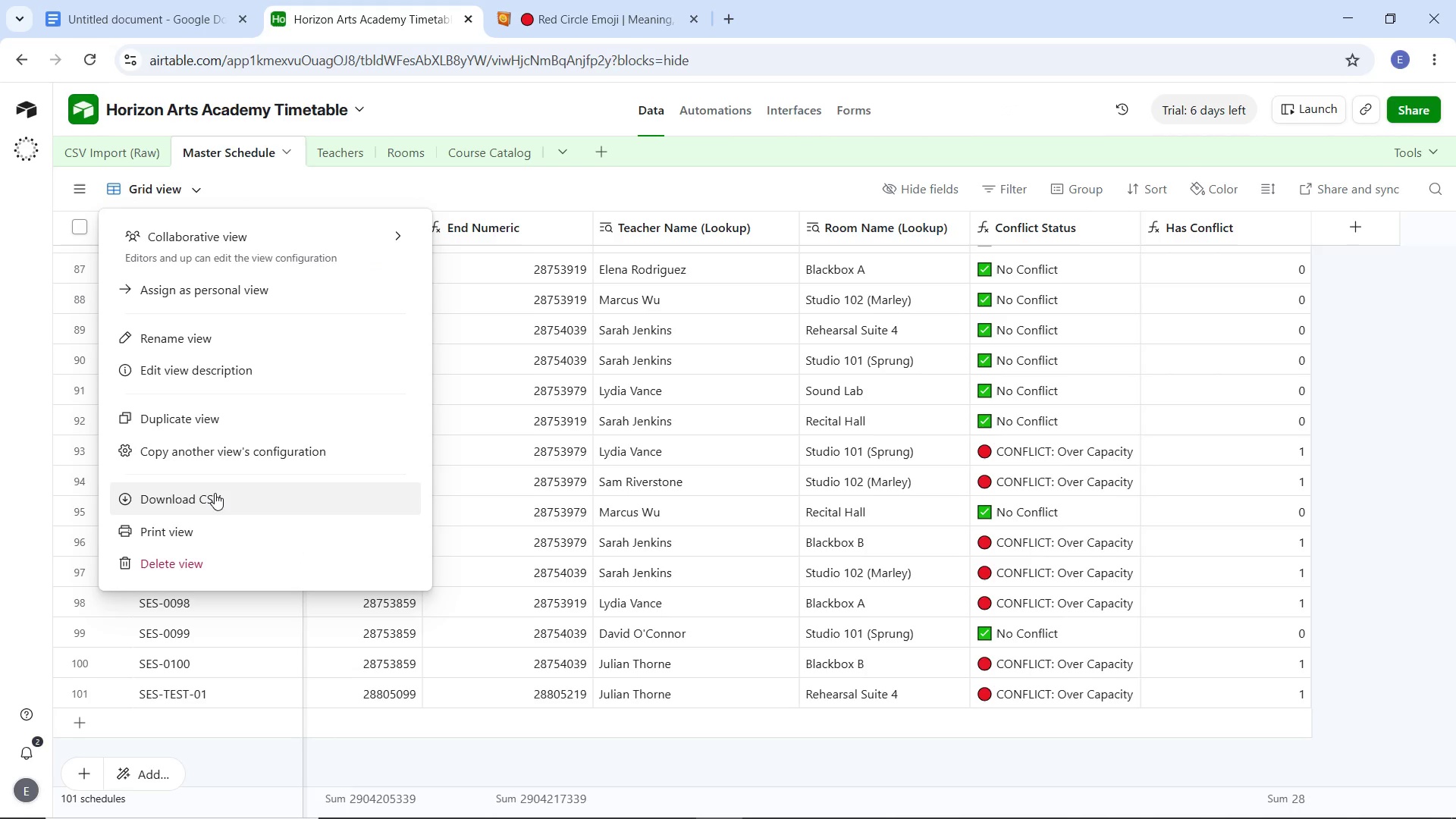 
left_click([215, 493])
 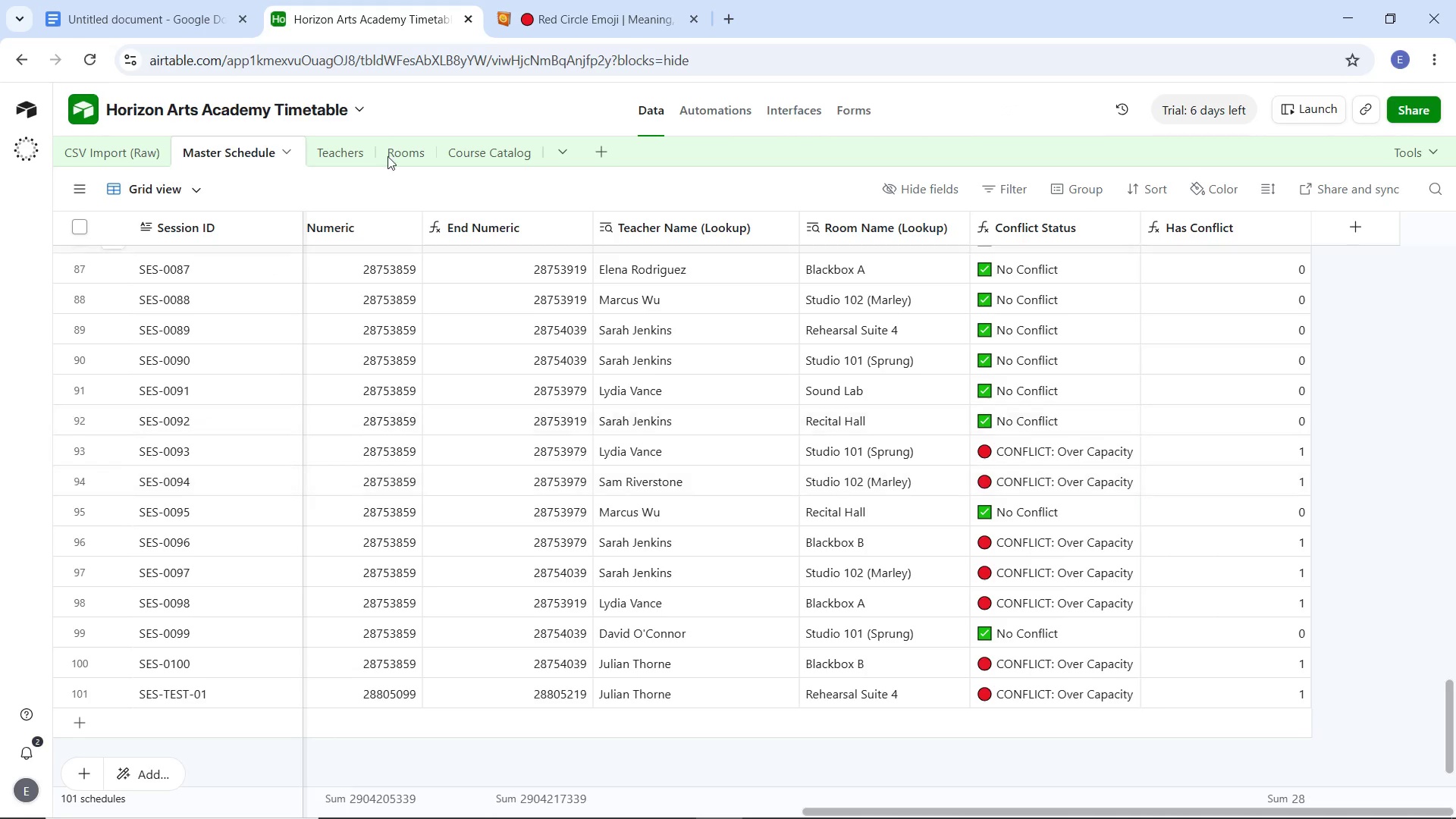 
wait(5.19)
 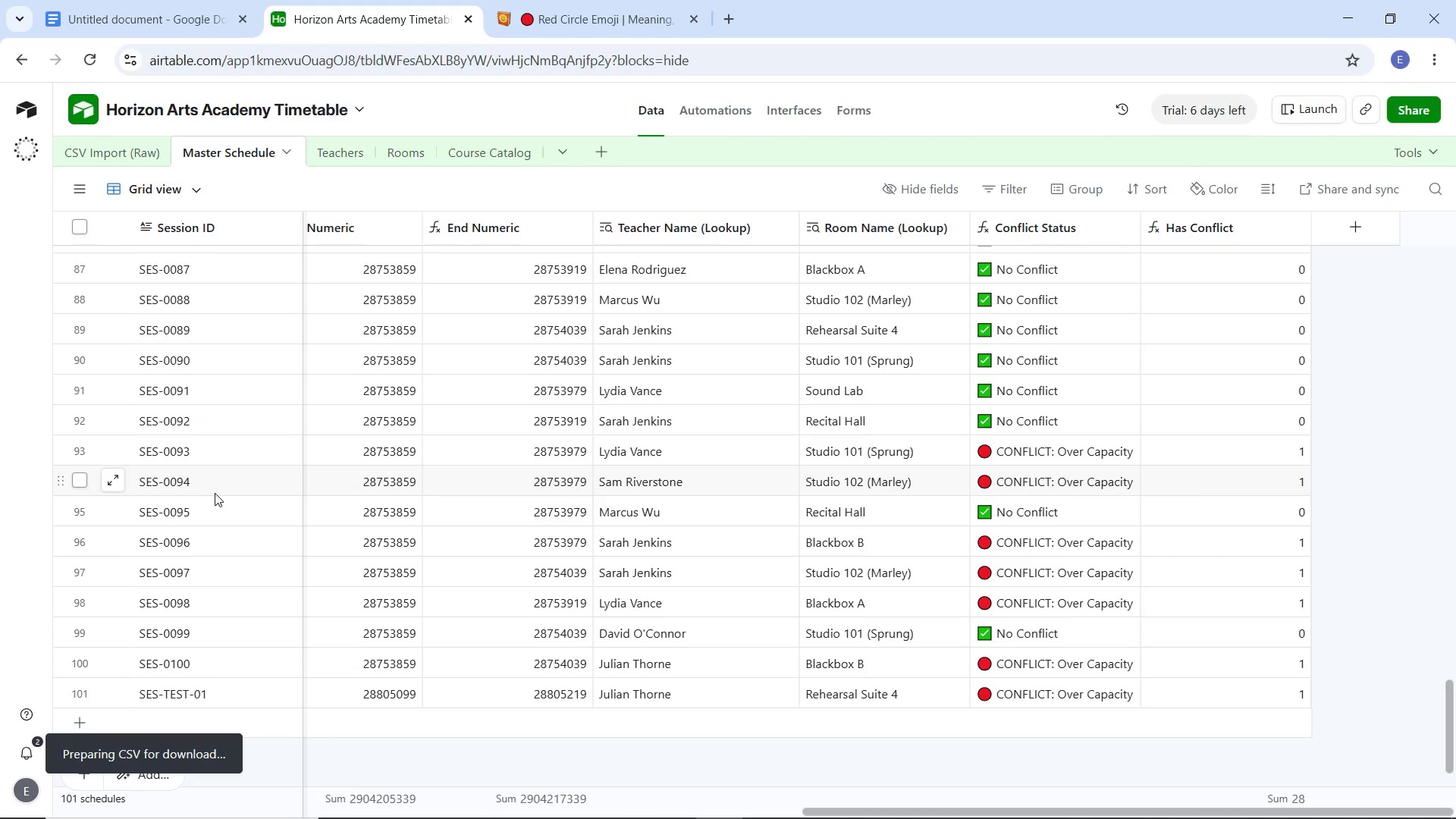 
left_click([733, 16])
 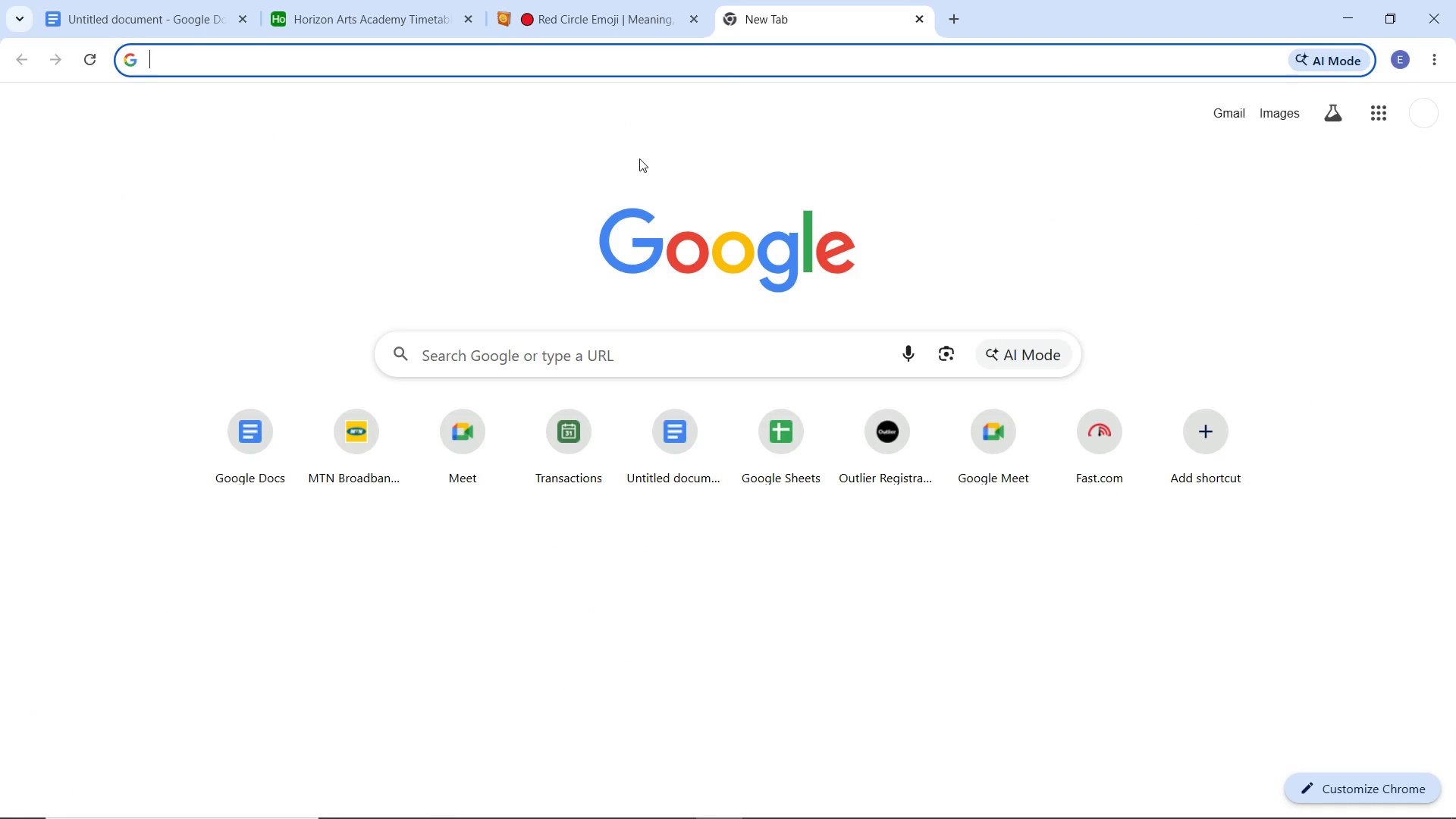 
wait(8.3)
 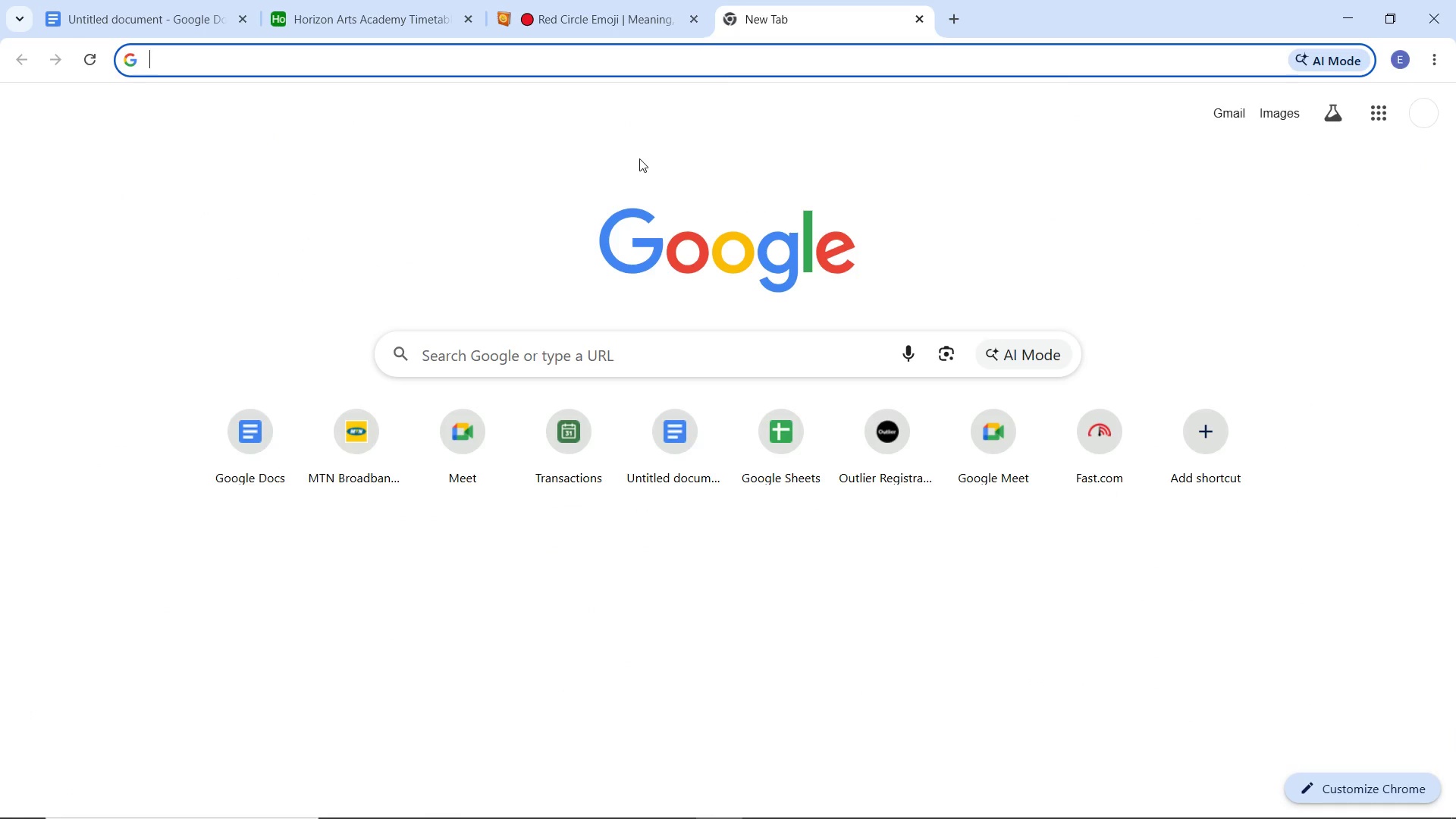 
left_click([551, 64])
 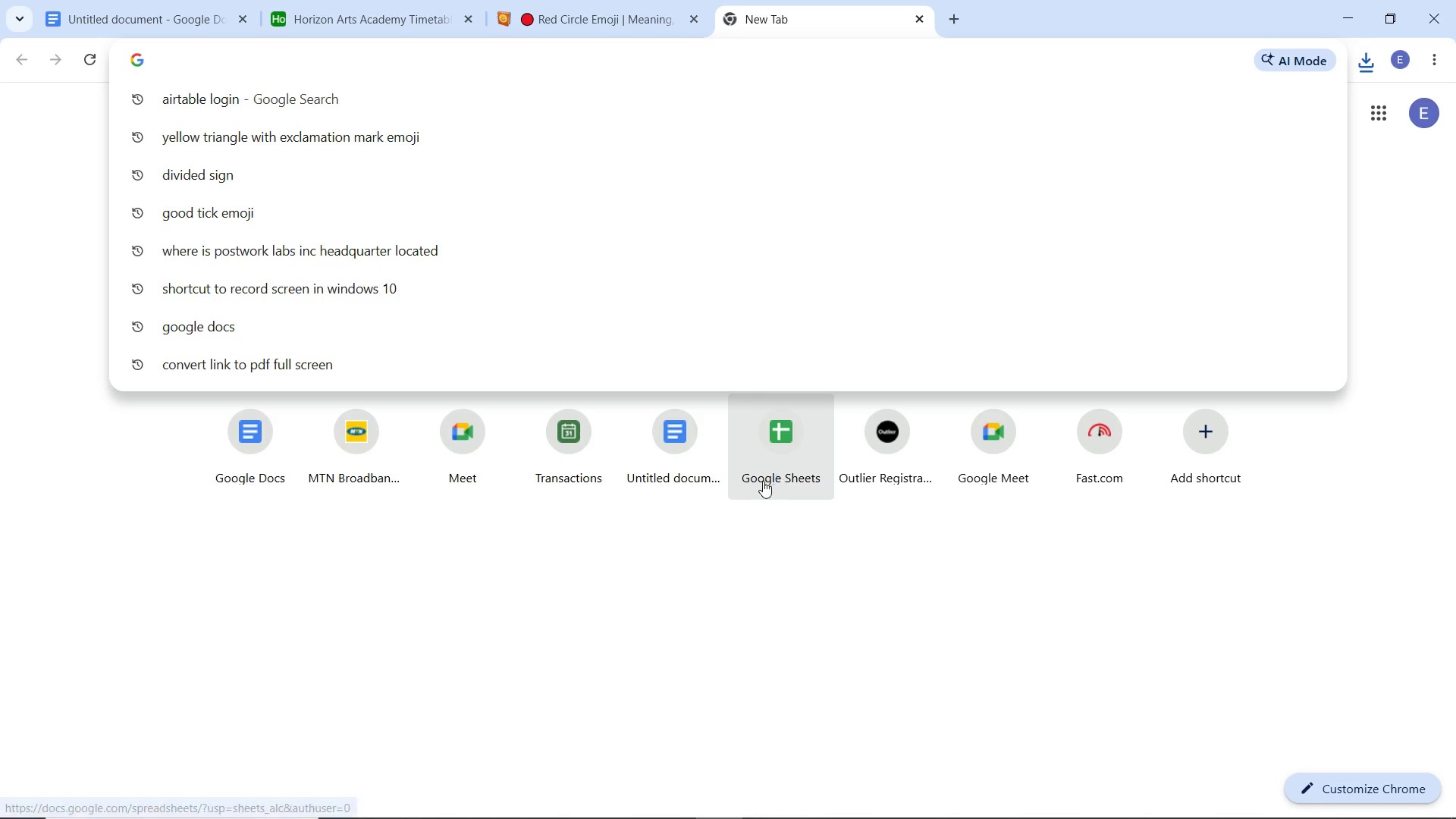 
left_click([756, 450])
 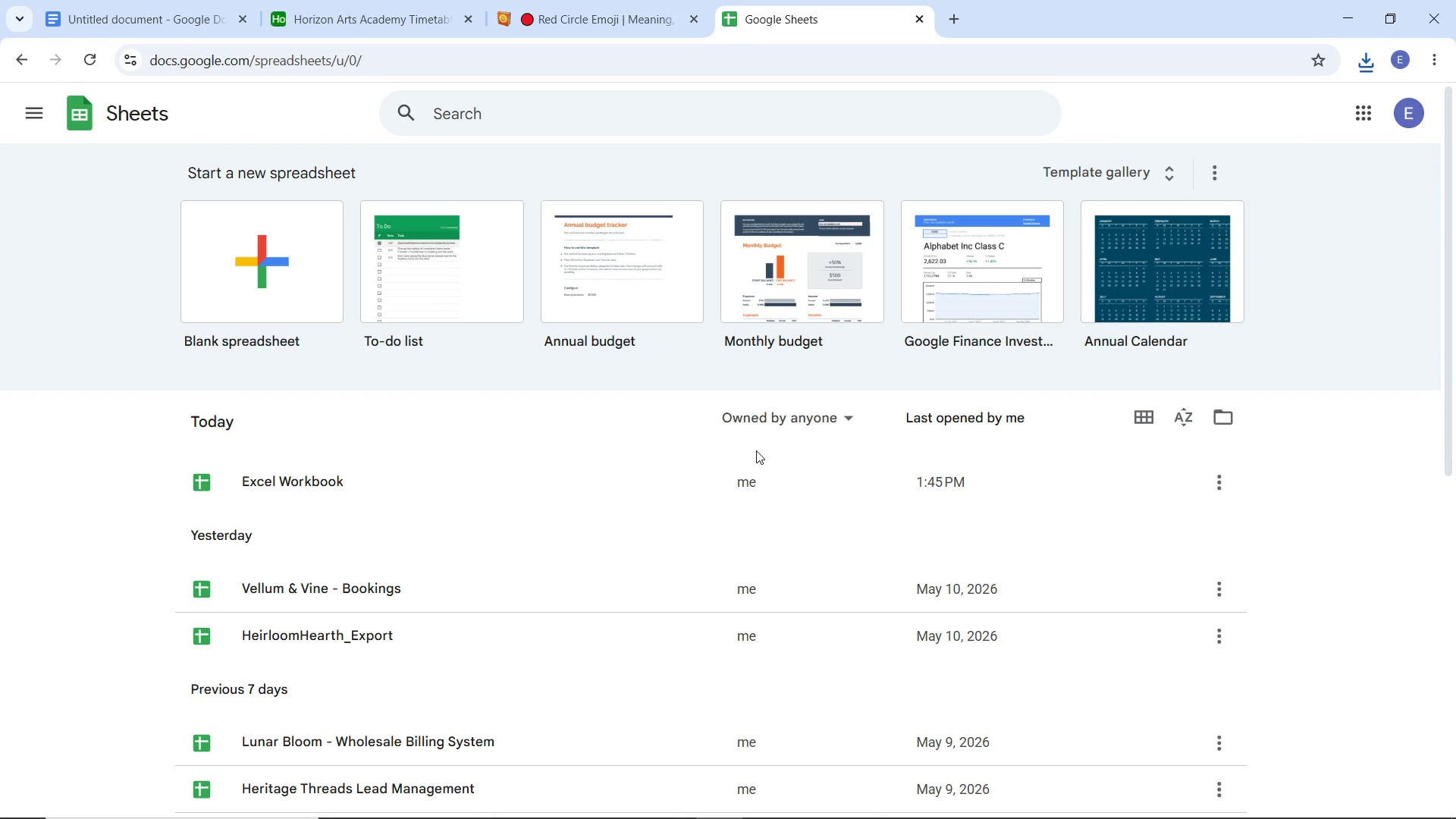 
wait(25.61)
 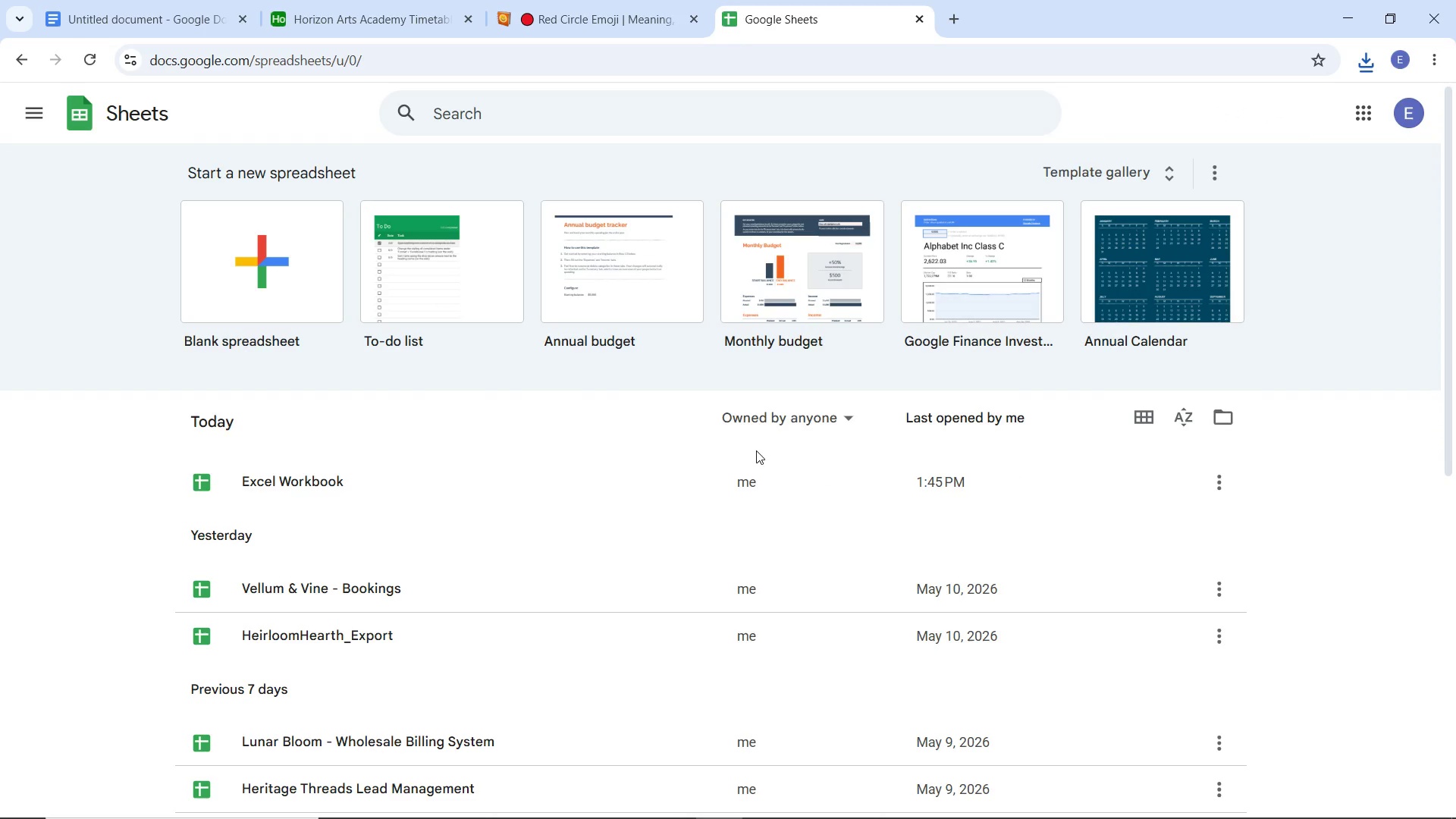 
left_click([274, 264])
 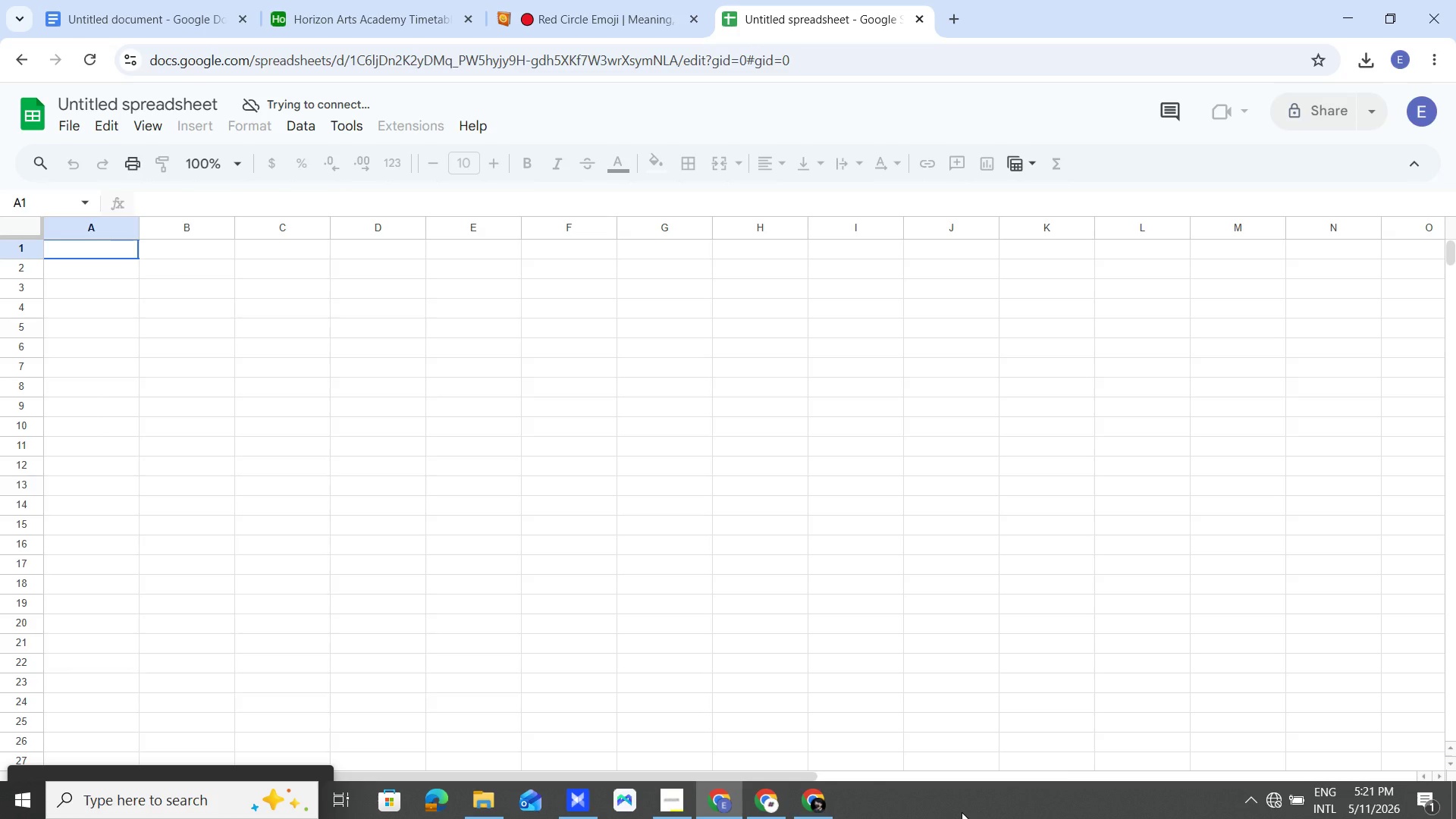 
wait(51.26)
 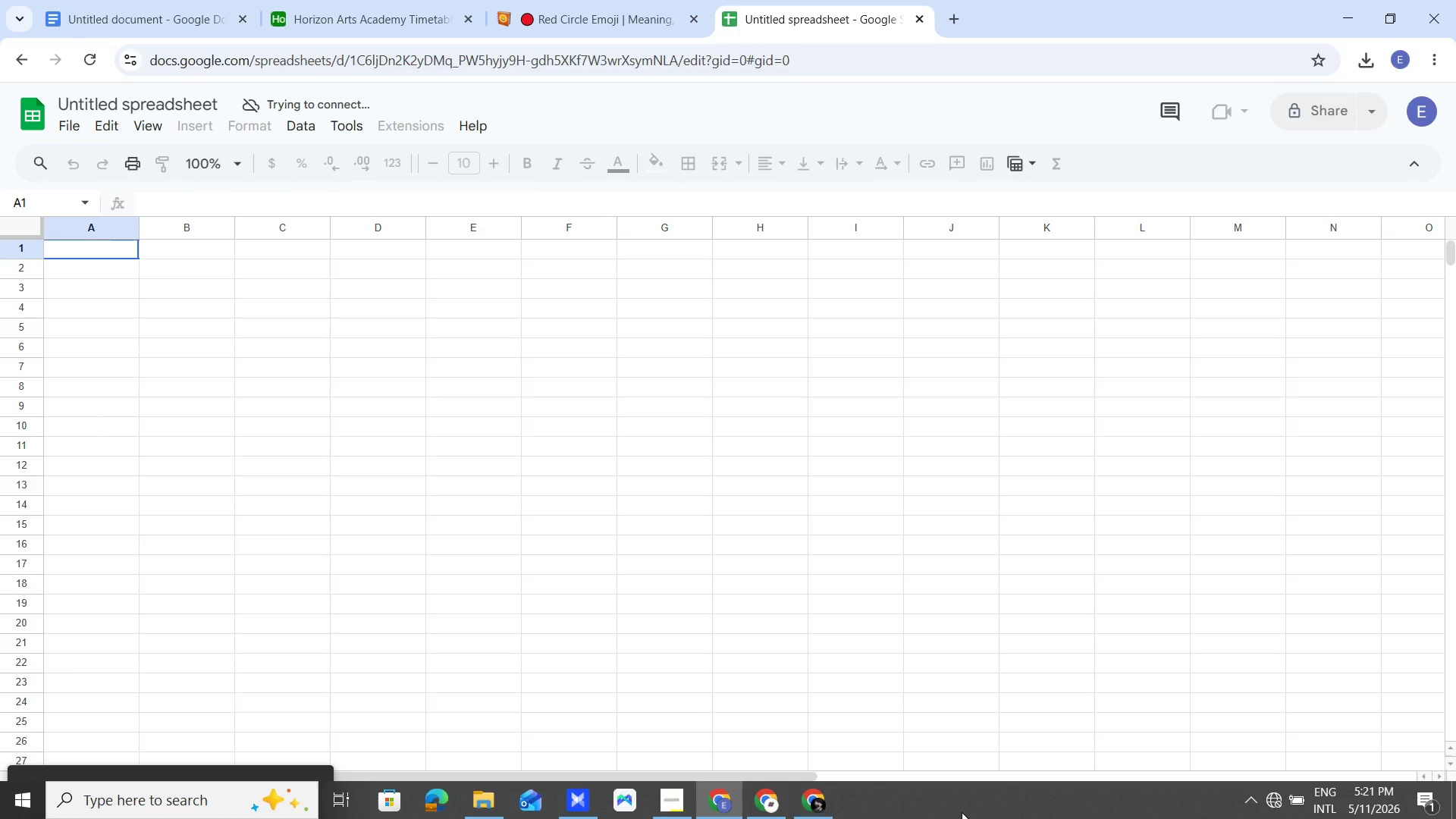 
left_click([319, 26])
 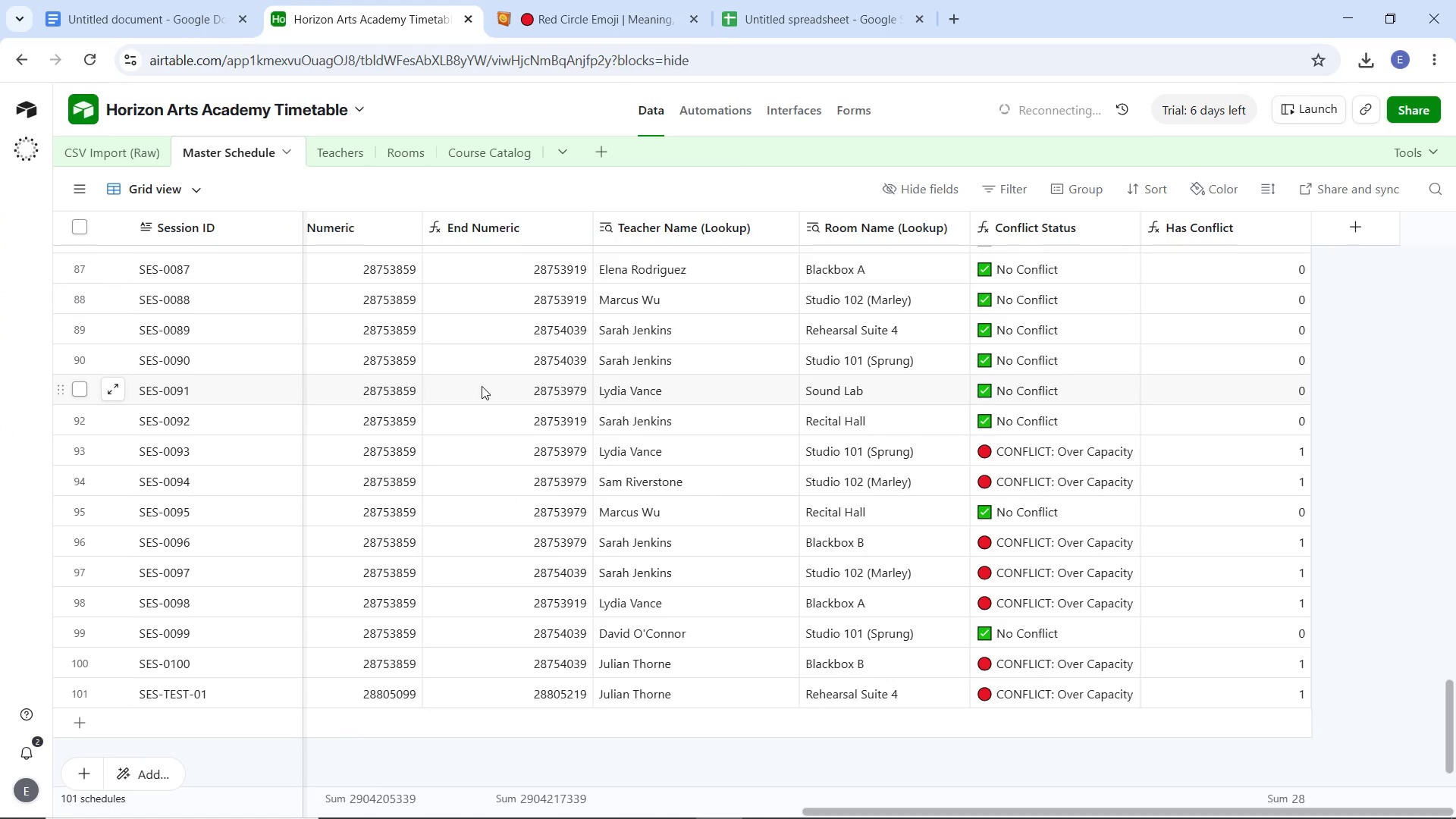 
wait(12.28)
 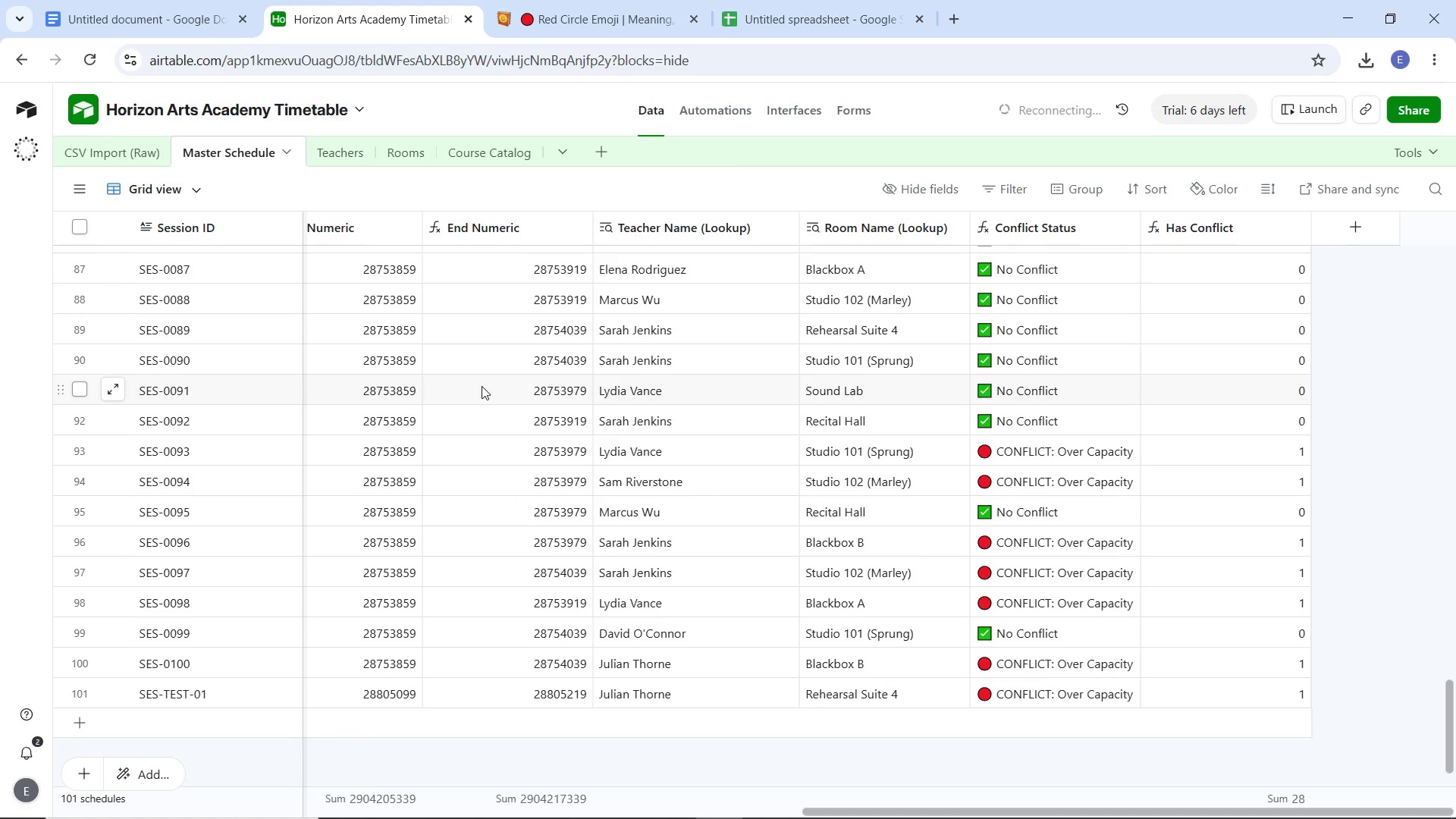 
left_click([691, 23])
 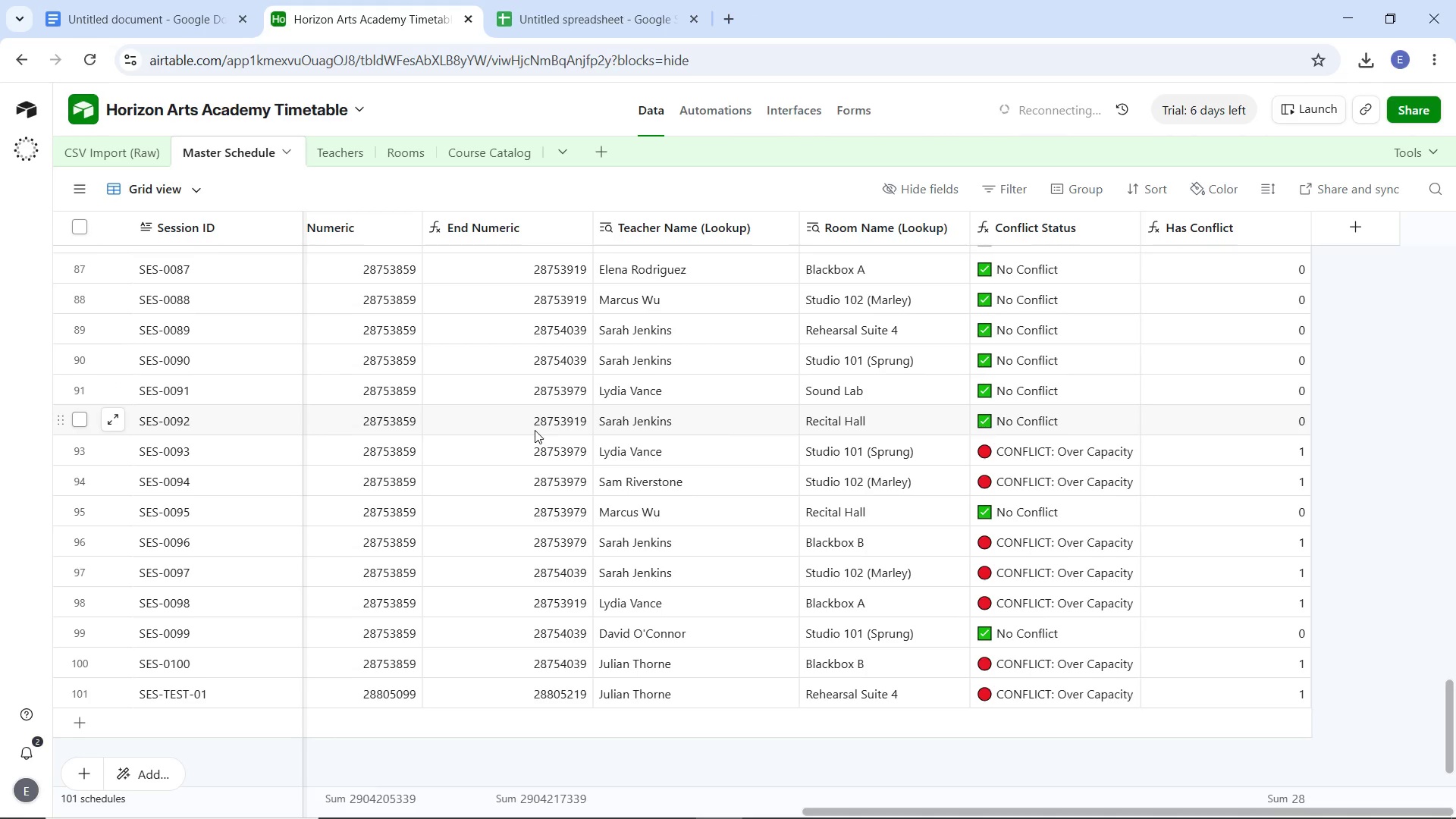 
scroll: coordinate [418, 460], scroll_direction: up, amount: 34.0
 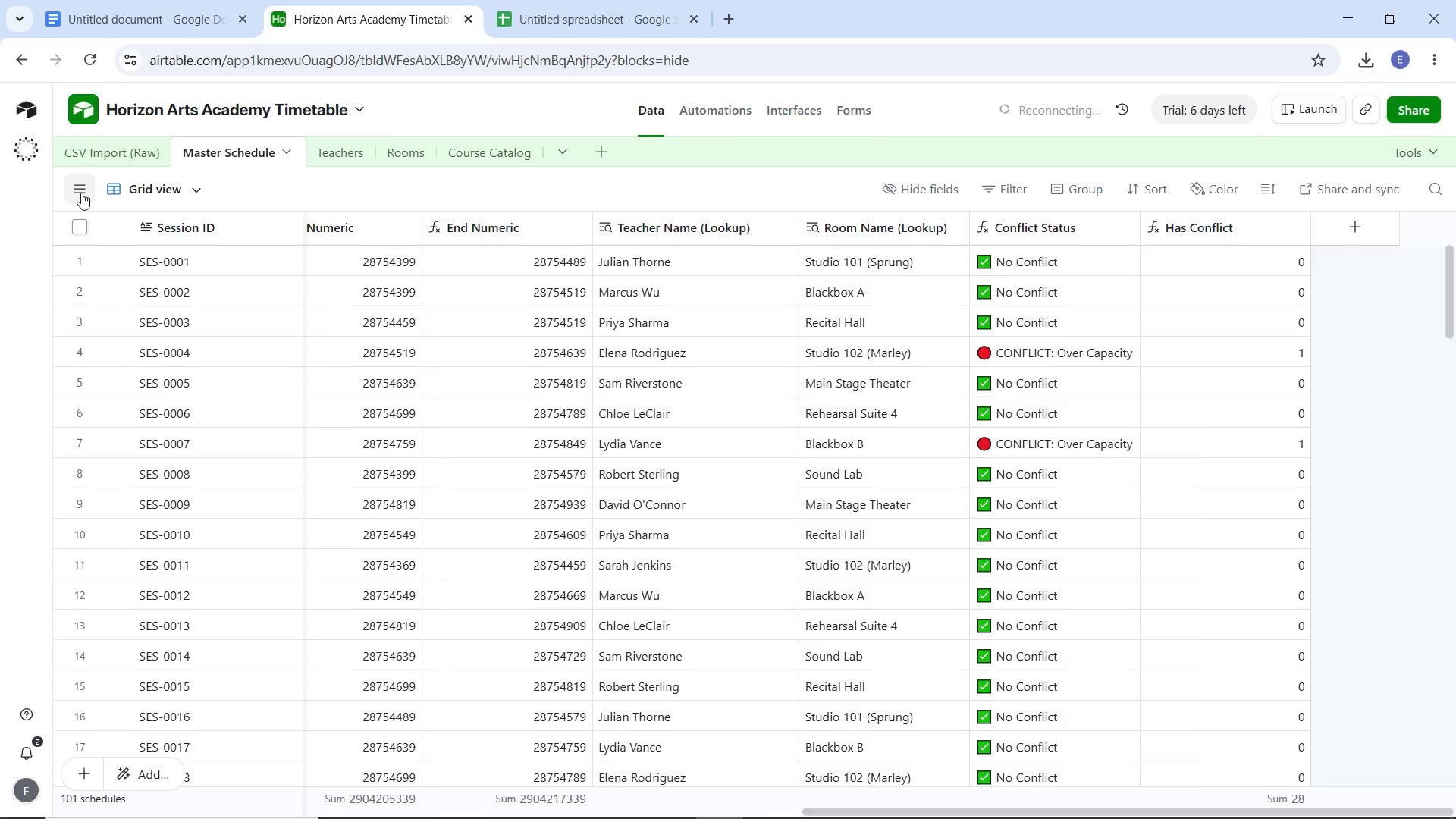 
left_click([132, 333])
 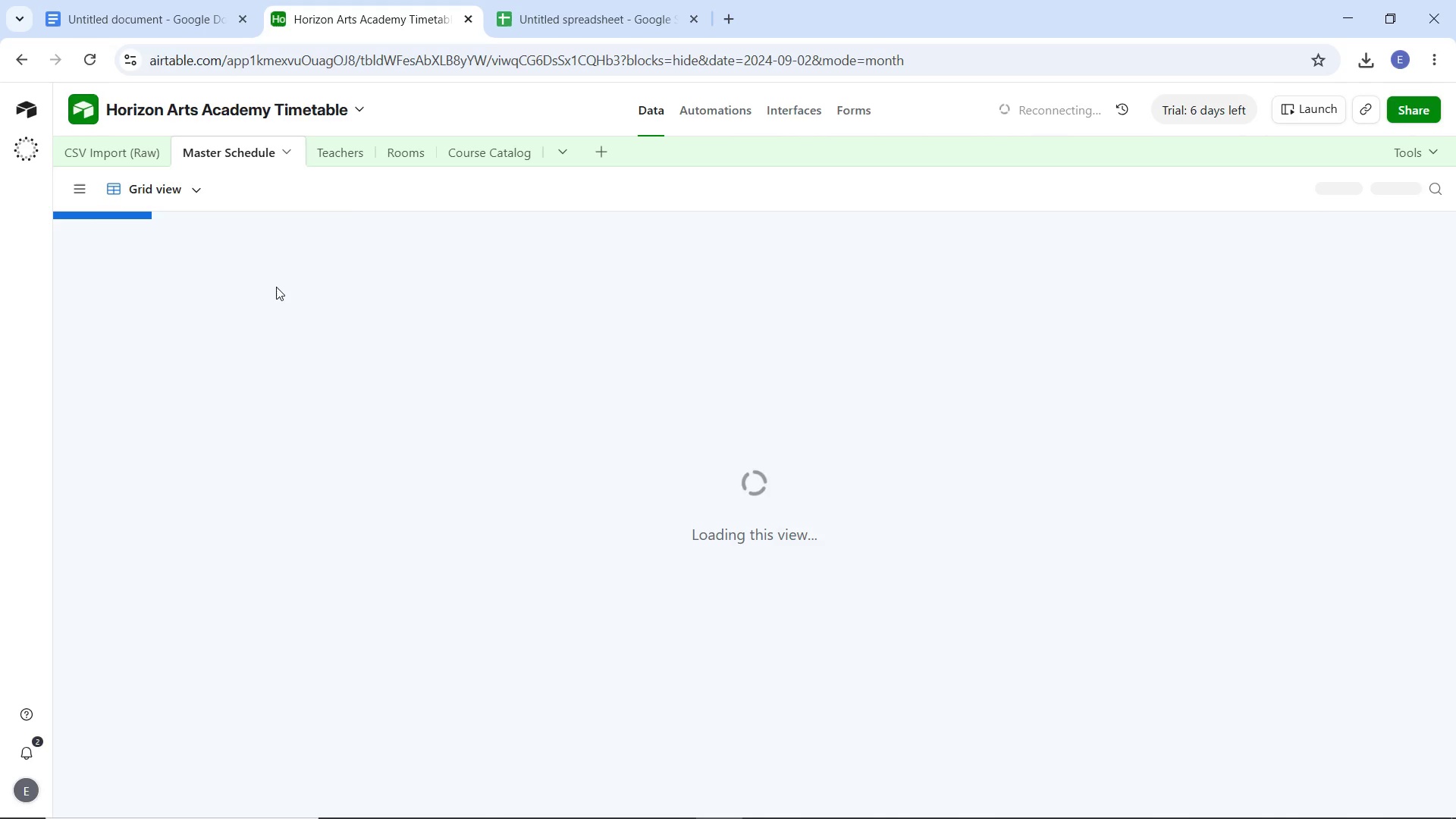 
wait(15.83)
 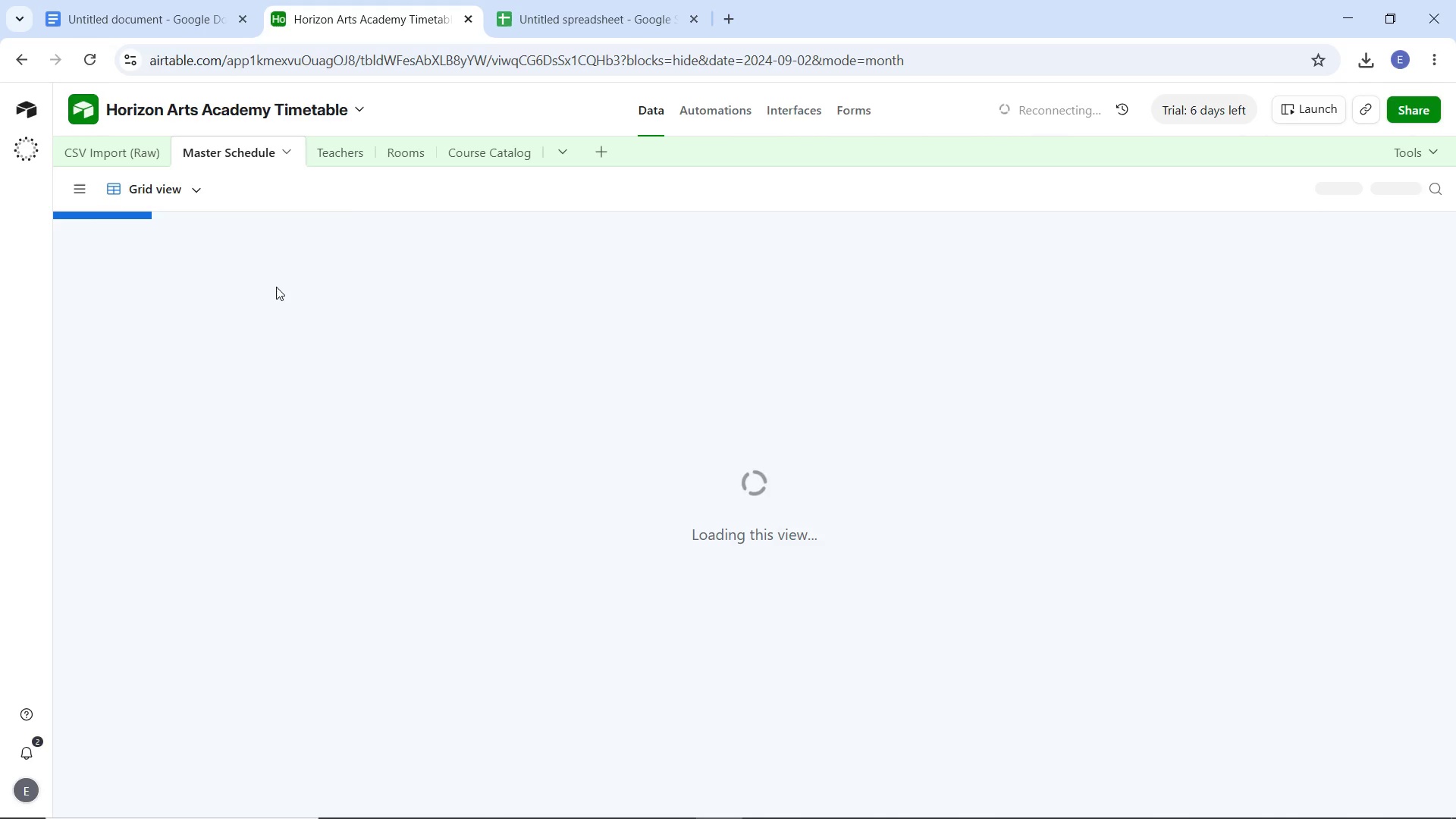 
left_click([1274, 797])
 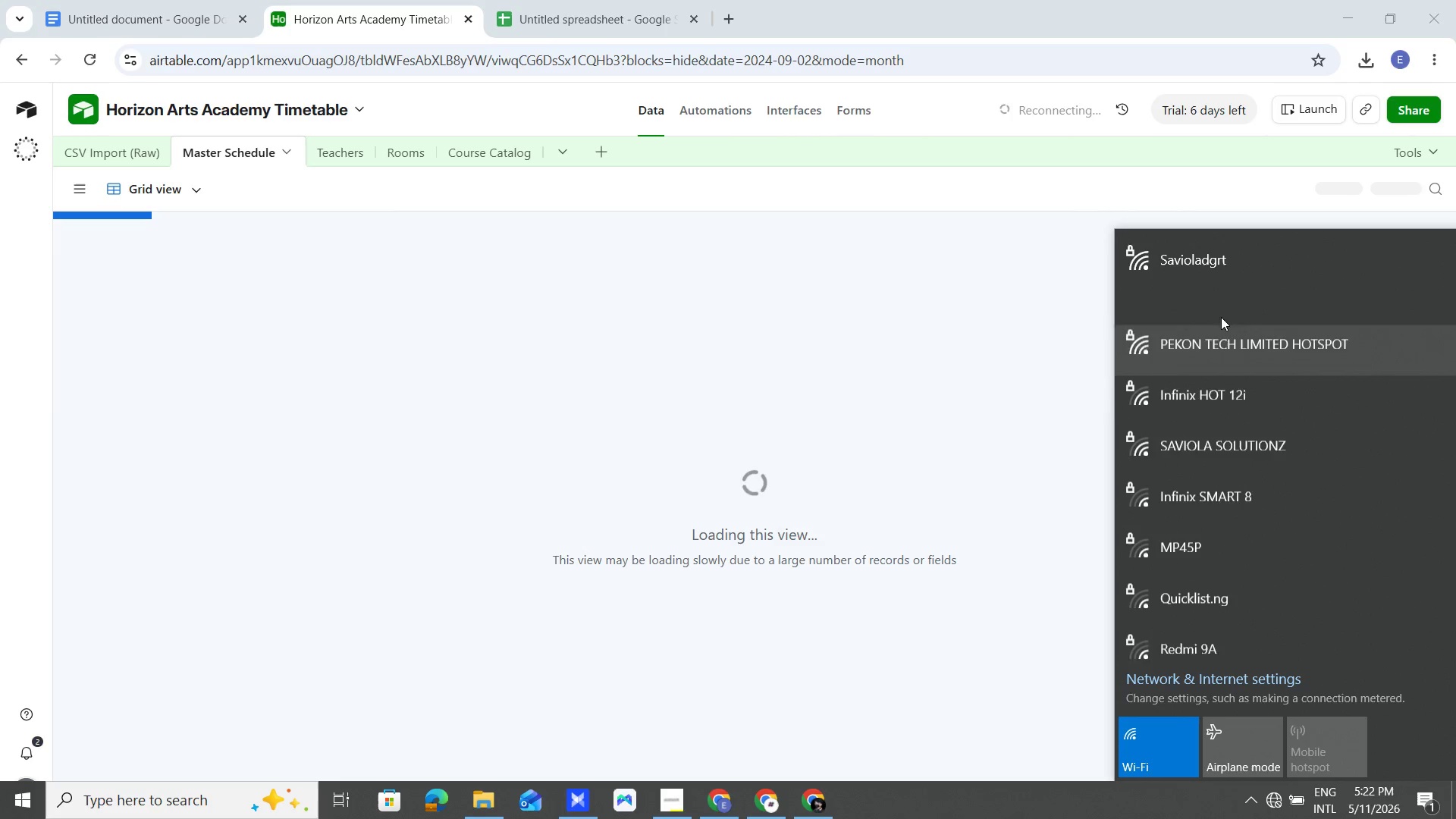 
left_click([1202, 316])
 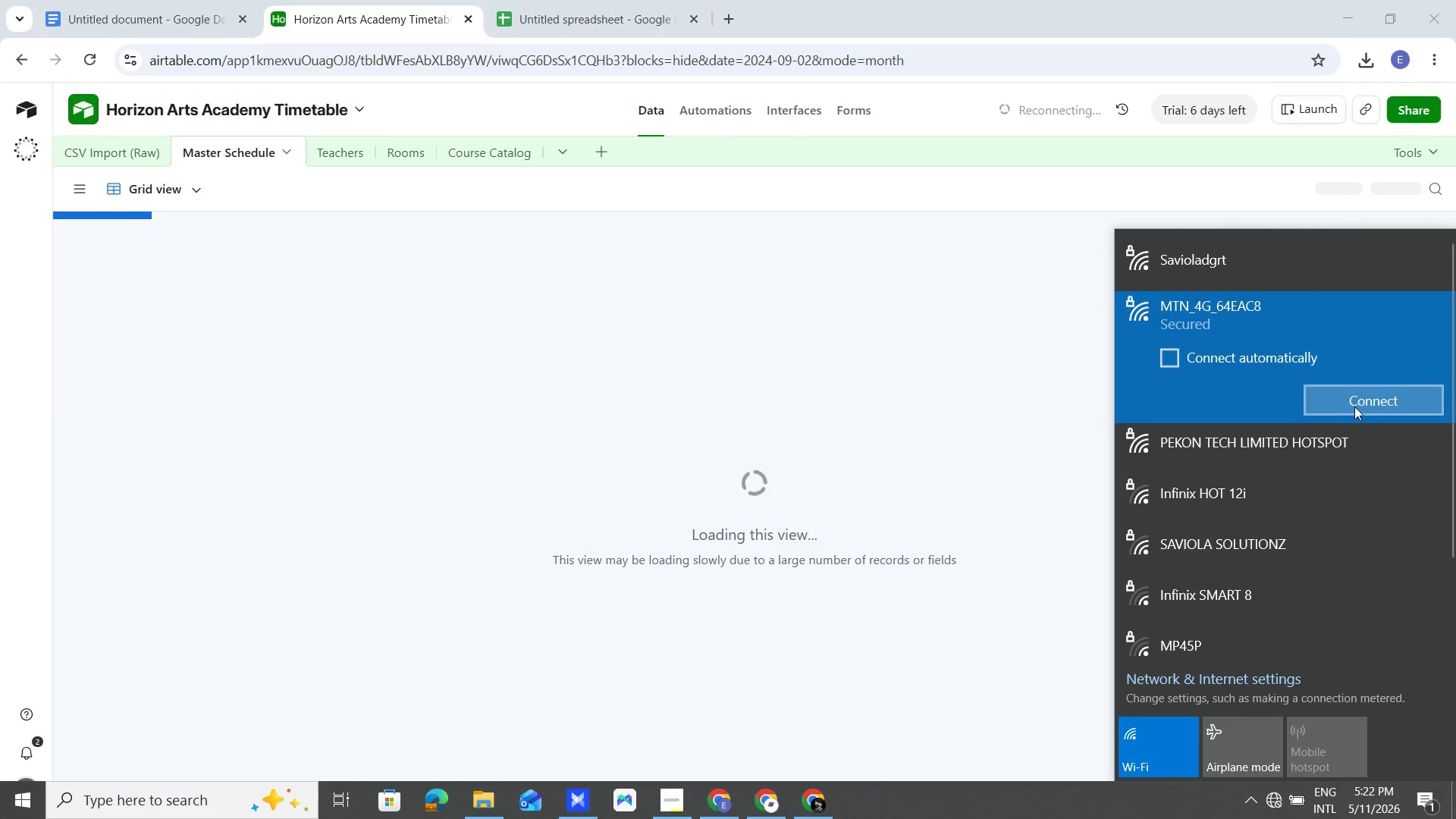 
left_click([1356, 407])
 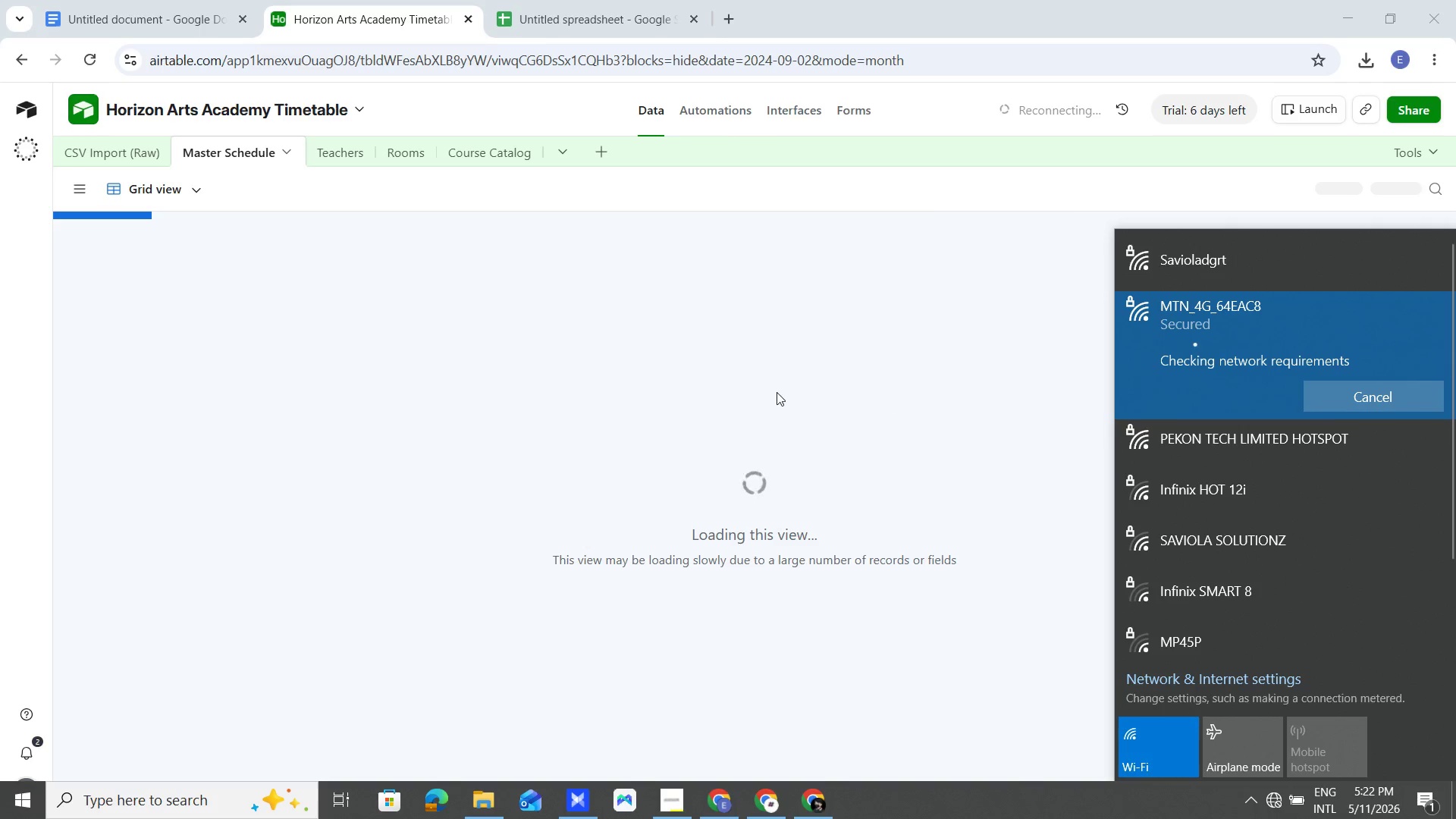 
left_click([777, 392])
 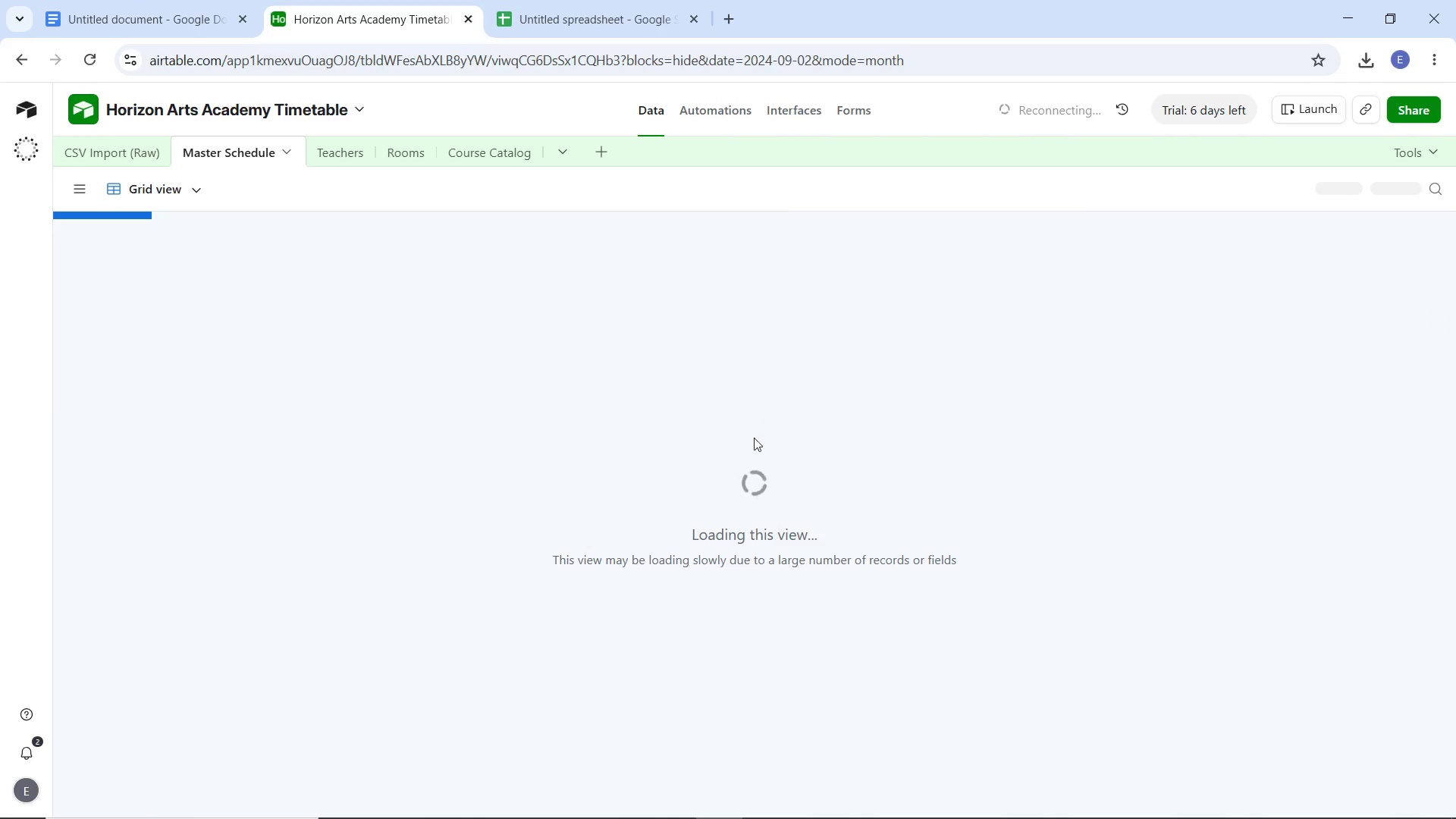 
wait(9.44)
 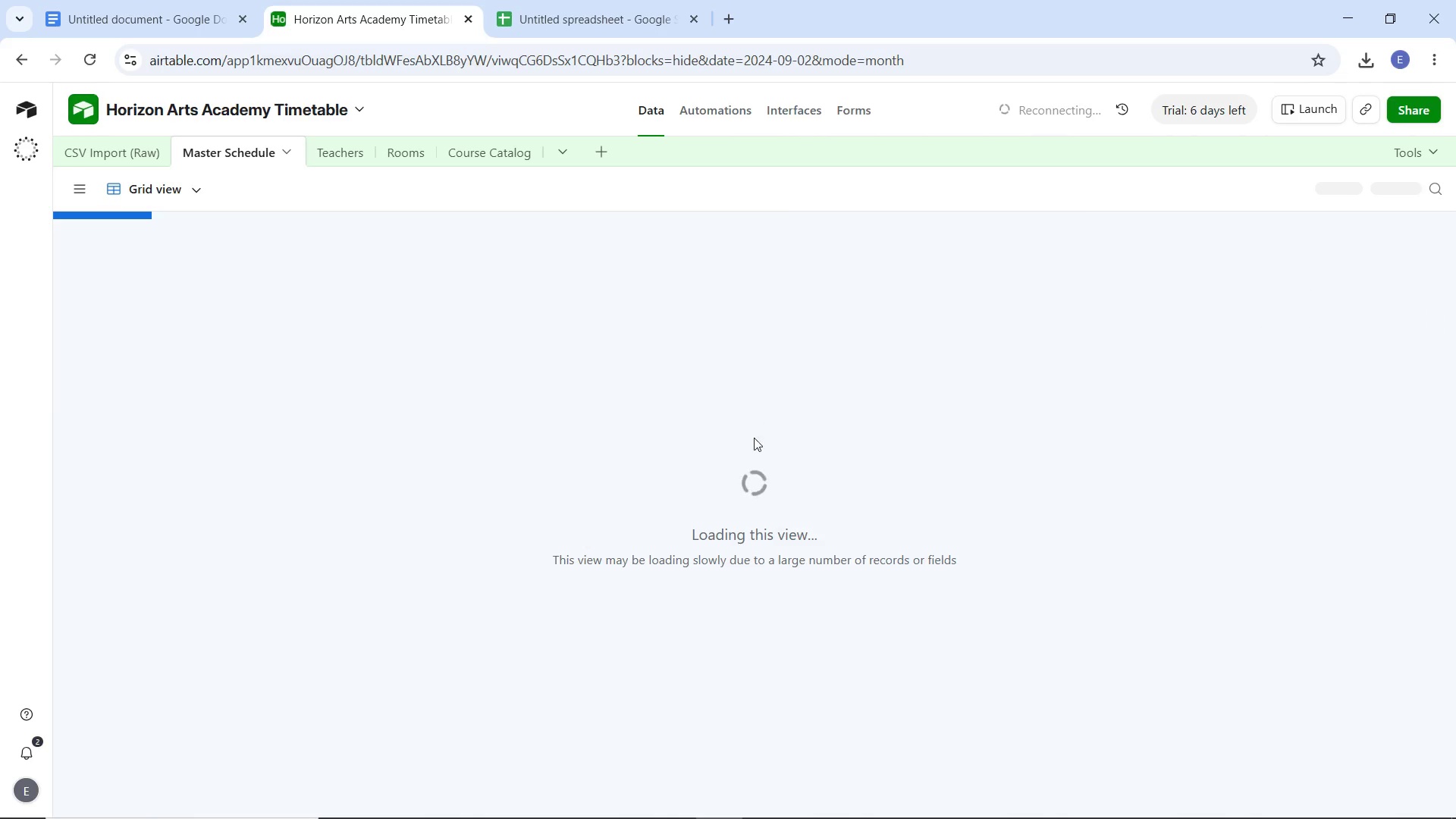 
left_click([161, 187])
 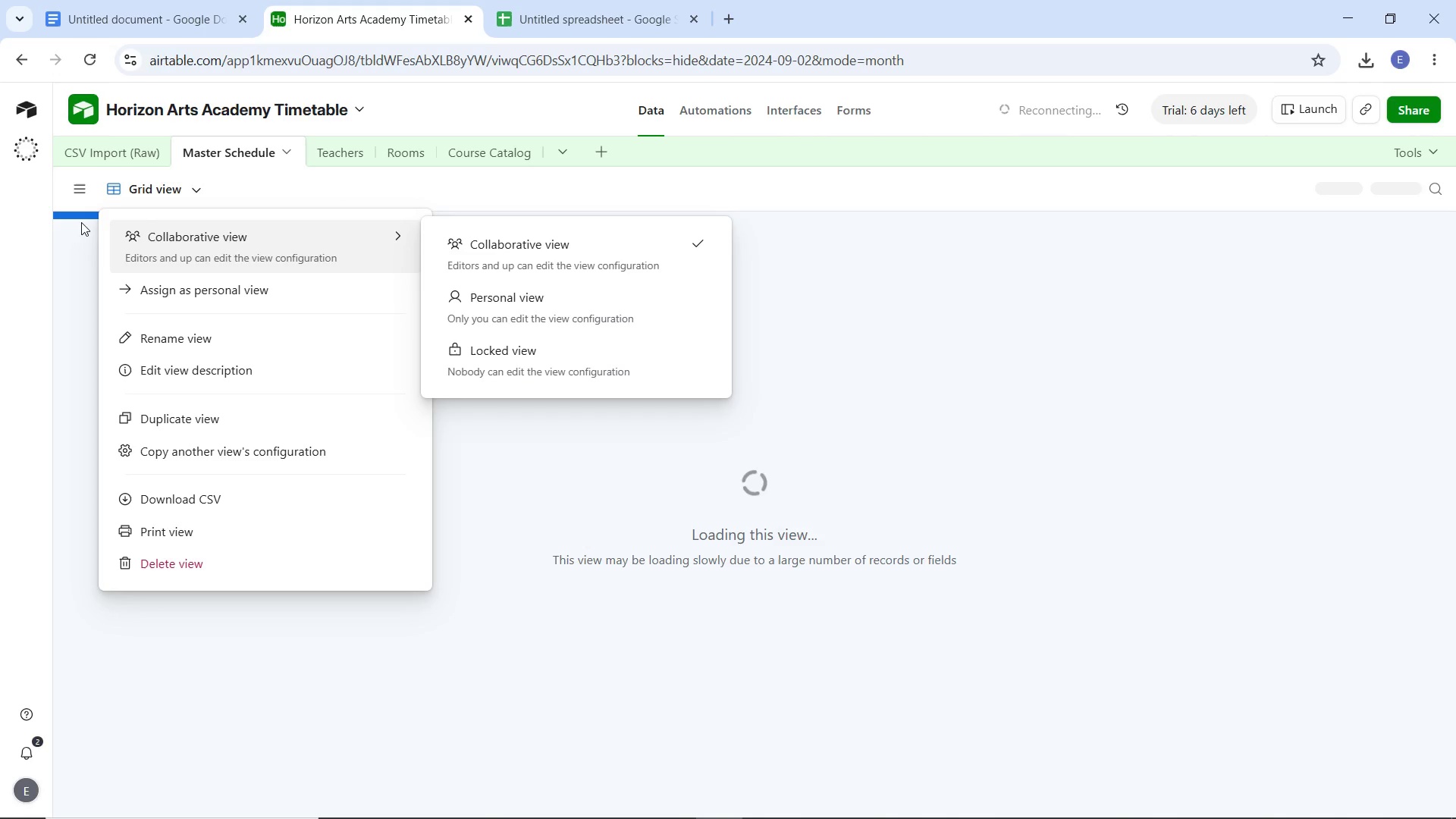 
left_click([81, 222])
 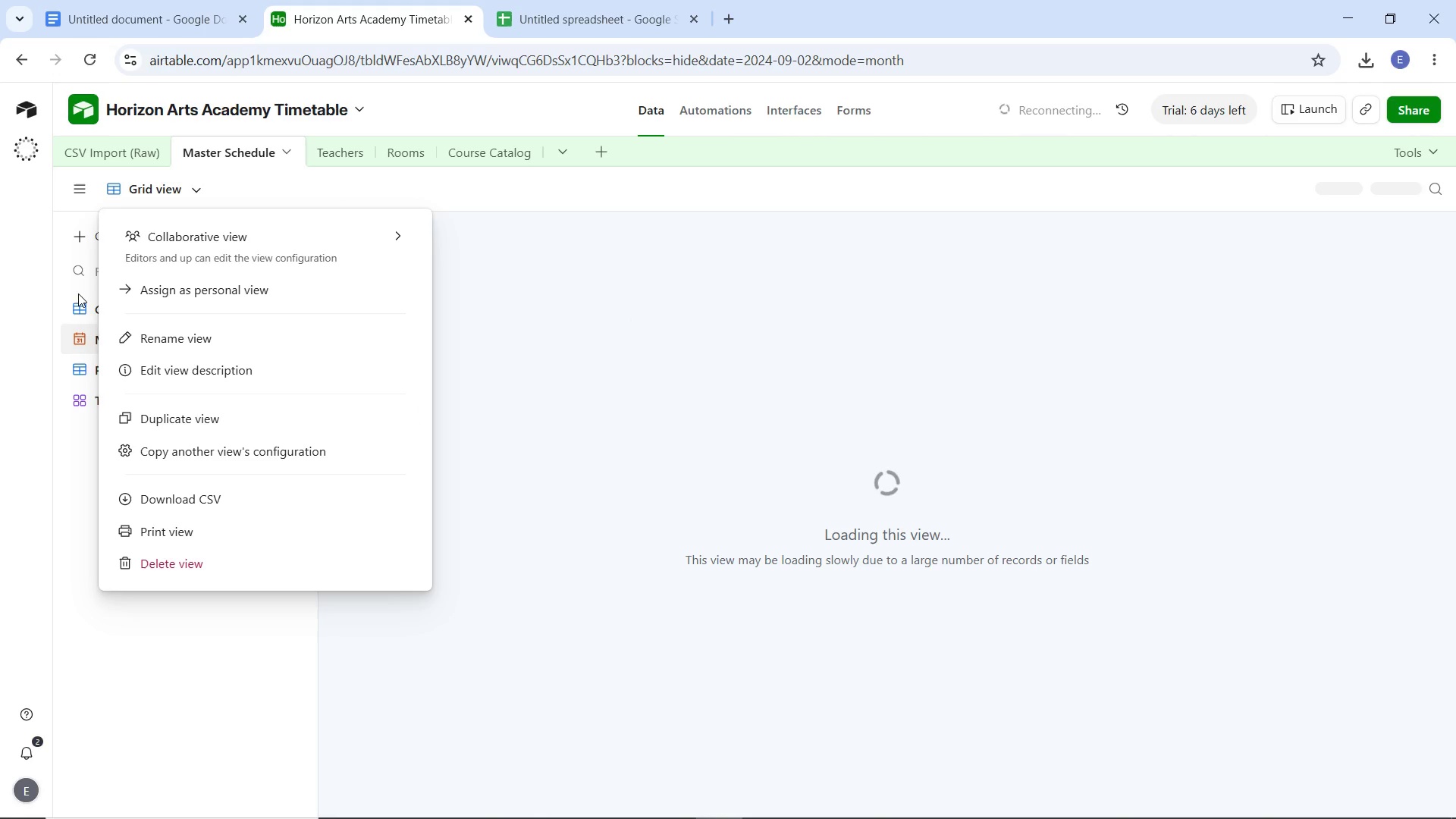 
left_click([78, 304])
 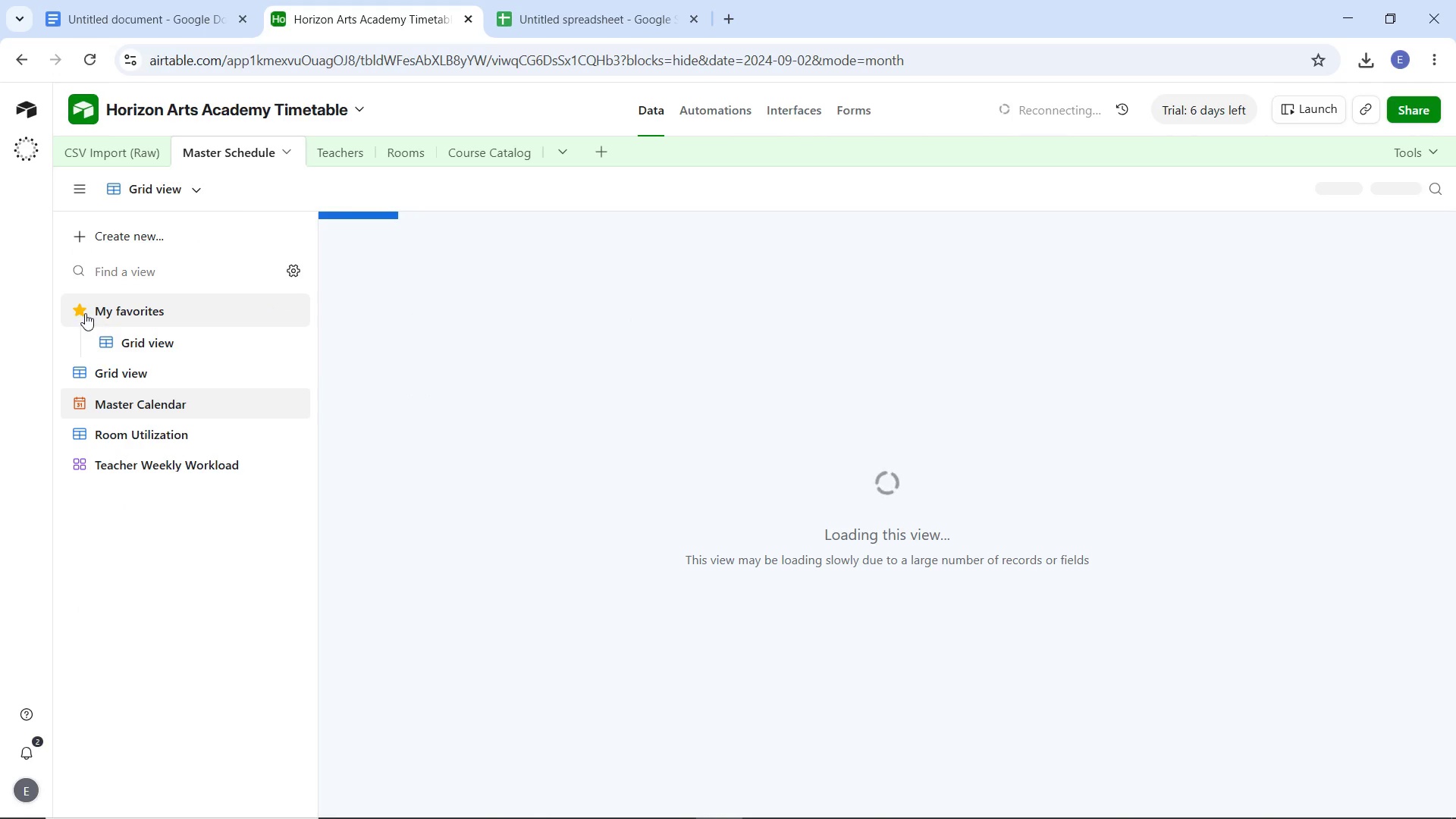 
left_click([75, 309])
 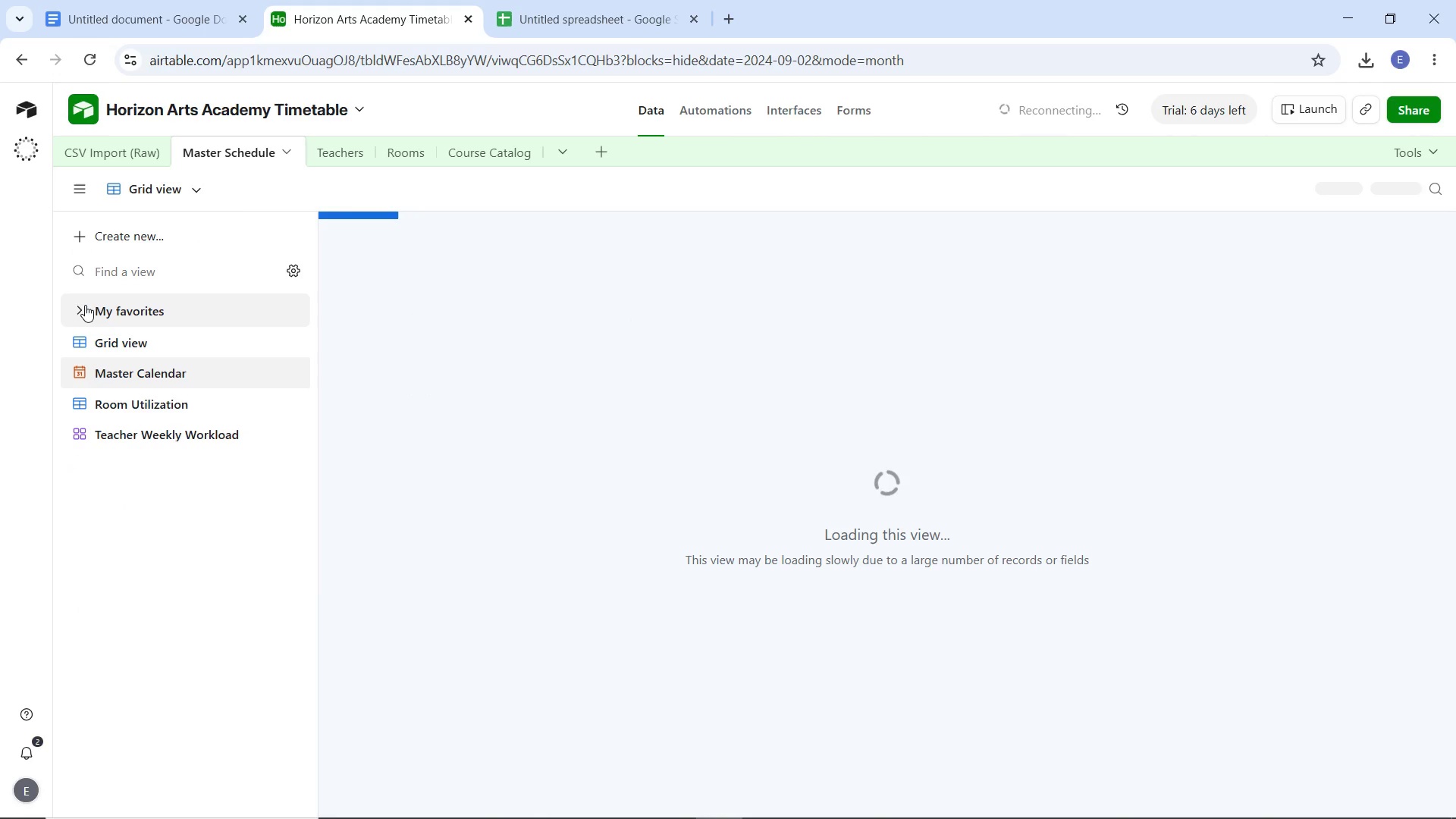 
left_click([137, 340])
 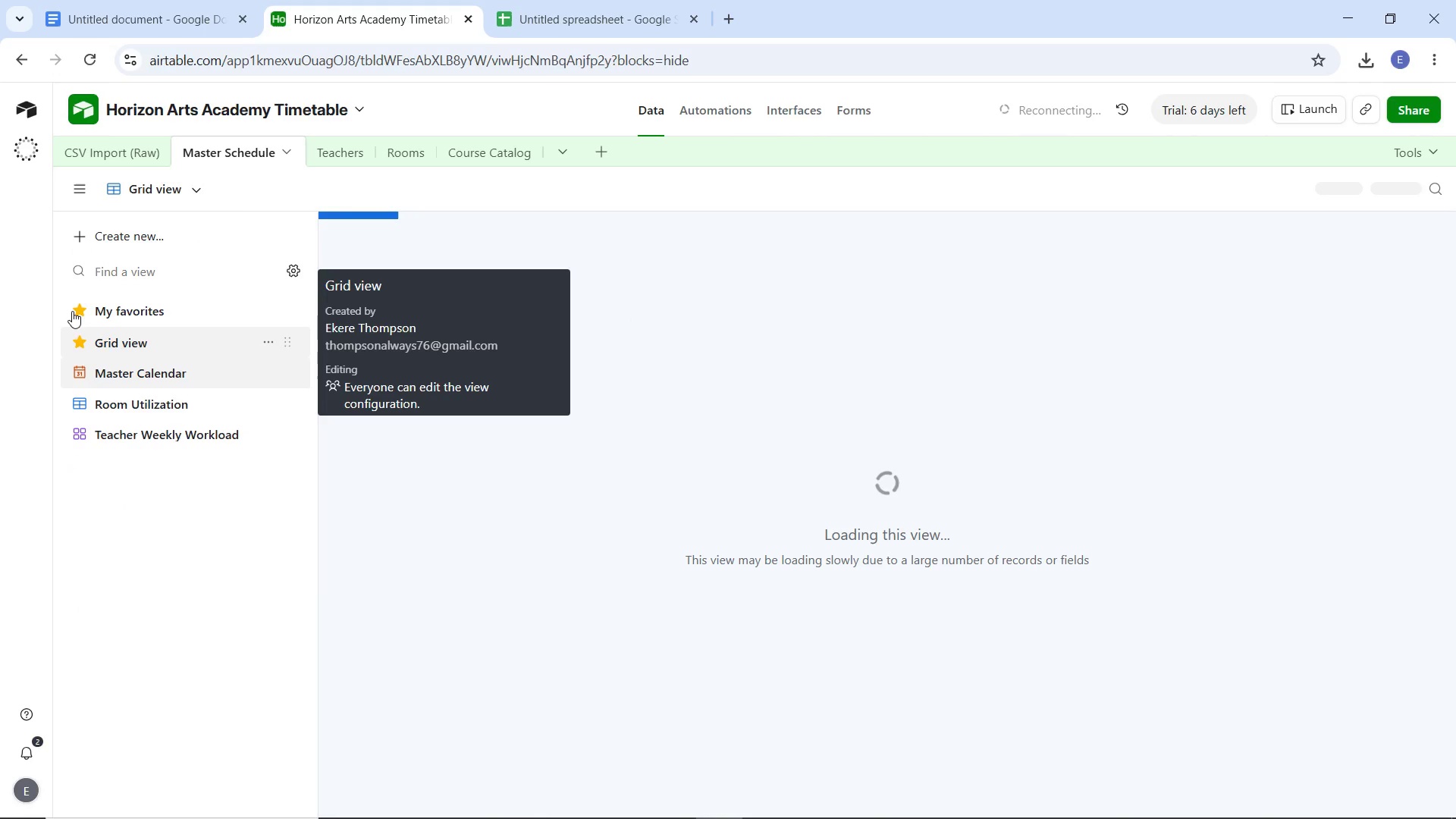 
left_click([73, 311])
 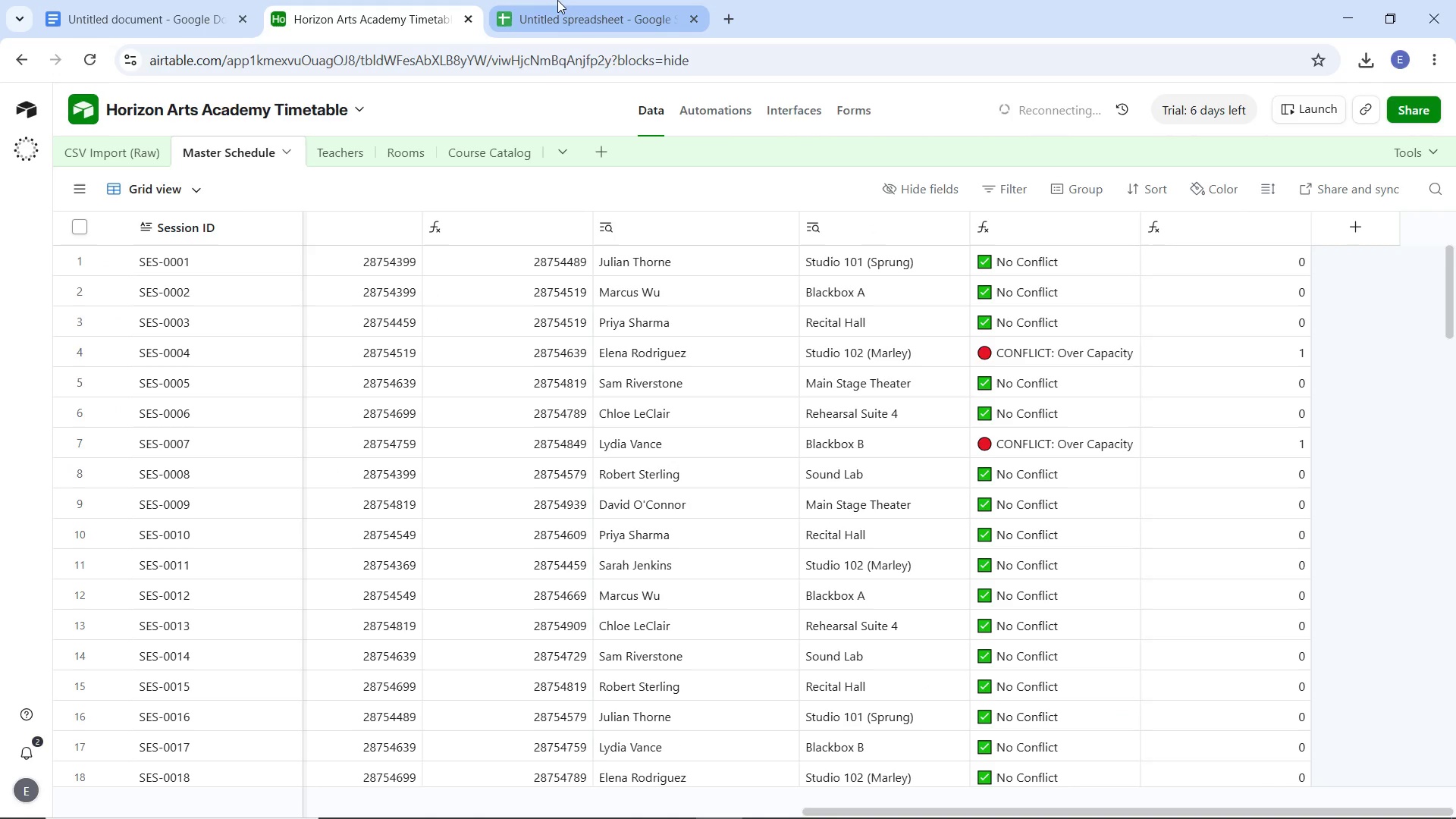 
left_click([566, 11])
 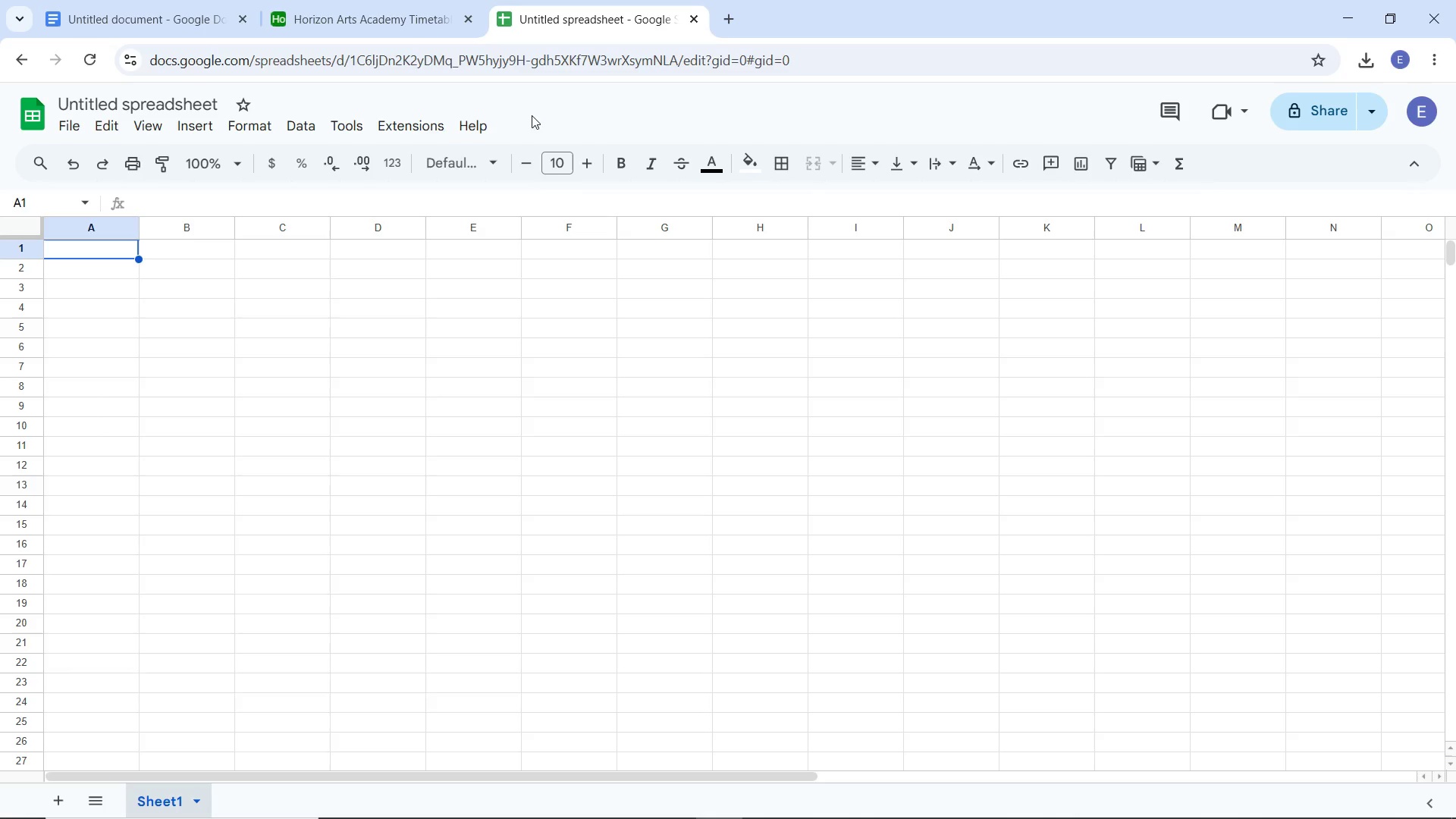 
left_click([78, 125])
 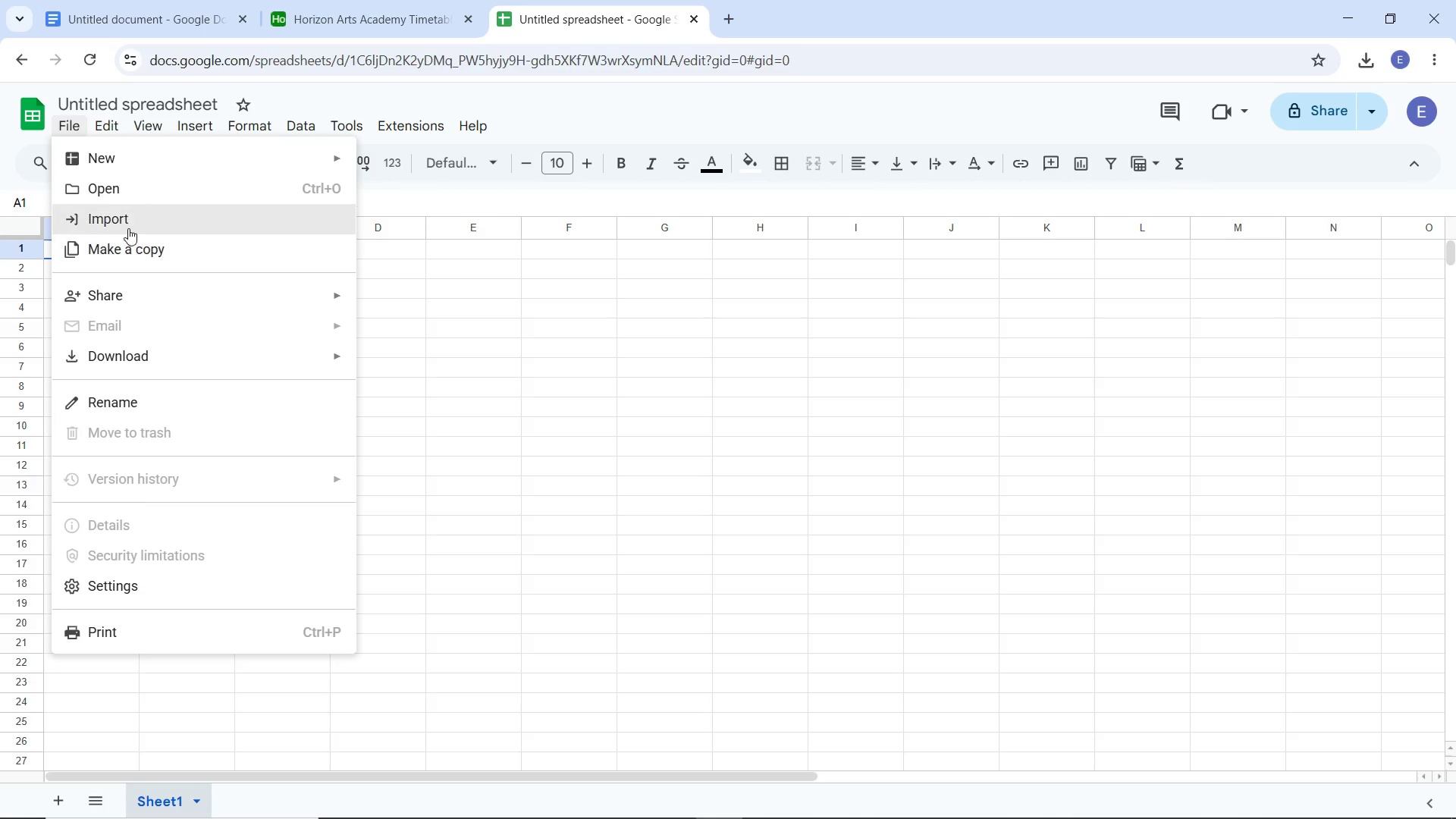 
left_click([129, 225])
 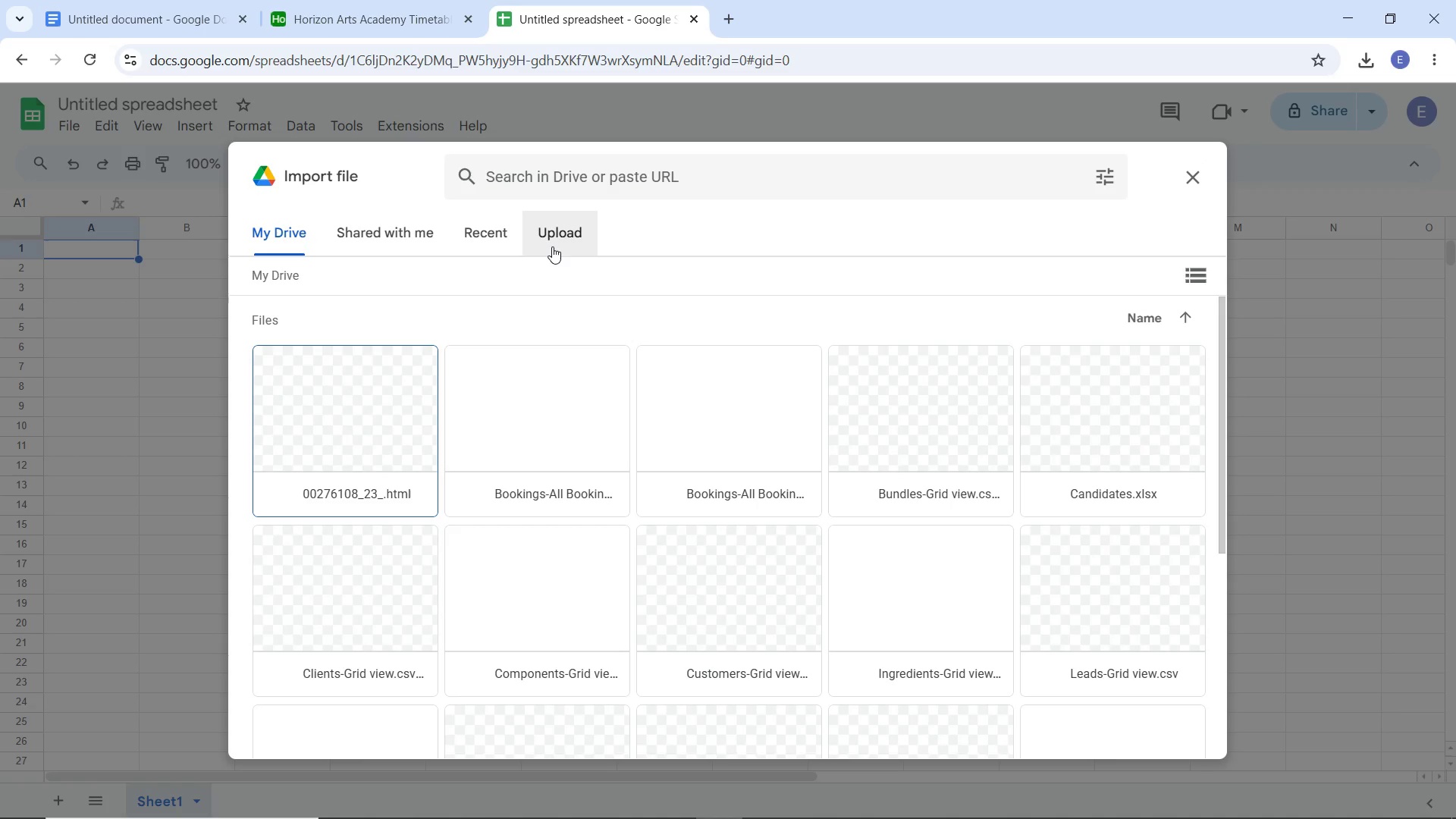 
wait(5.88)
 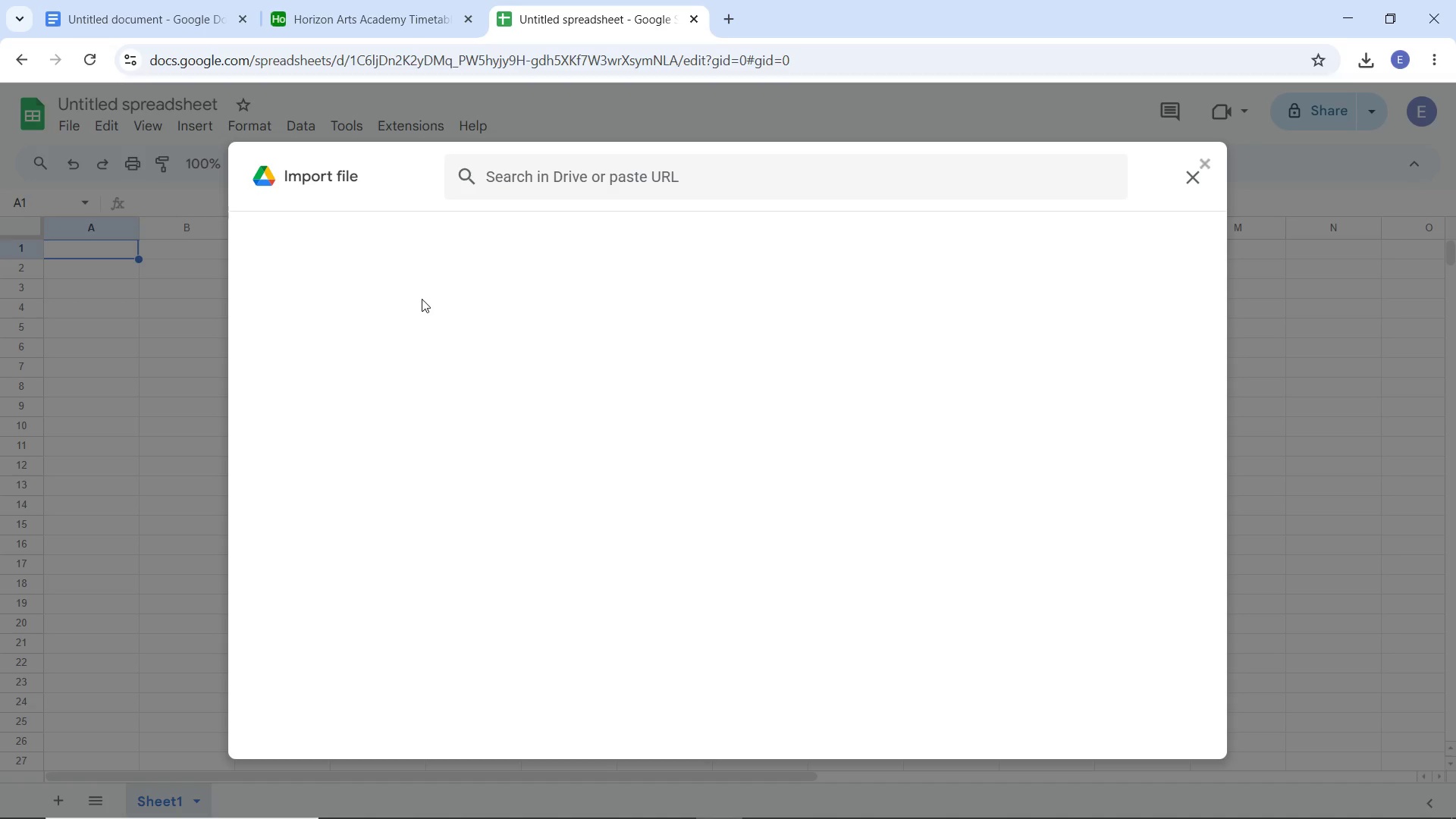 
left_click([552, 246])
 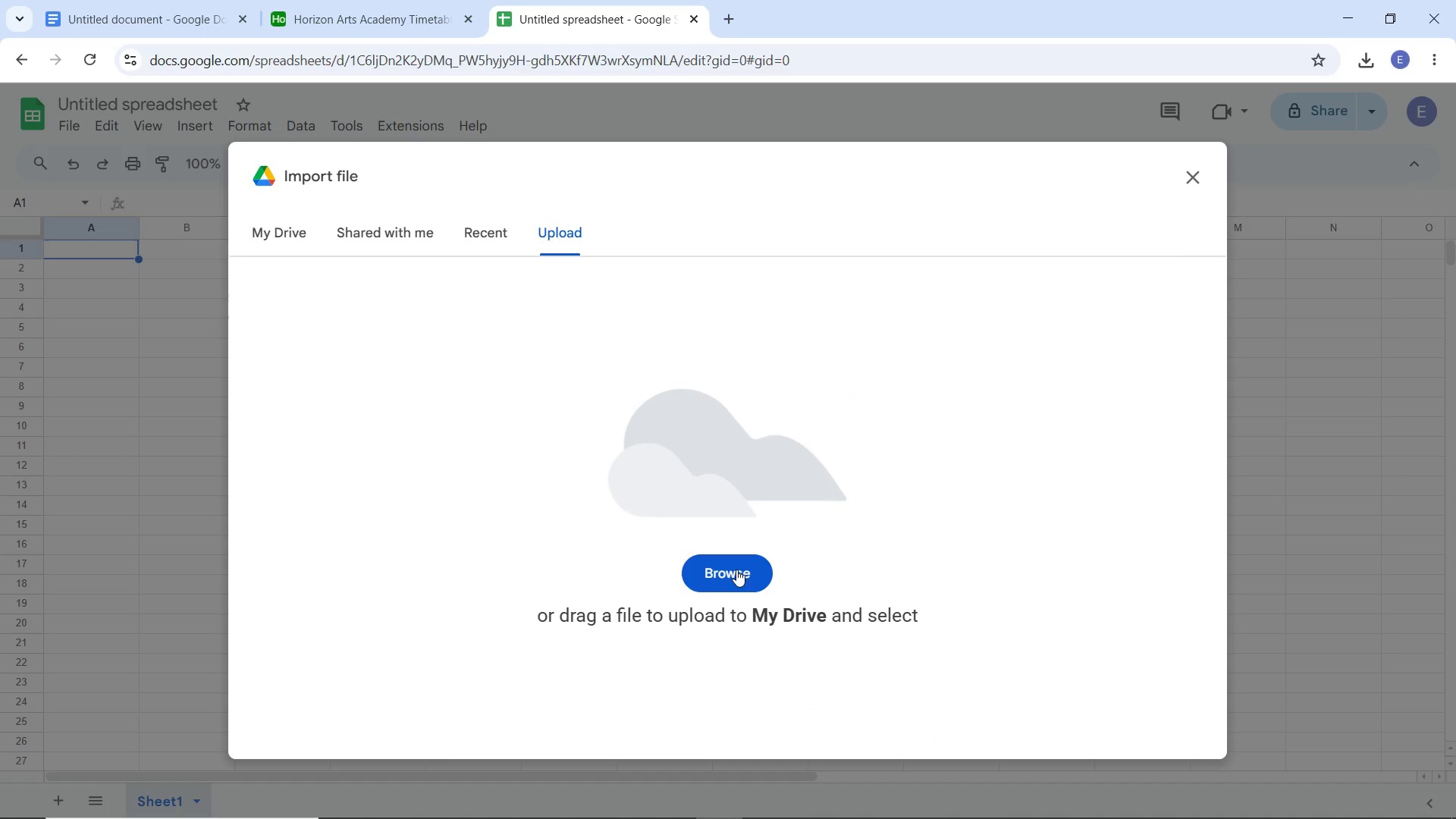 
left_click([745, 573])
 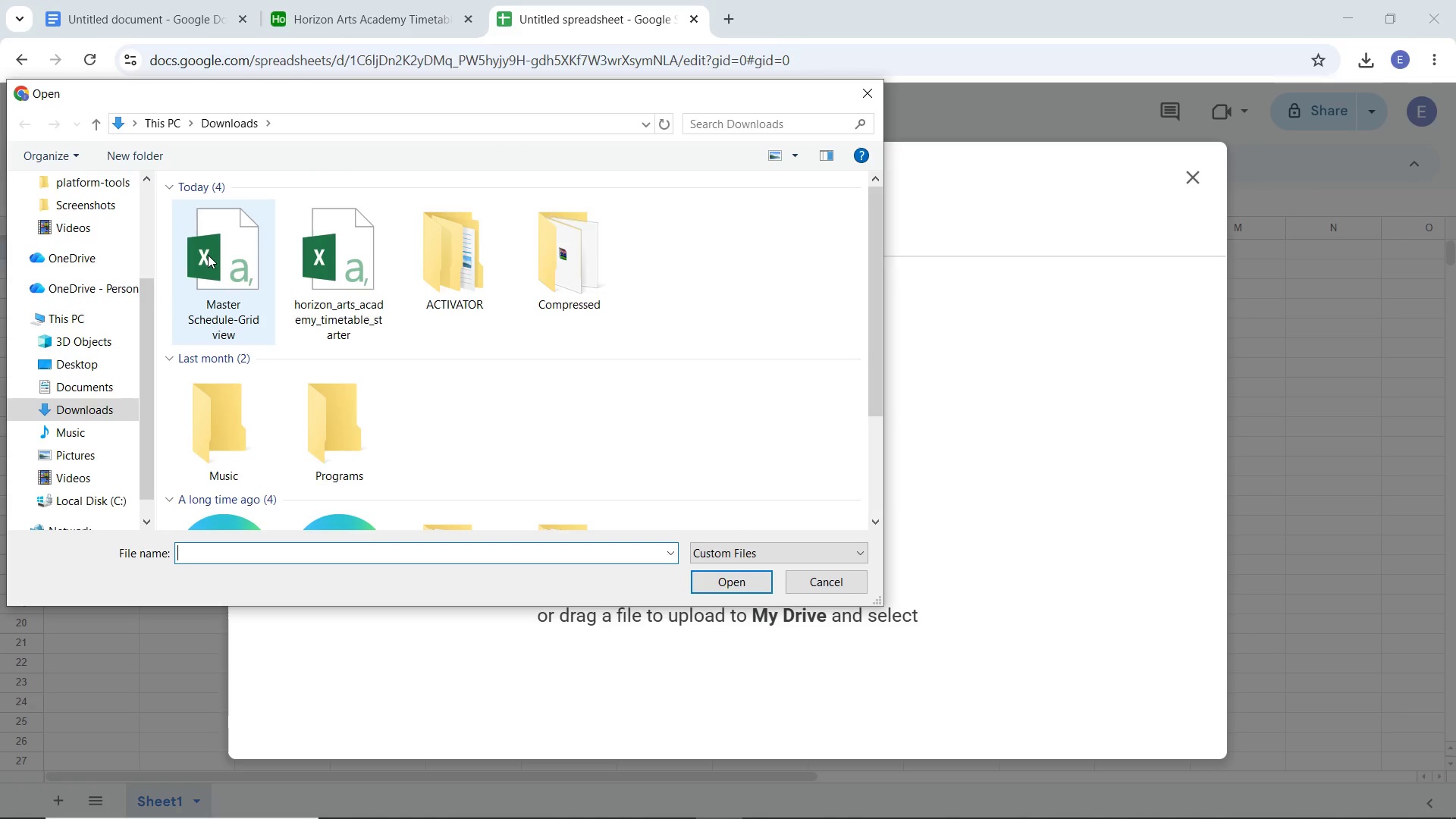 
double_click([221, 257])
 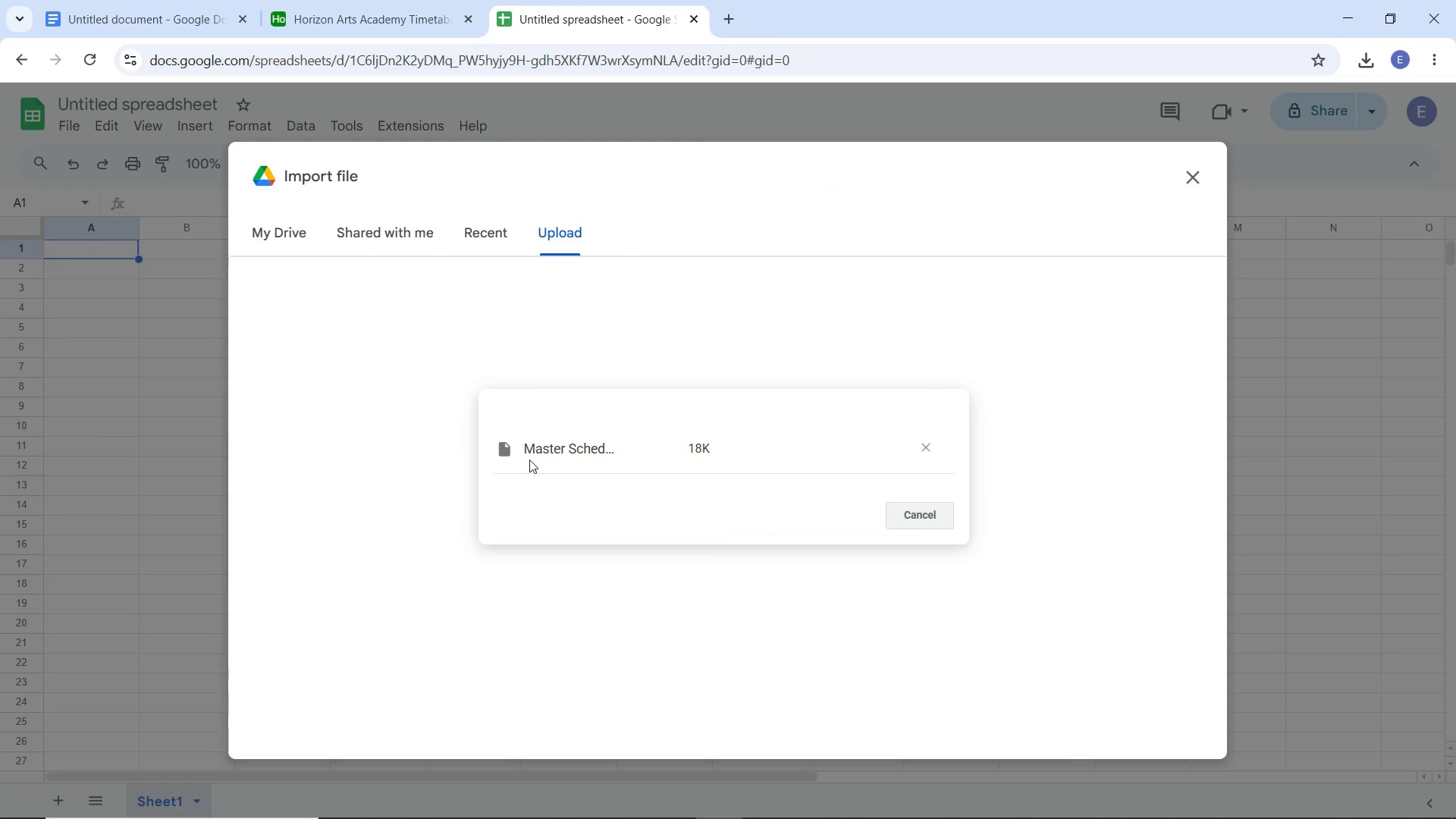 
mouse_move([573, 486])
 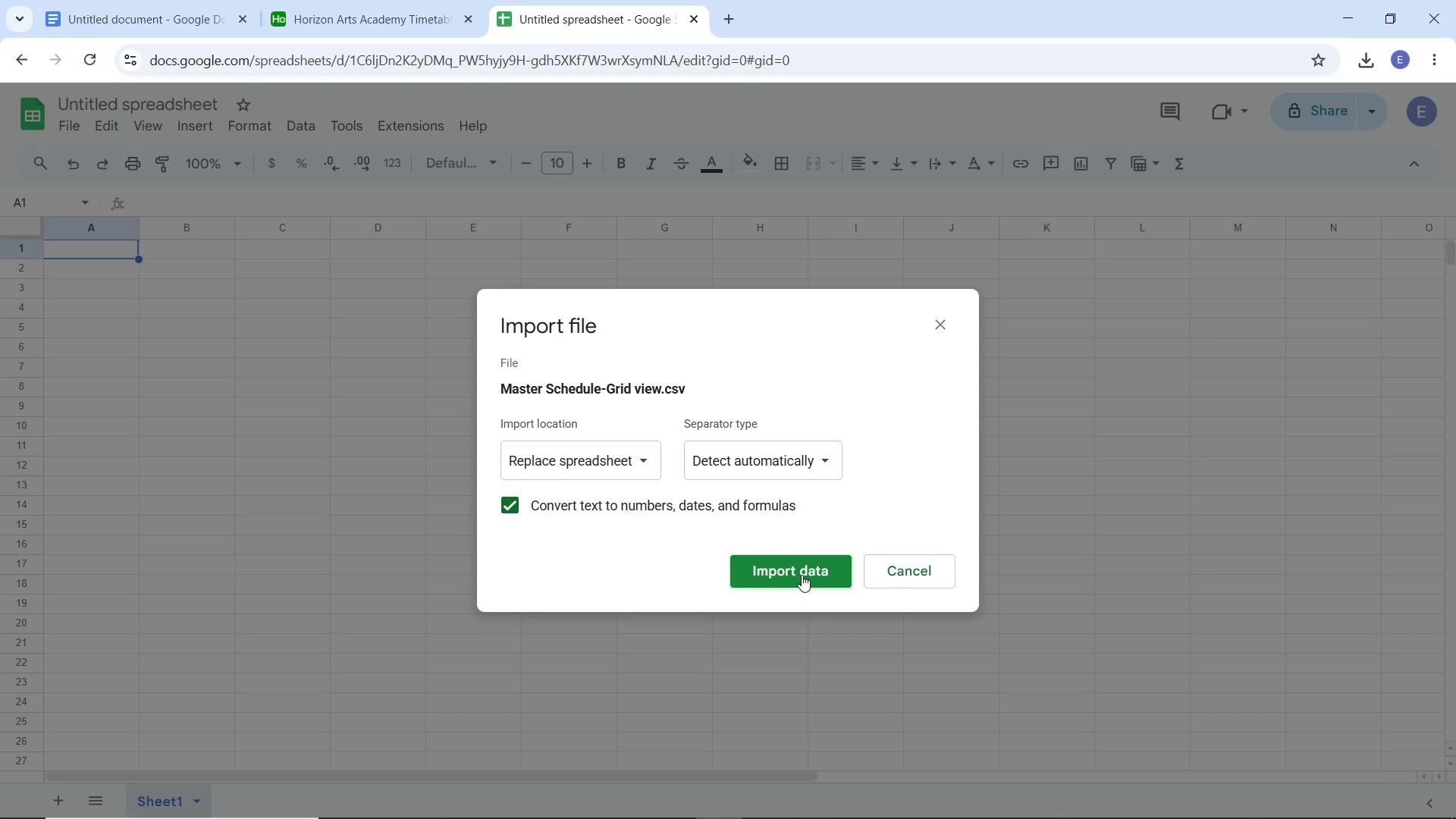 
left_click([802, 575])
 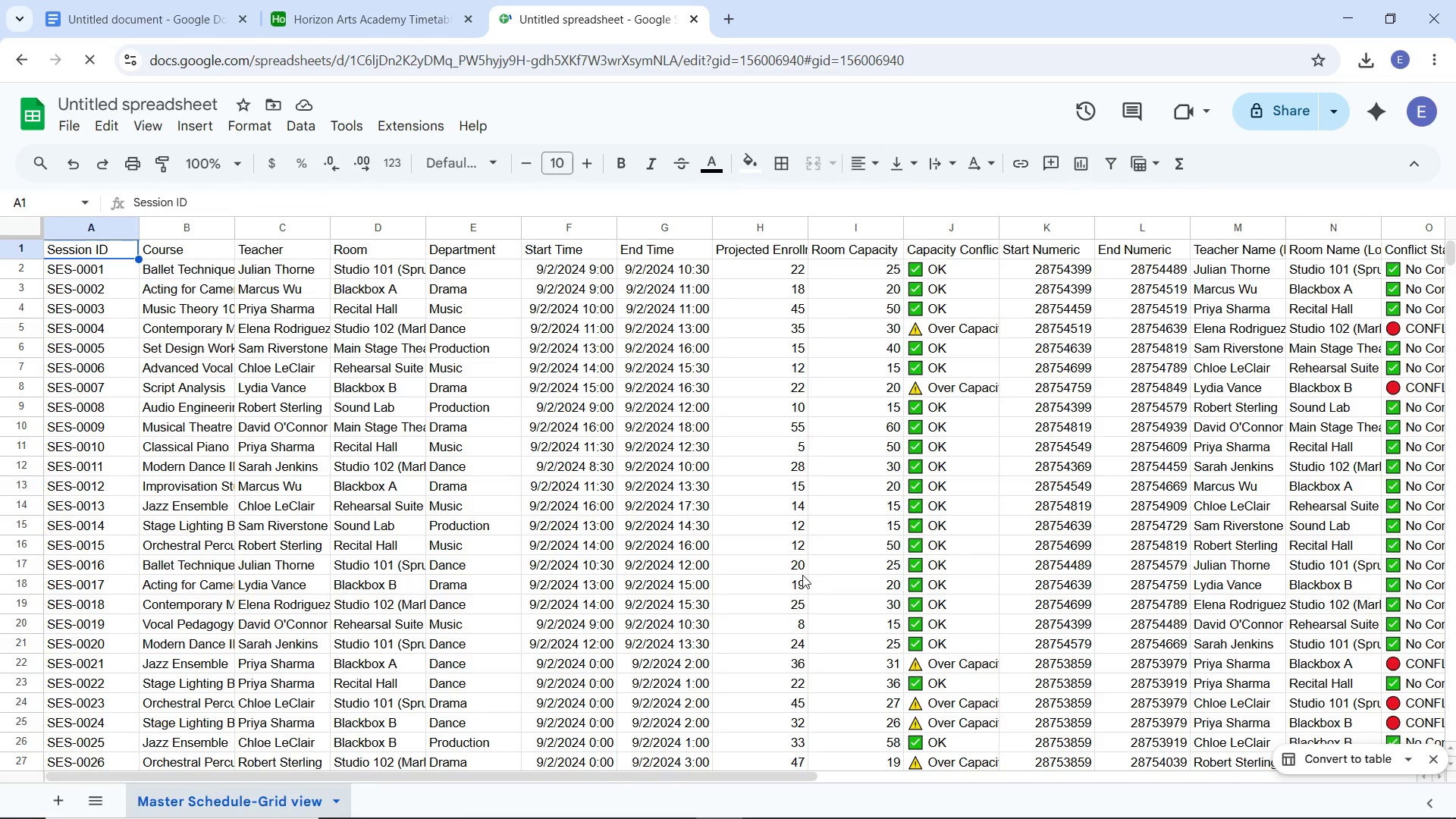 
wait(18.25)
 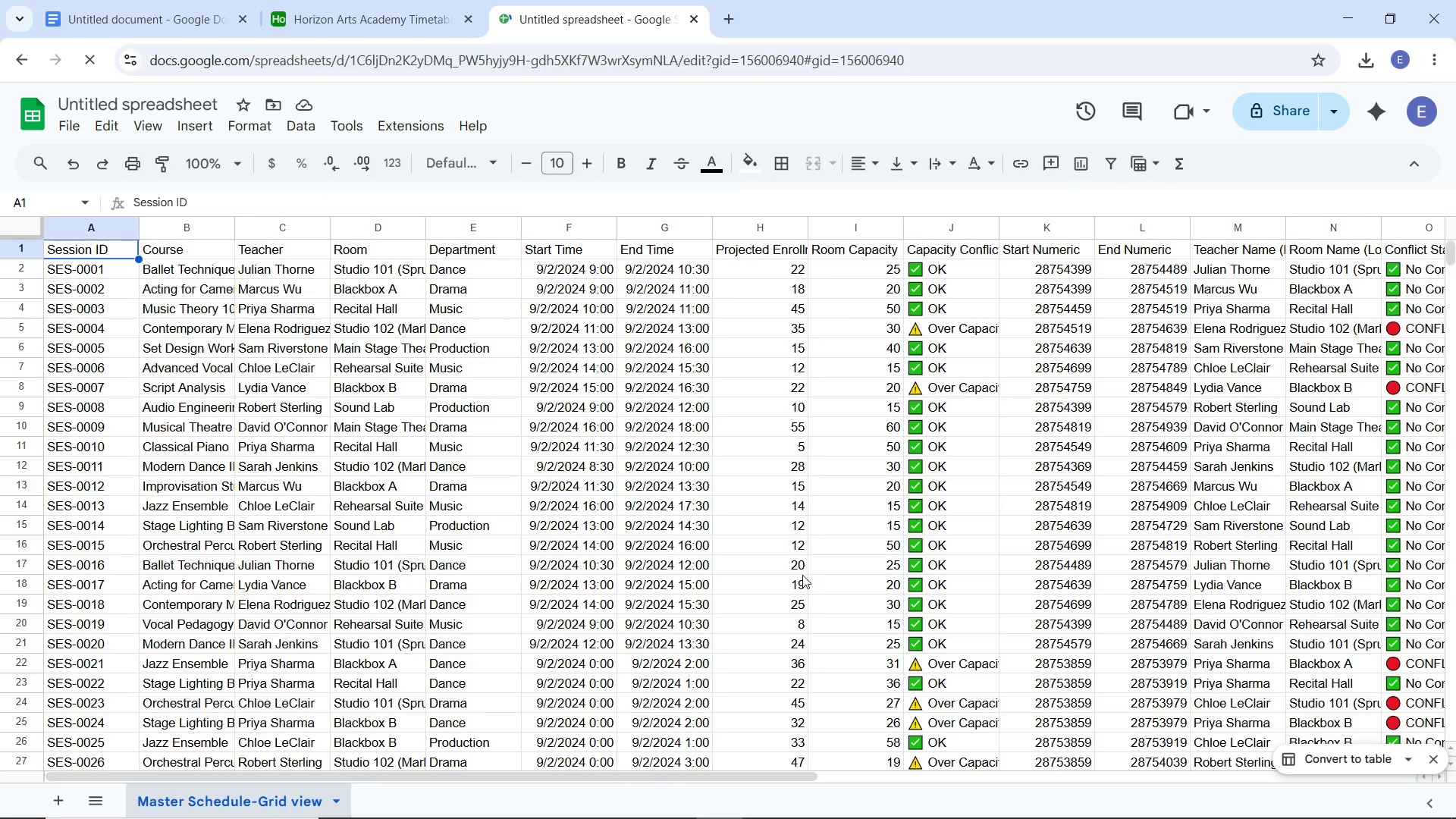 
left_click_drag(start_coordinate=[632, 774], to_coordinate=[956, 761])
 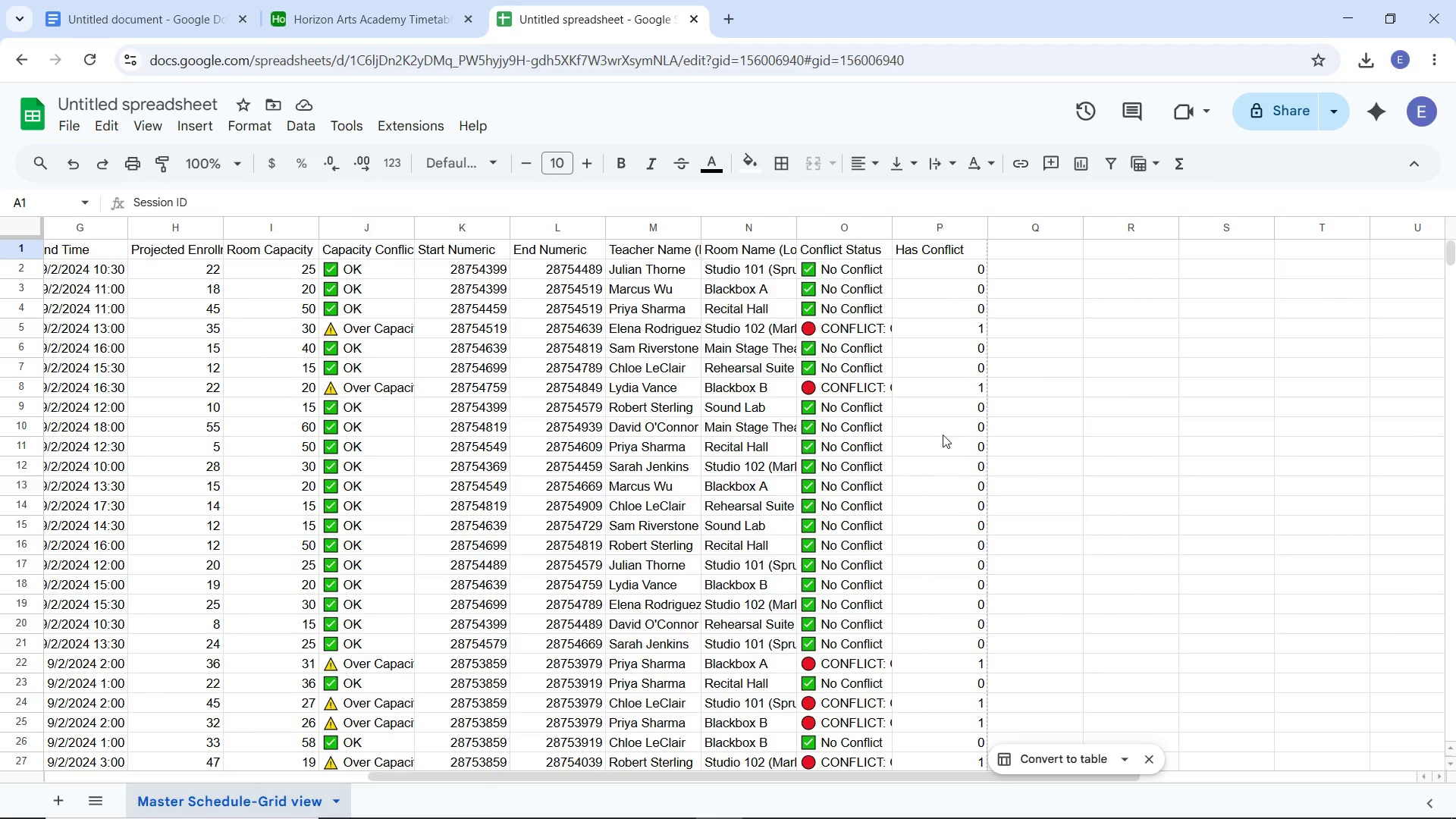 
scroll: coordinate [960, 428], scroll_direction: up, amount: 3.0
 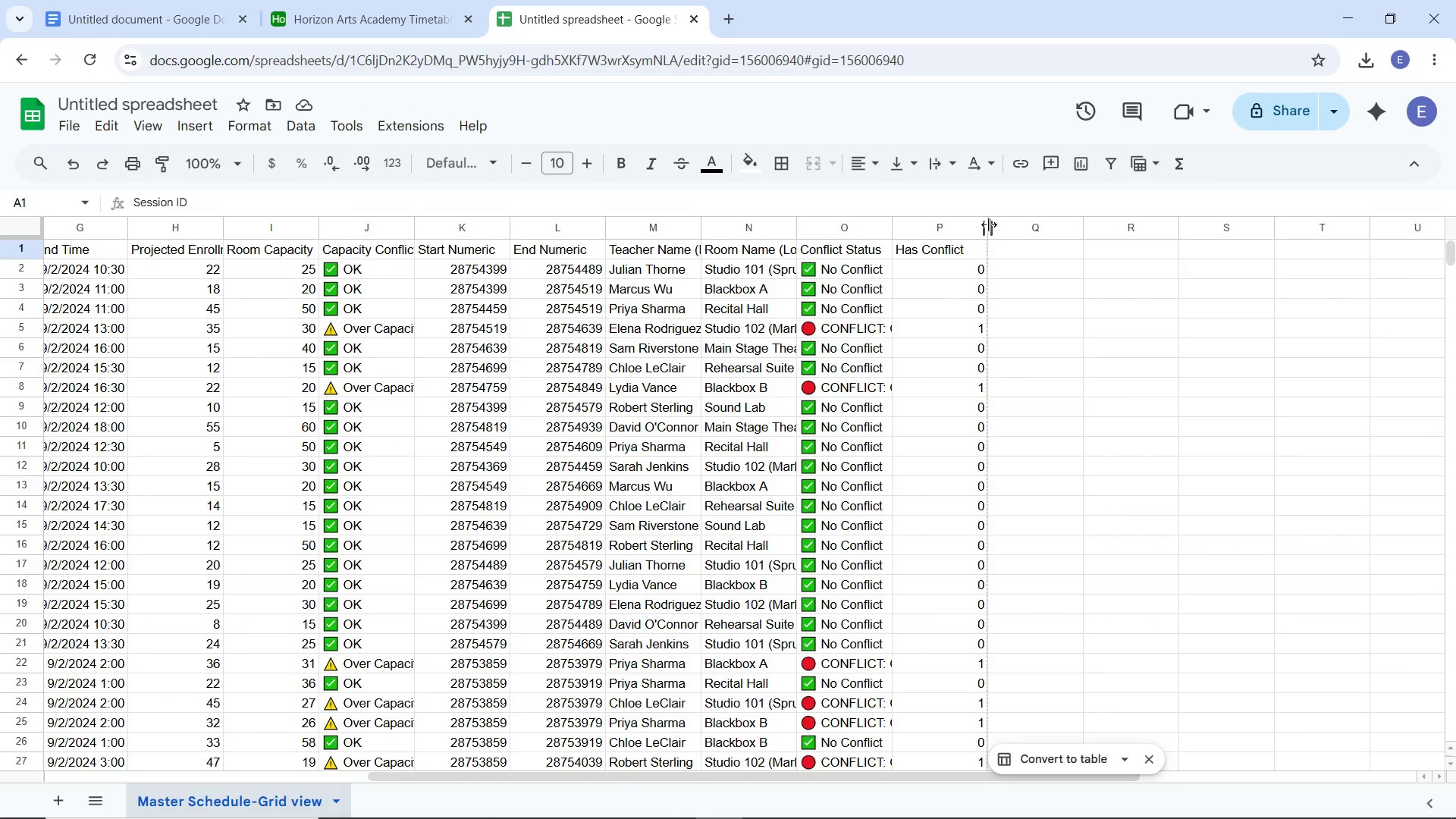 
left_click_drag(start_coordinate=[984, 224], to_coordinate=[1019, 234])
 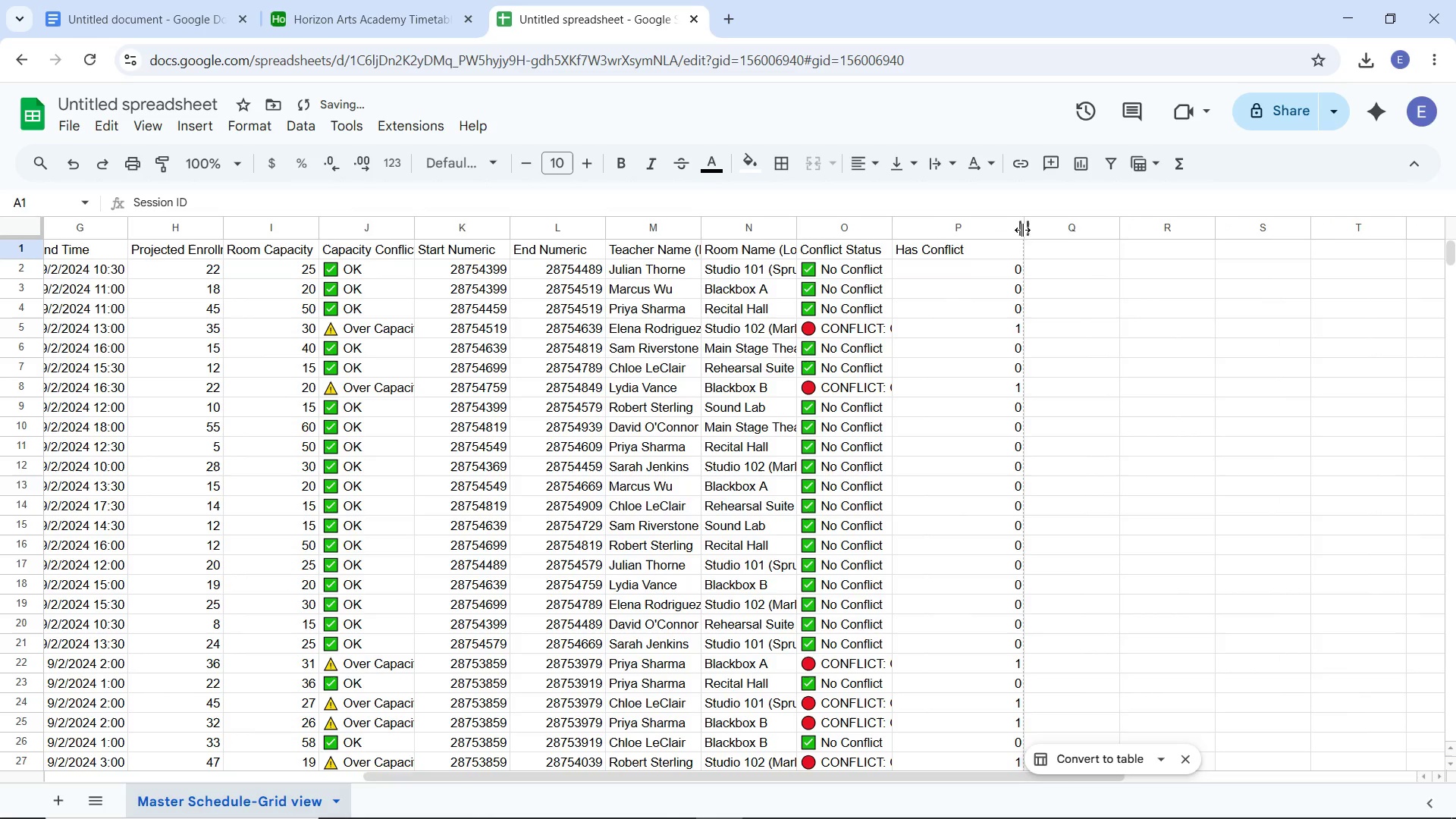 
left_click_drag(start_coordinate=[1024, 230], to_coordinate=[1036, 234])
 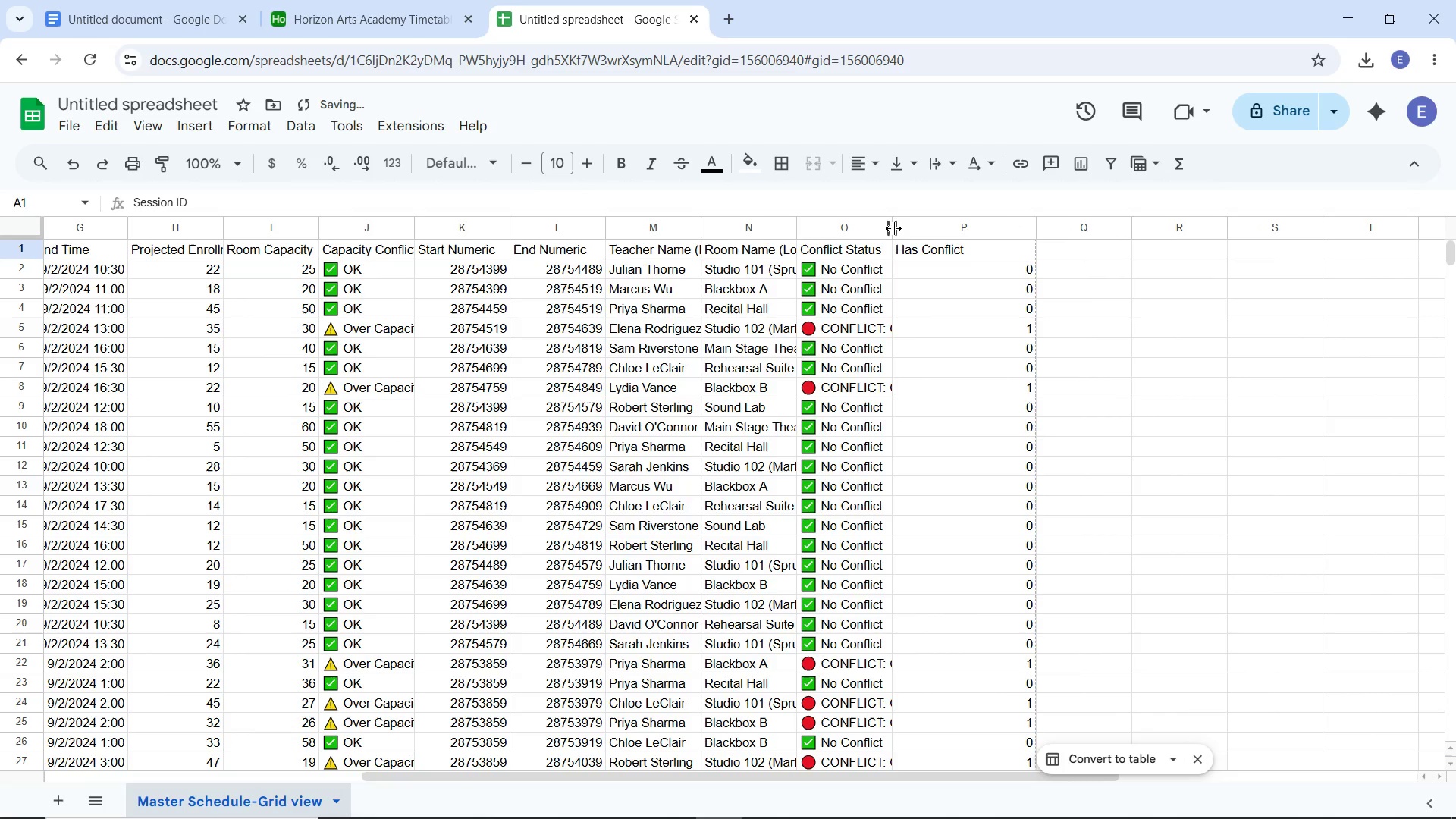 
left_click_drag(start_coordinate=[893, 228], to_coordinate=[934, 238])
 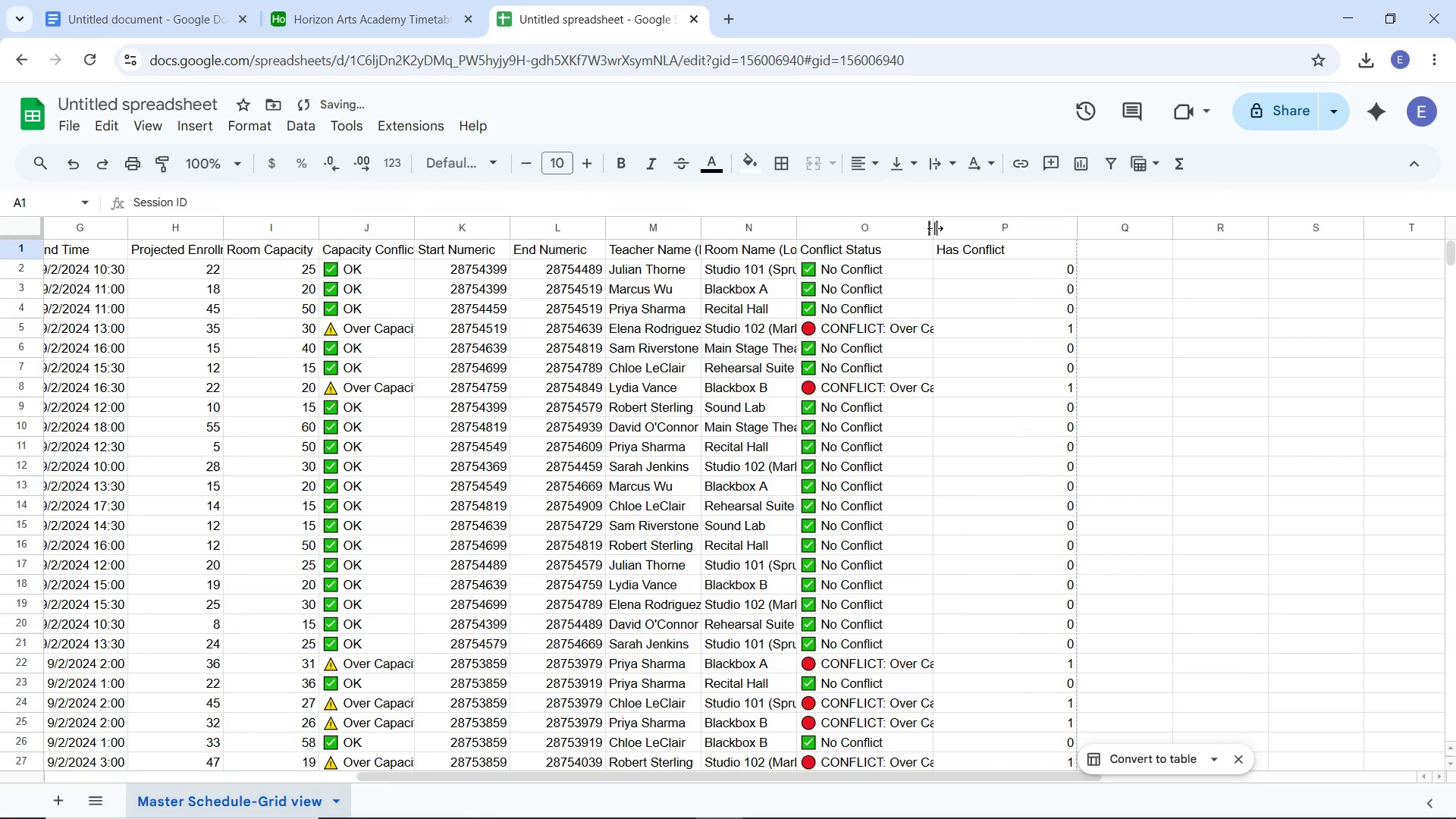 
left_click_drag(start_coordinate=[935, 228], to_coordinate=[979, 233])
 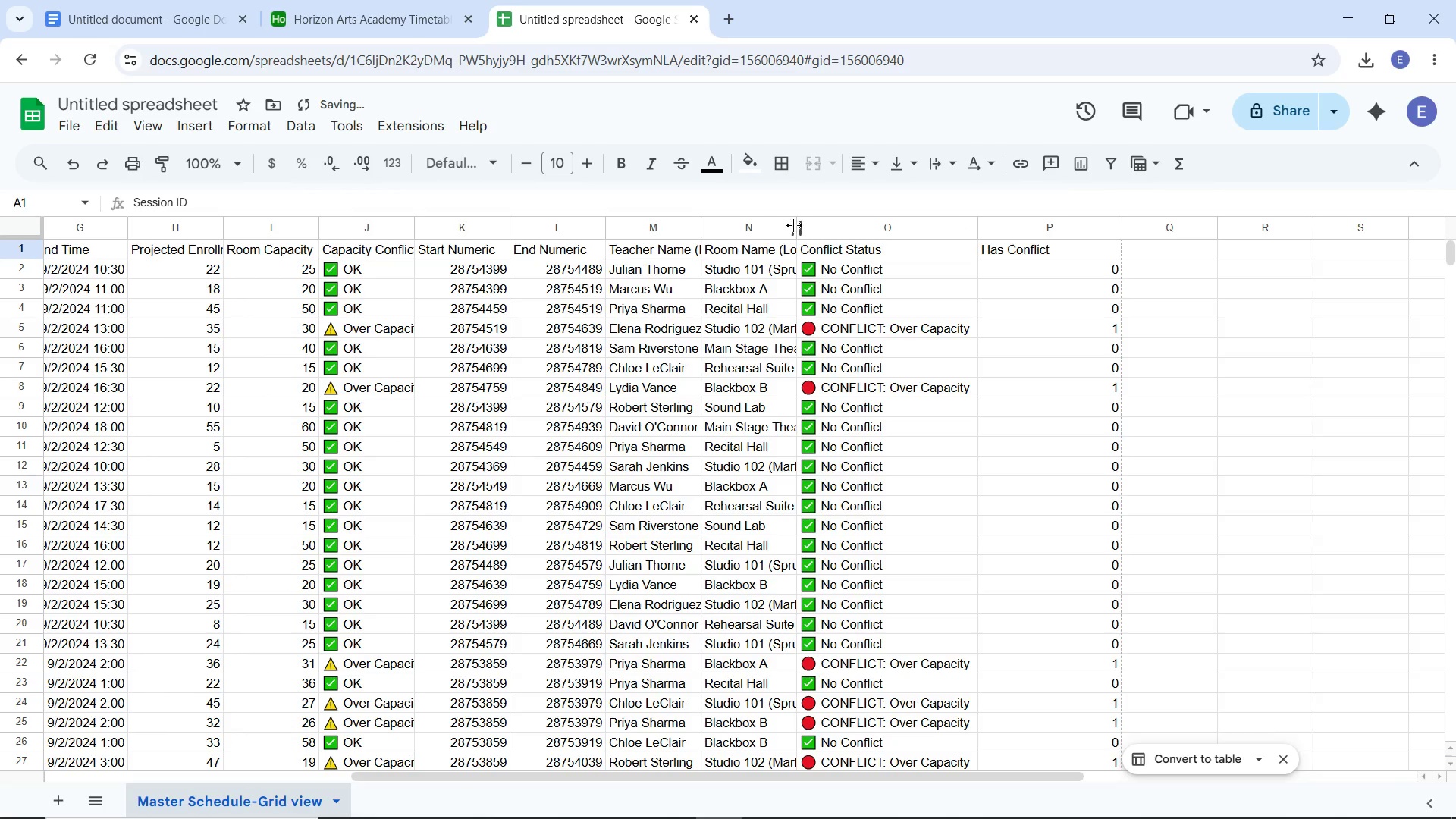 
left_click_drag(start_coordinate=[796, 225], to_coordinate=[868, 234])
 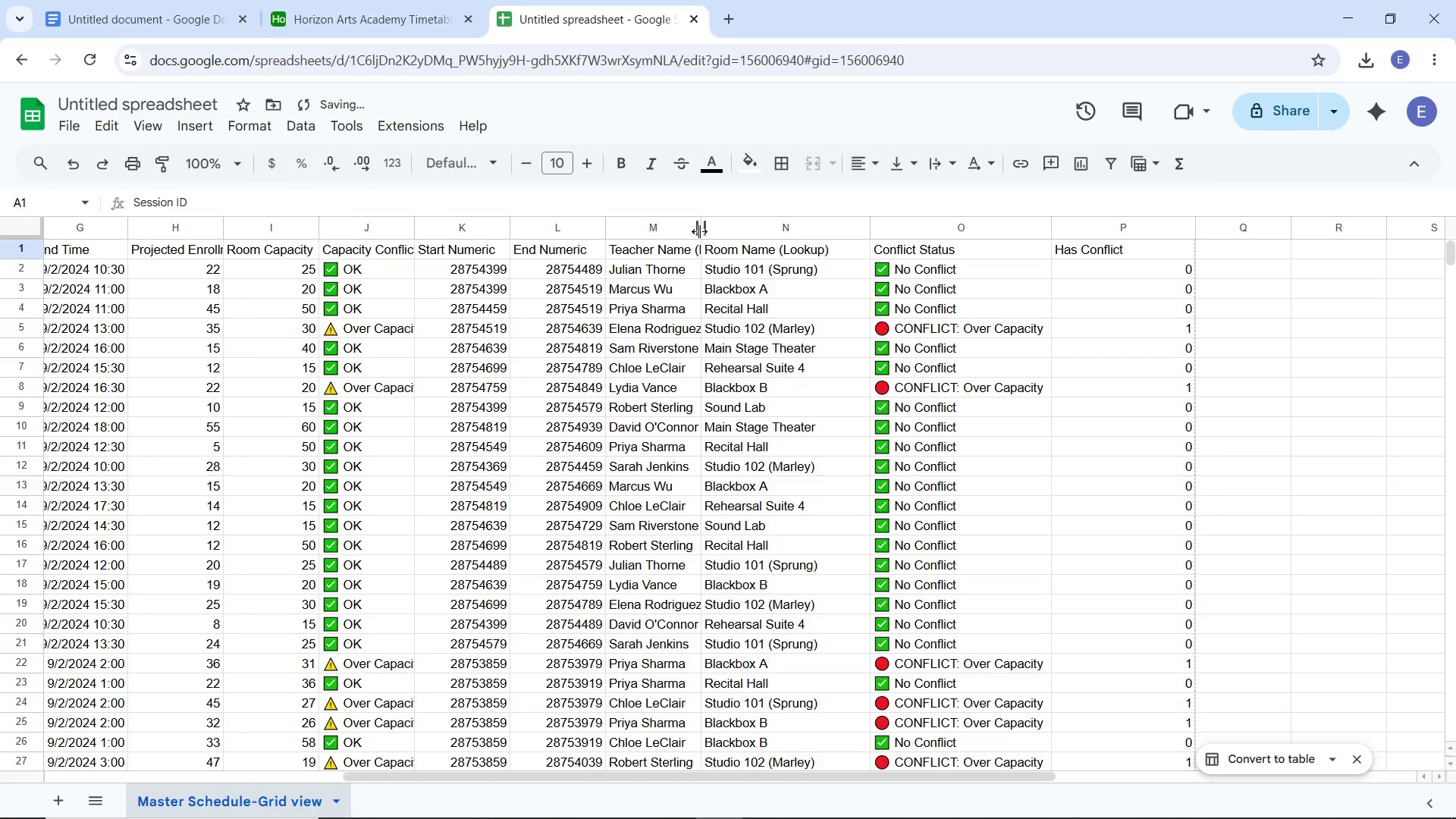 
left_click_drag(start_coordinate=[699, 231], to_coordinate=[720, 231])
 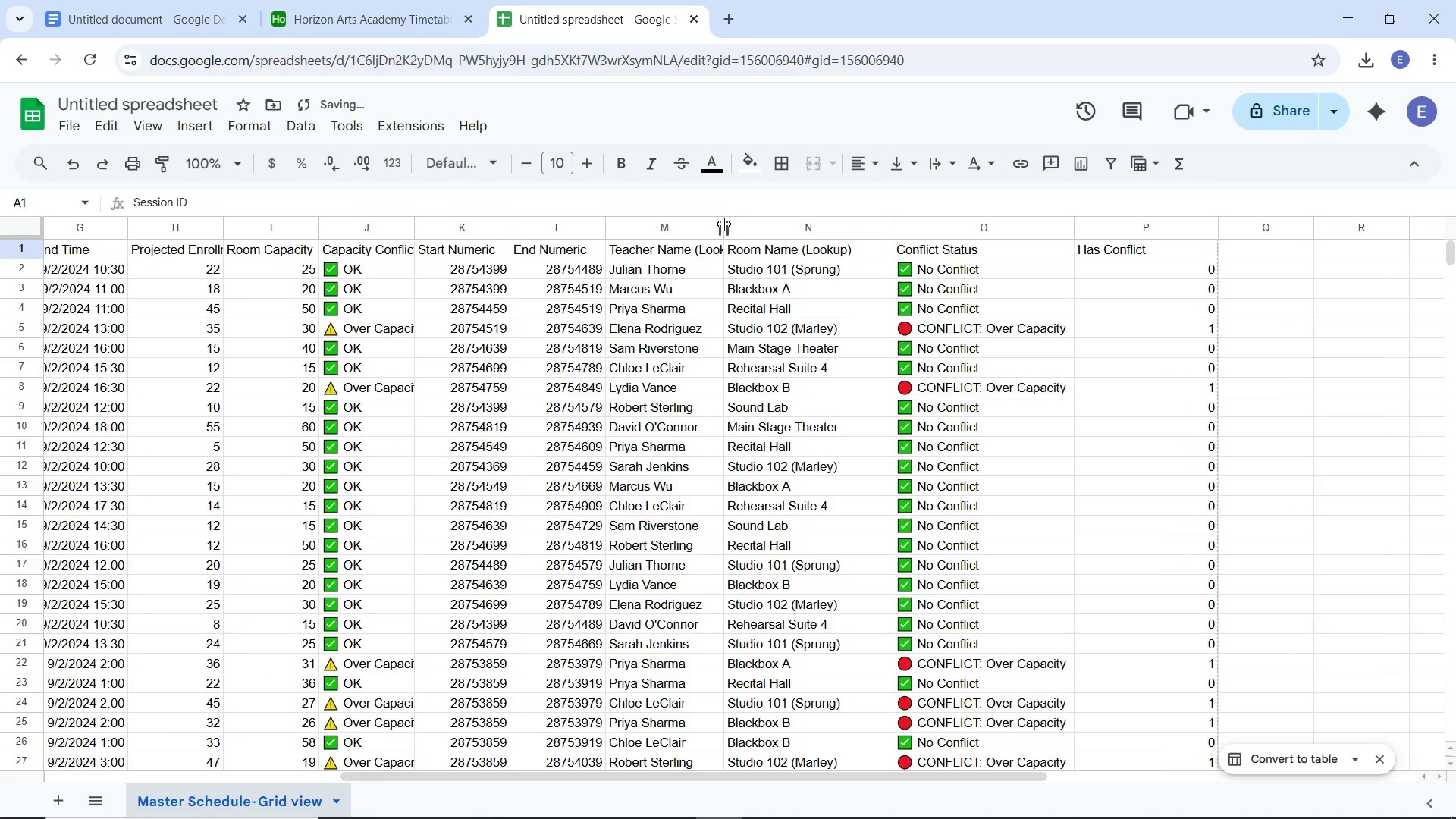 
left_click_drag(start_coordinate=[723, 224], to_coordinate=[753, 231])
 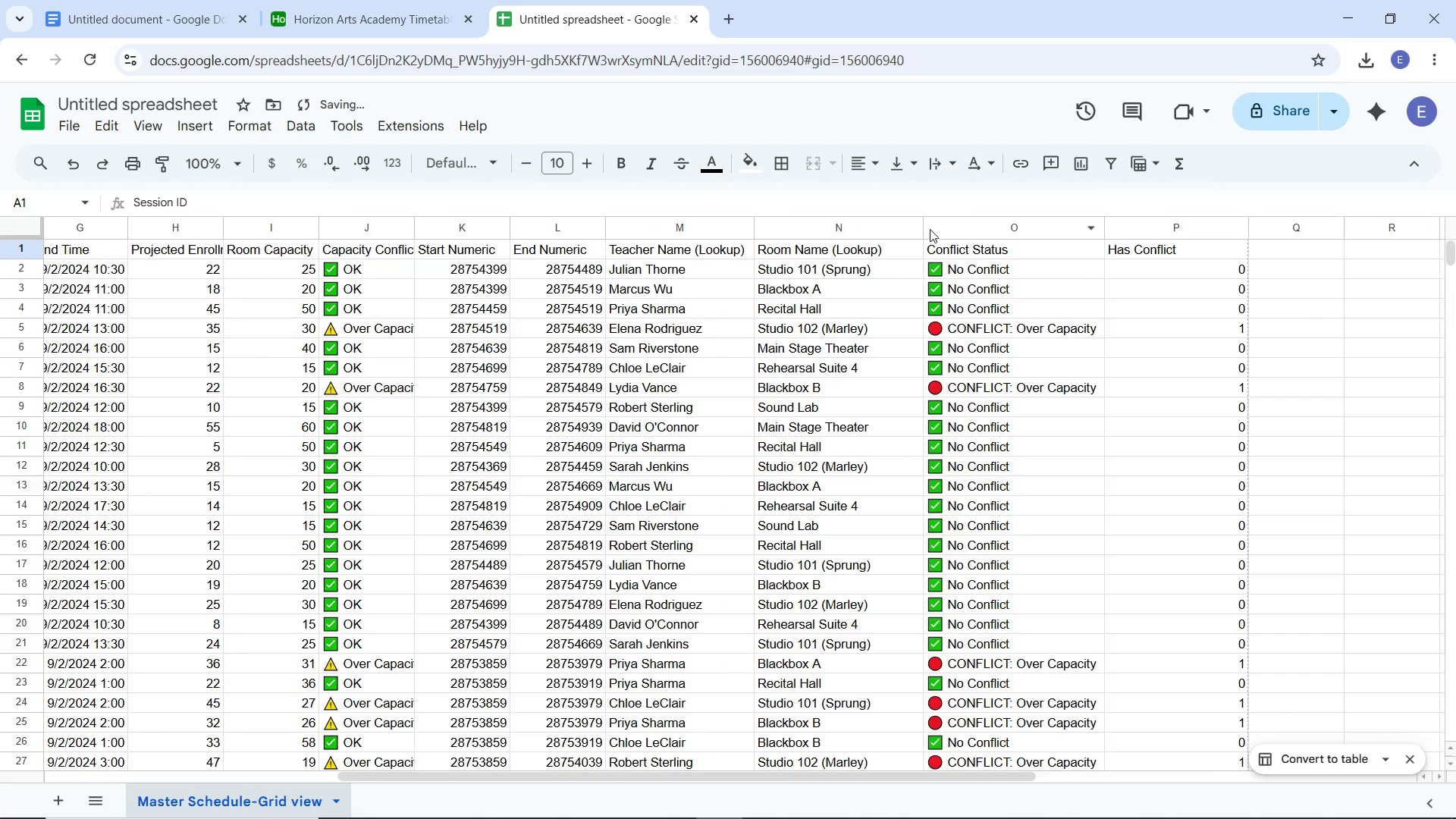 
left_click_drag(start_coordinate=[924, 225], to_coordinate=[914, 224])
 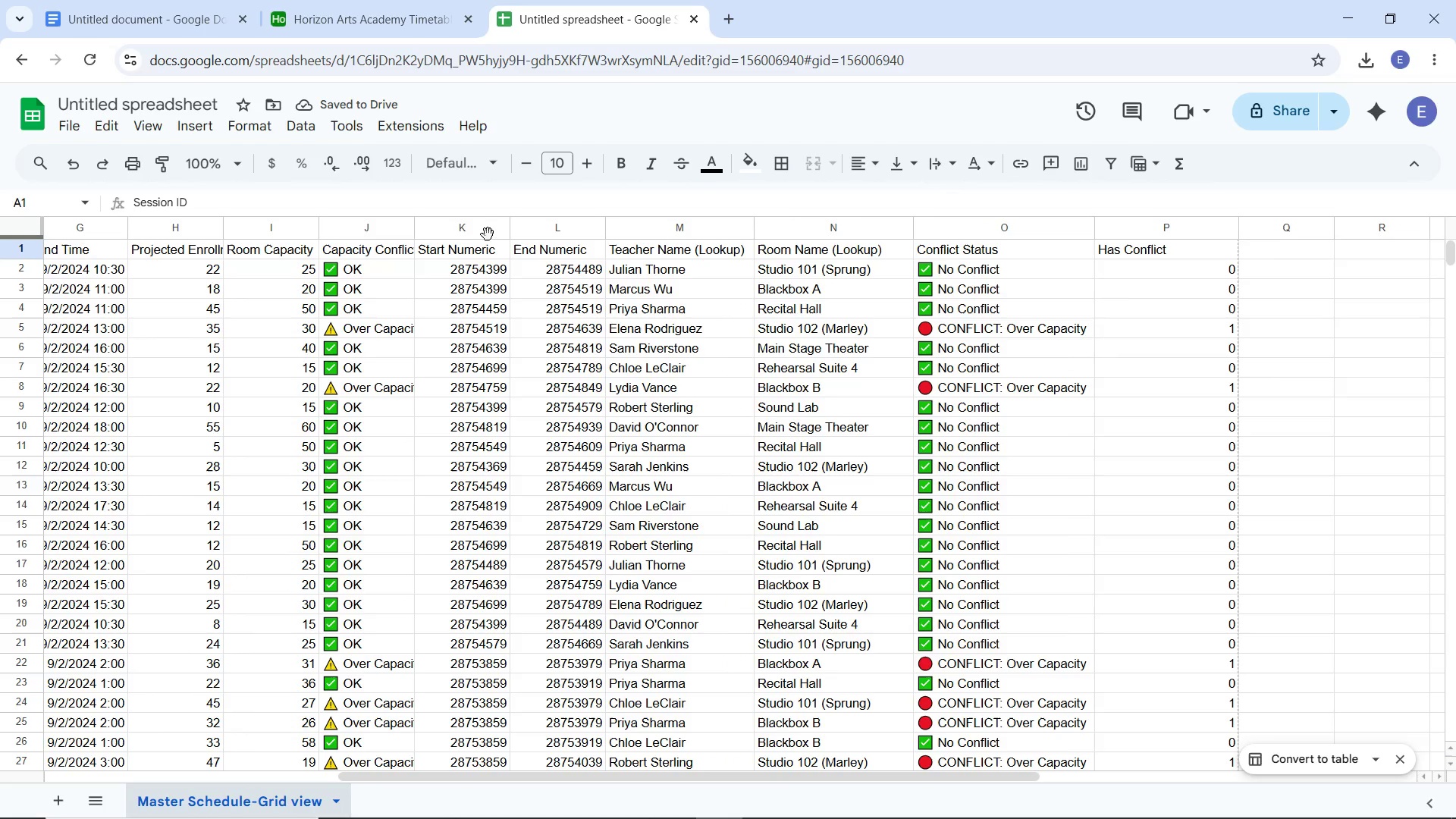 
left_click_drag(start_coordinate=[513, 227], to_coordinate=[524, 228])
 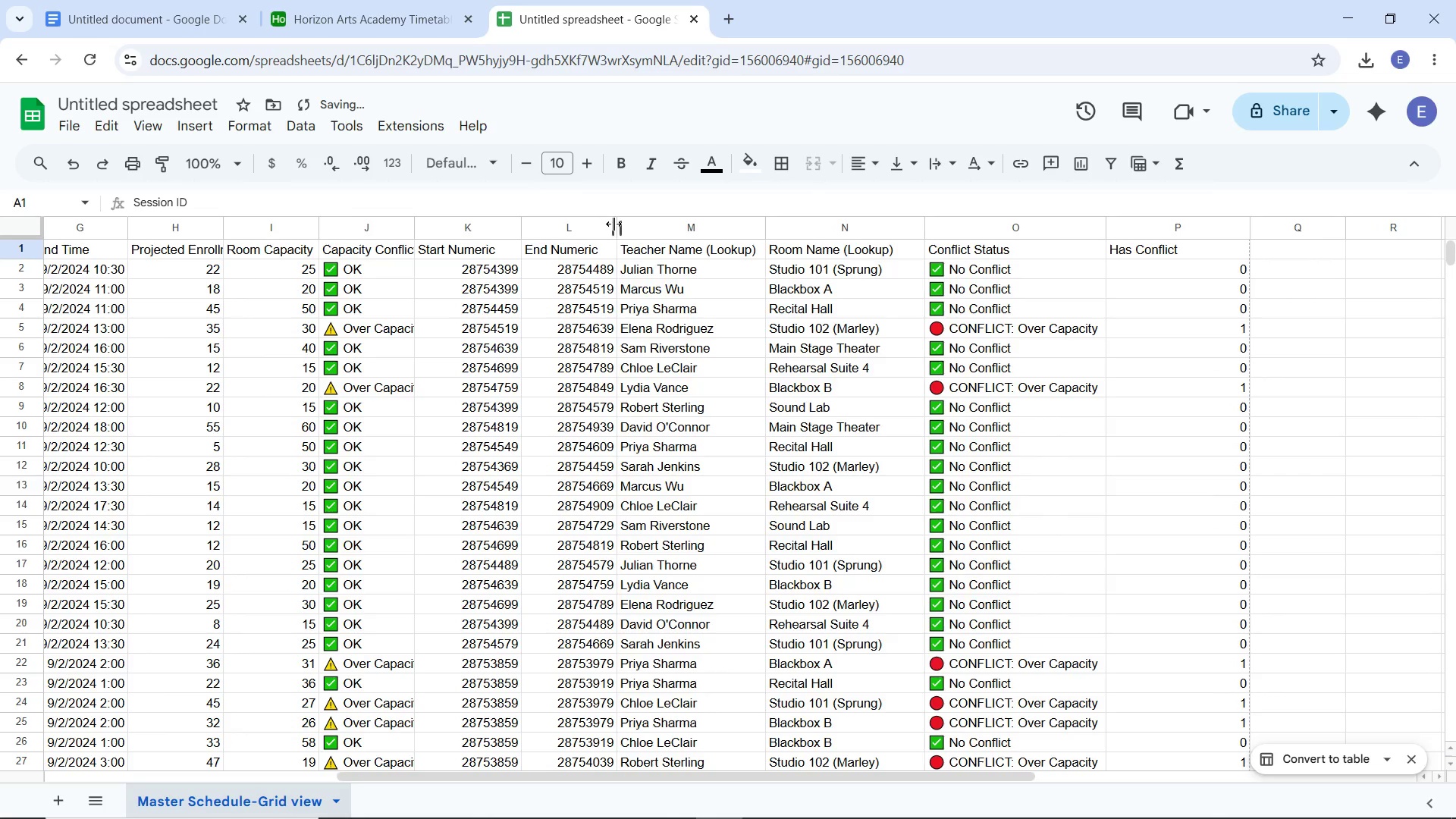 
left_click_drag(start_coordinate=[614, 224], to_coordinate=[625, 226])
 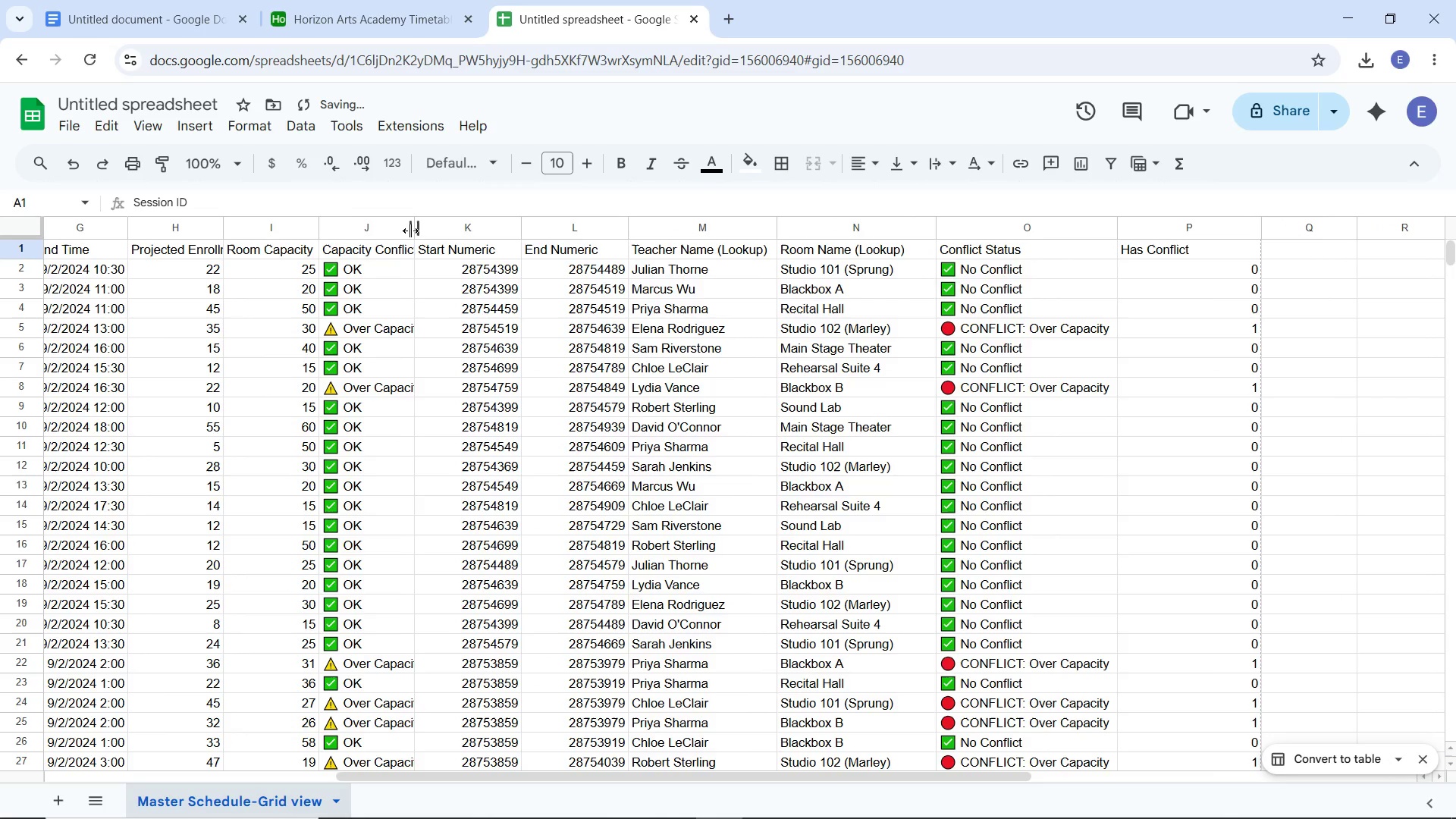 
left_click_drag(start_coordinate=[410, 231], to_coordinate=[451, 240])
 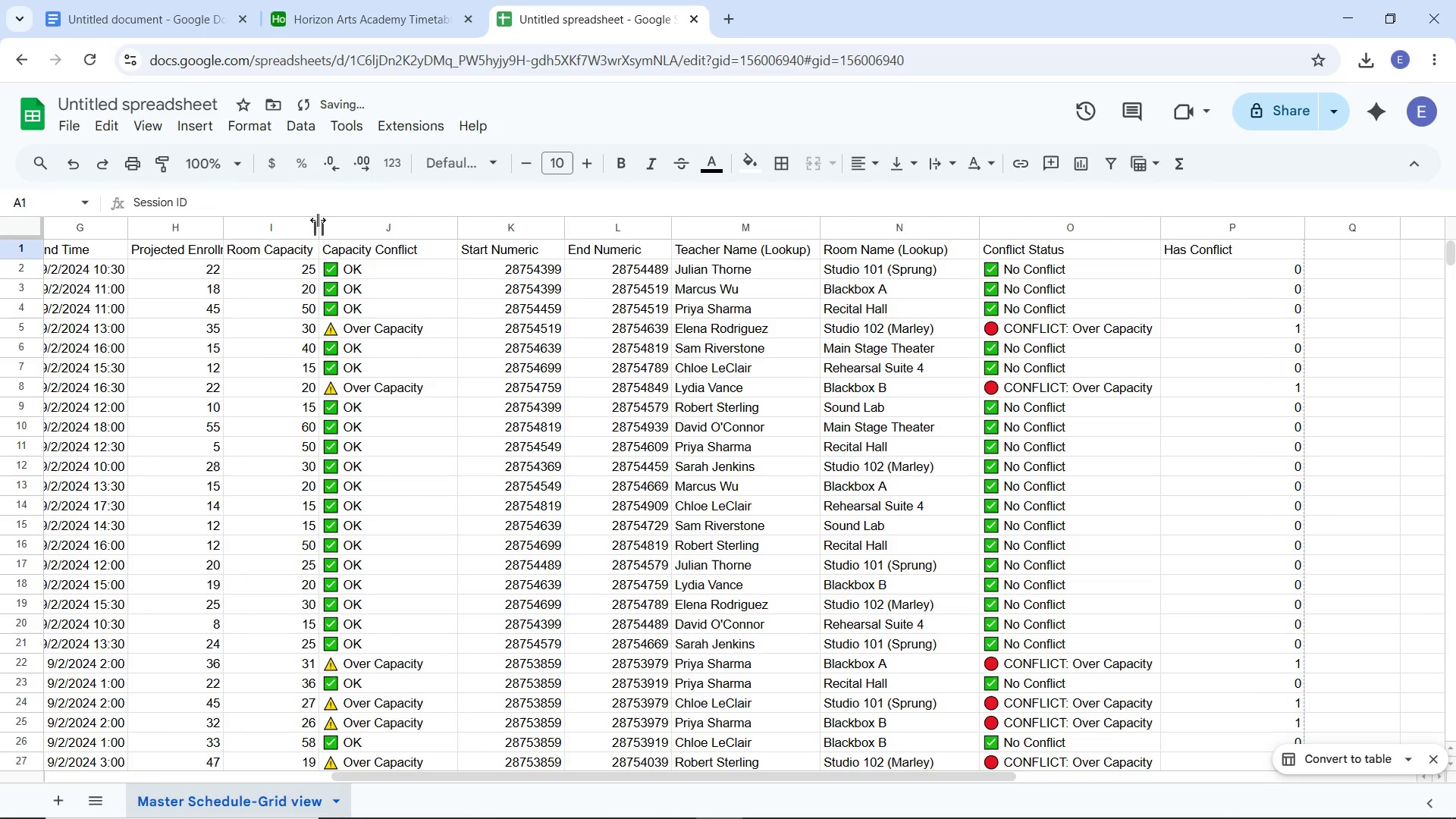 
left_click_drag(start_coordinate=[316, 220], to_coordinate=[326, 222])
 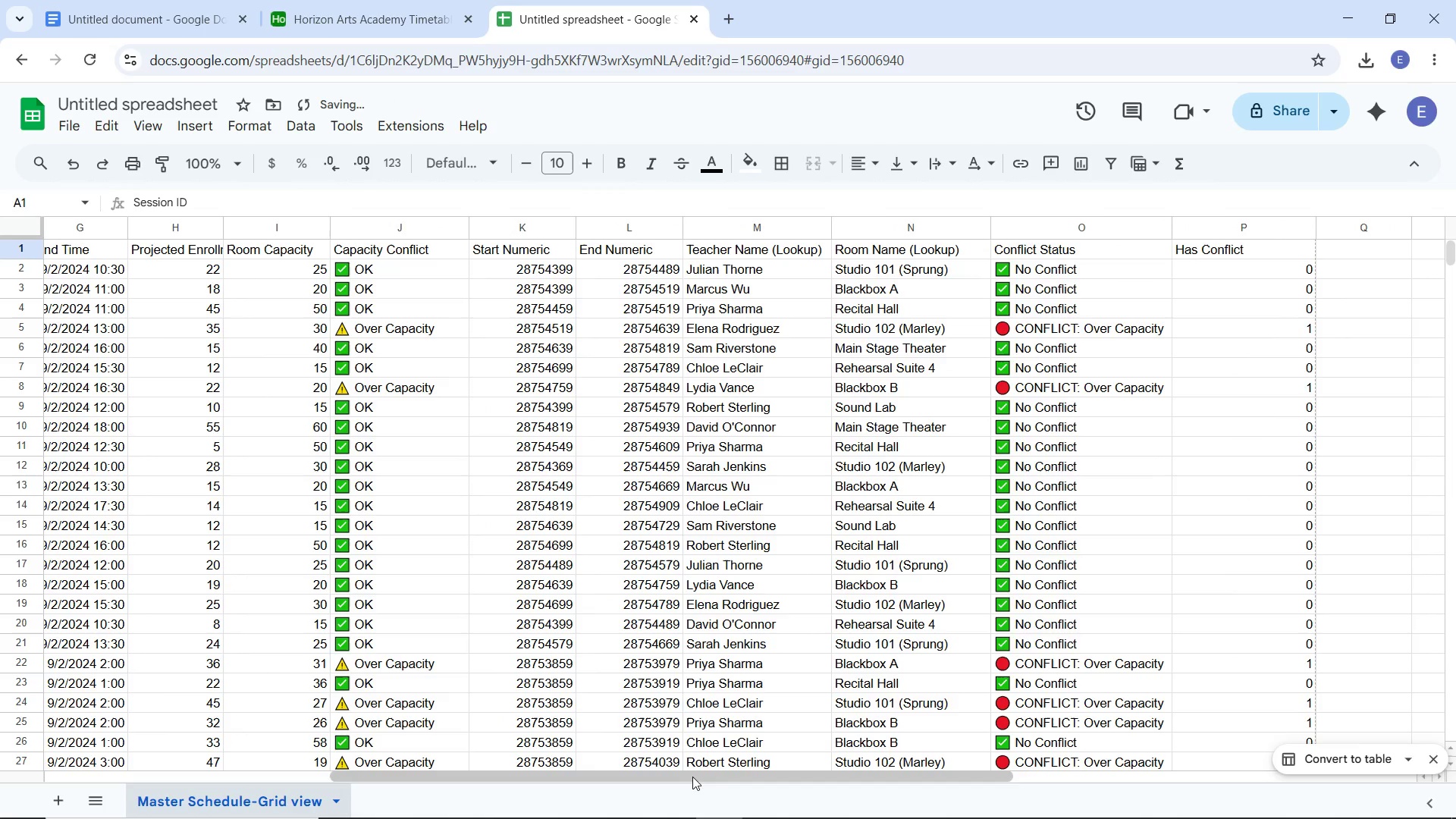 
left_click_drag(start_coordinate=[692, 777], to_coordinate=[284, 723])
 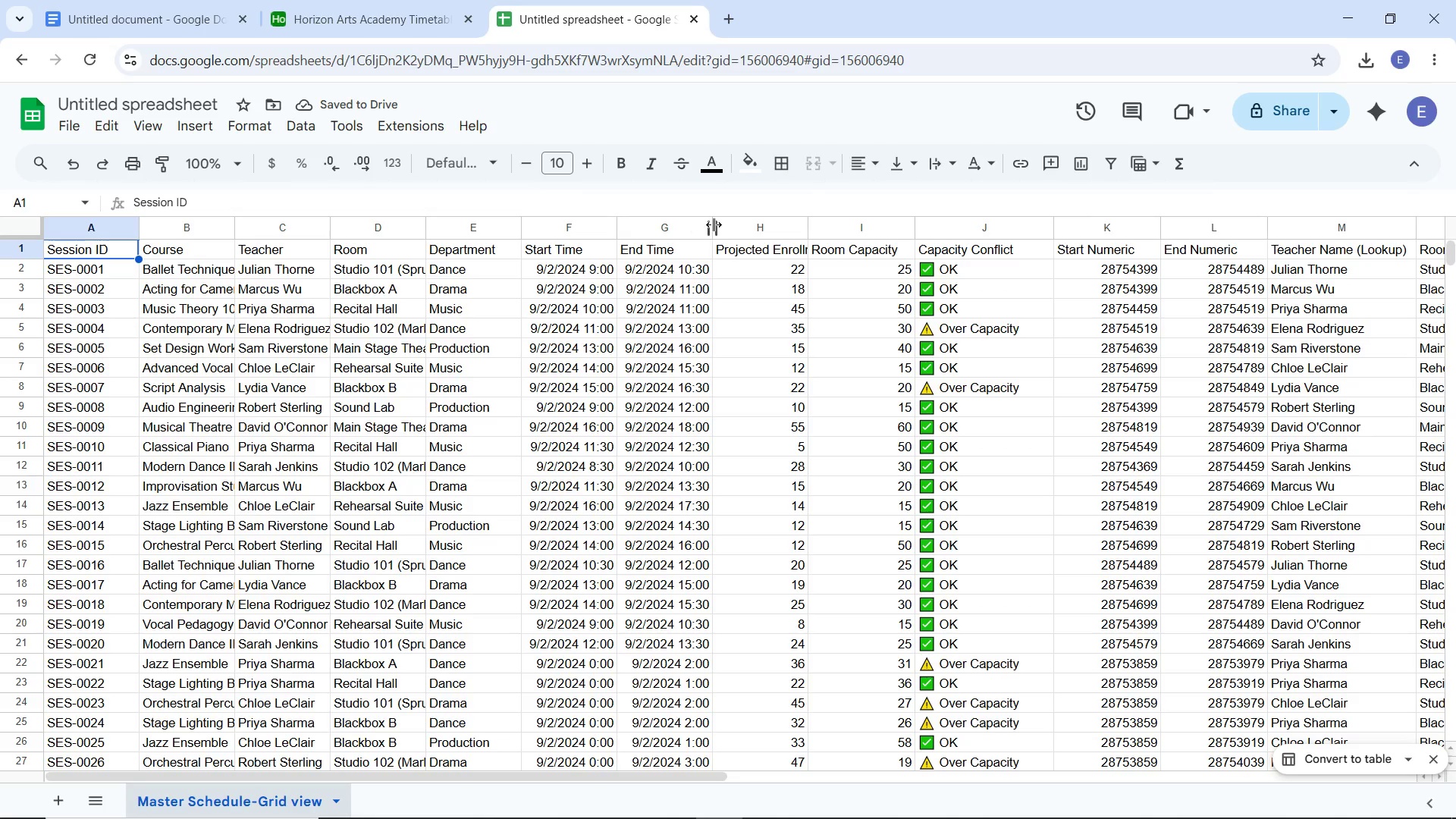 
left_click_drag(start_coordinate=[714, 224], to_coordinate=[733, 228])
 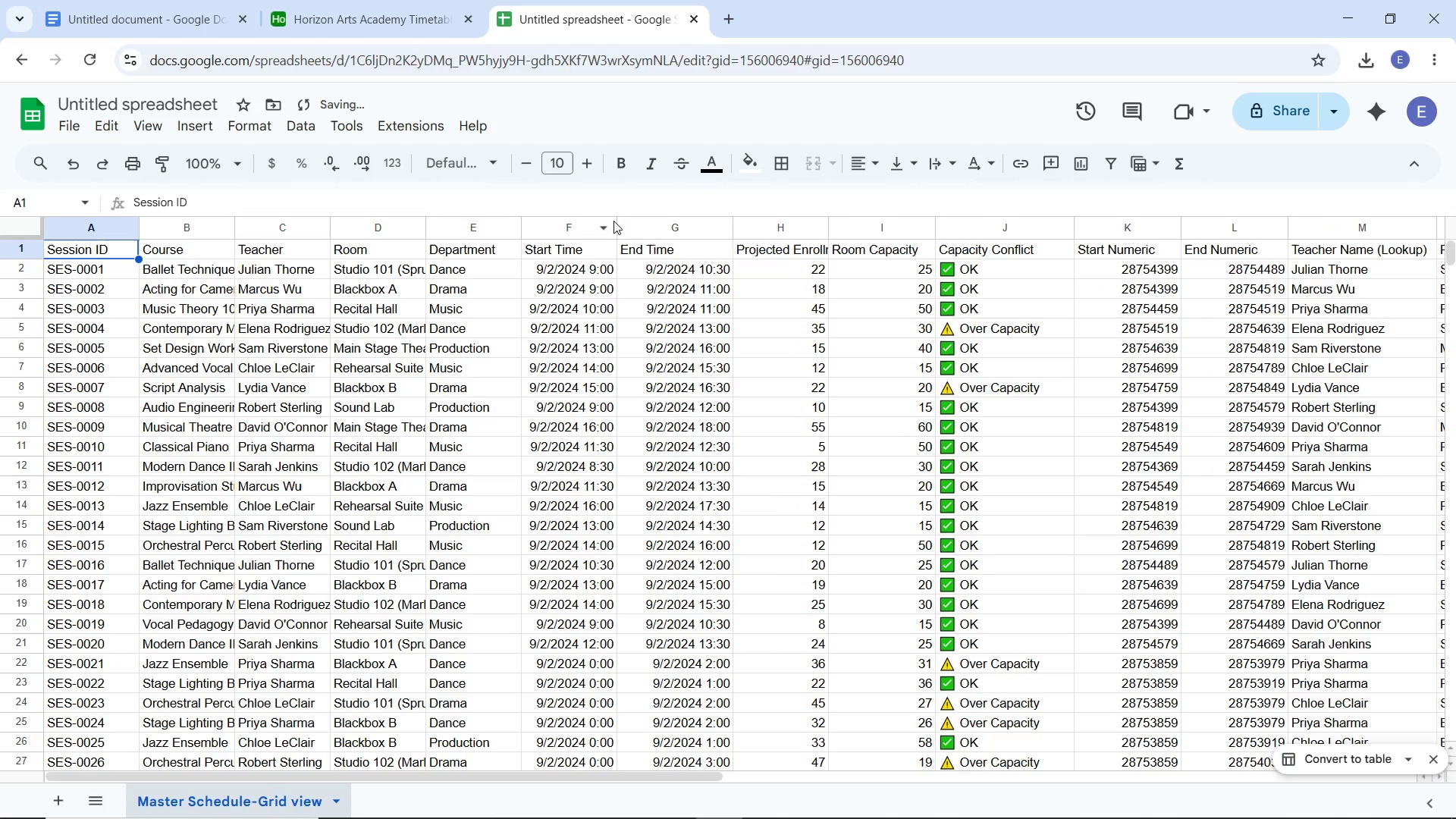 
left_click_drag(start_coordinate=[617, 222], to_coordinate=[641, 231])
 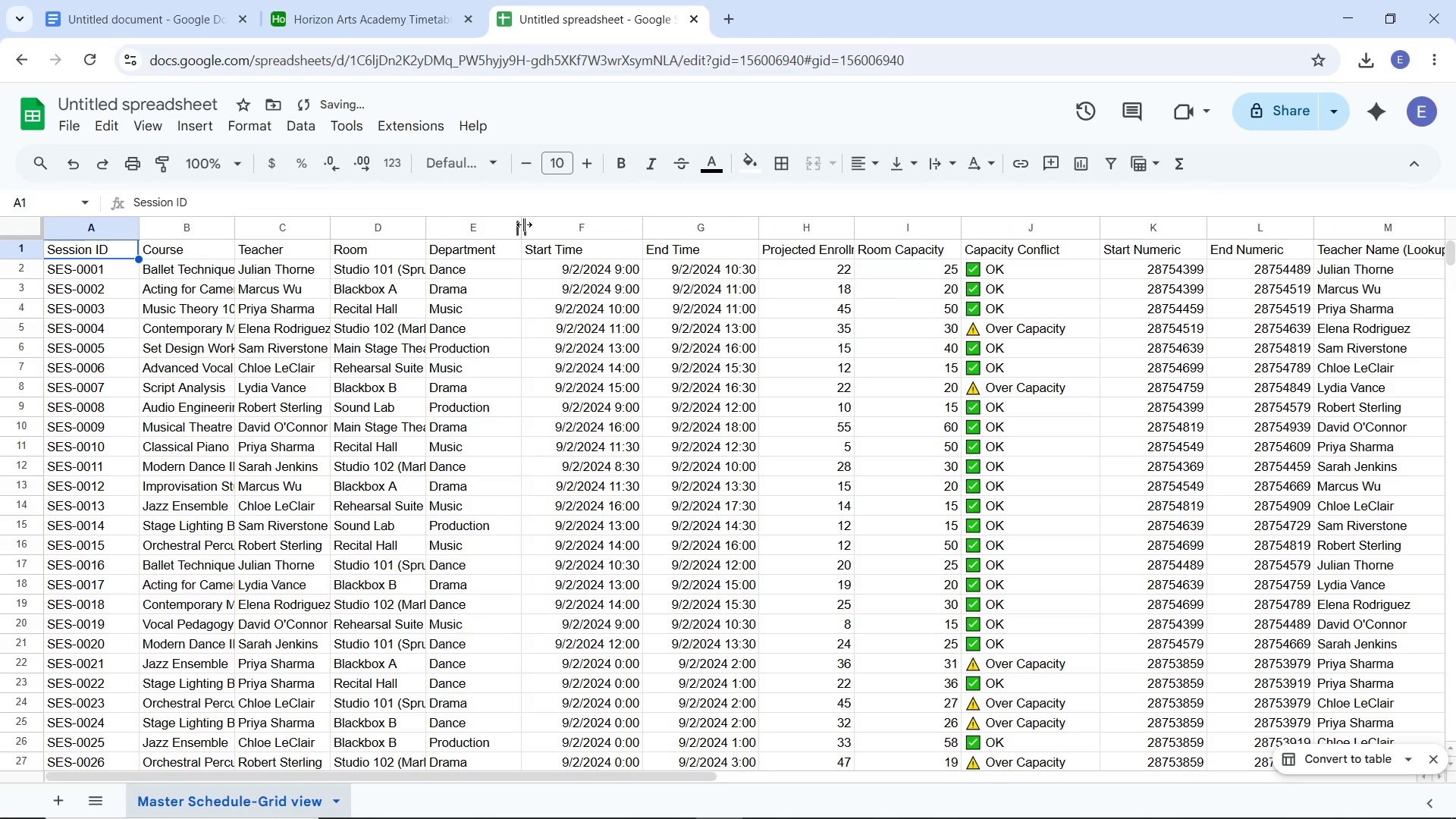 
left_click_drag(start_coordinate=[524, 224], to_coordinate=[536, 229])
 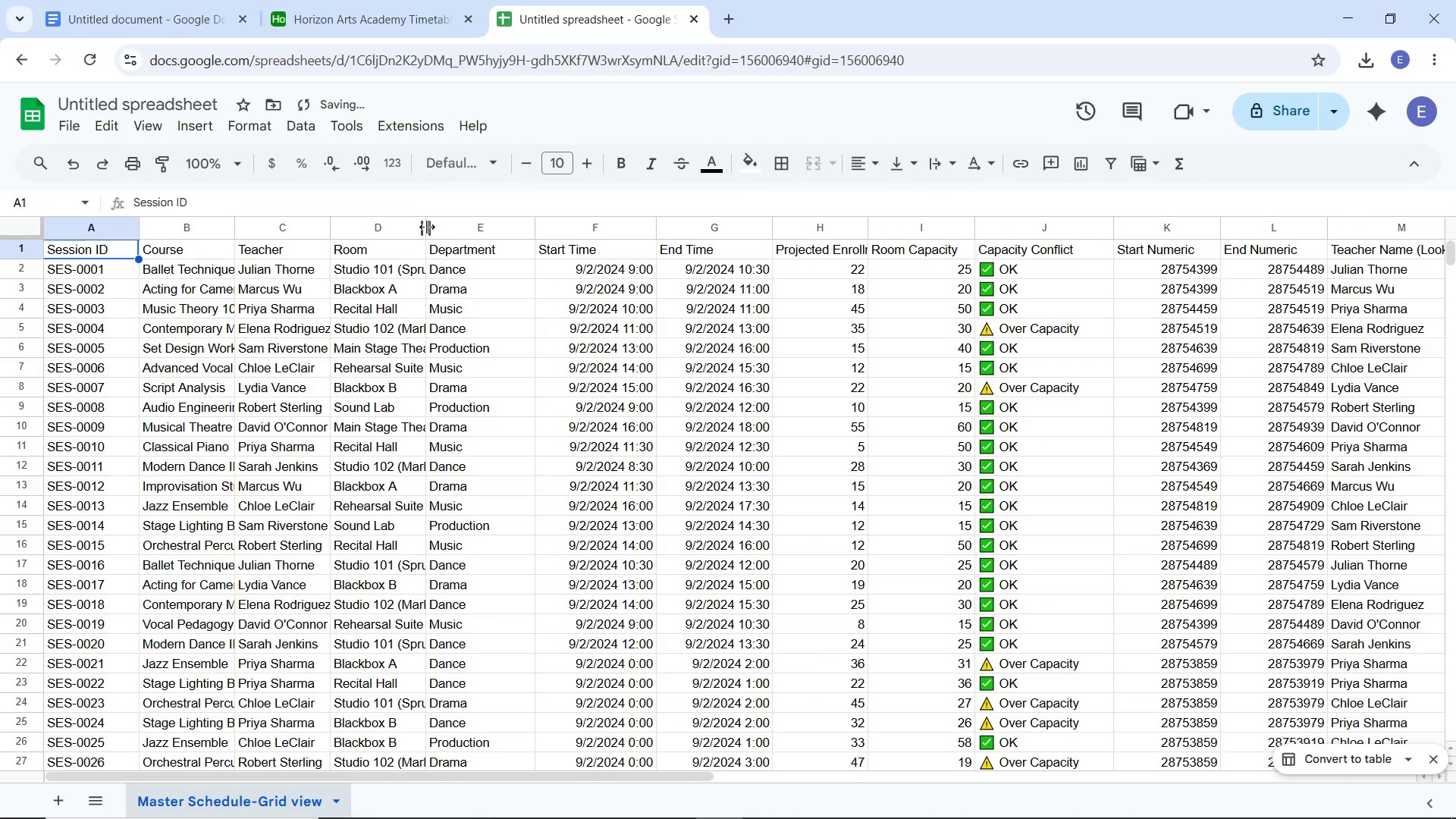 
left_click_drag(start_coordinate=[427, 227], to_coordinate=[504, 245])
 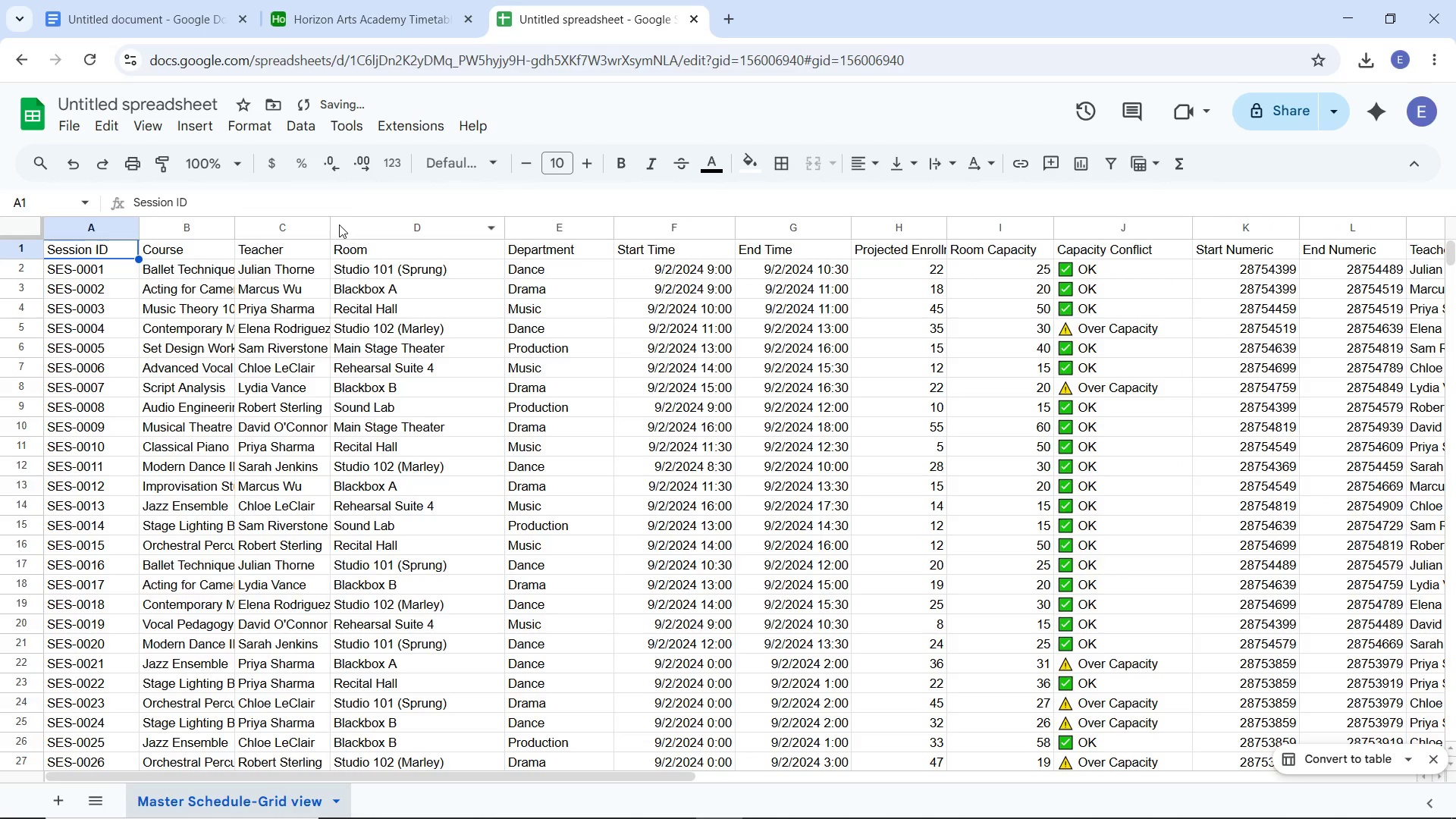 
left_click_drag(start_coordinate=[329, 228], to_coordinate=[392, 237])
 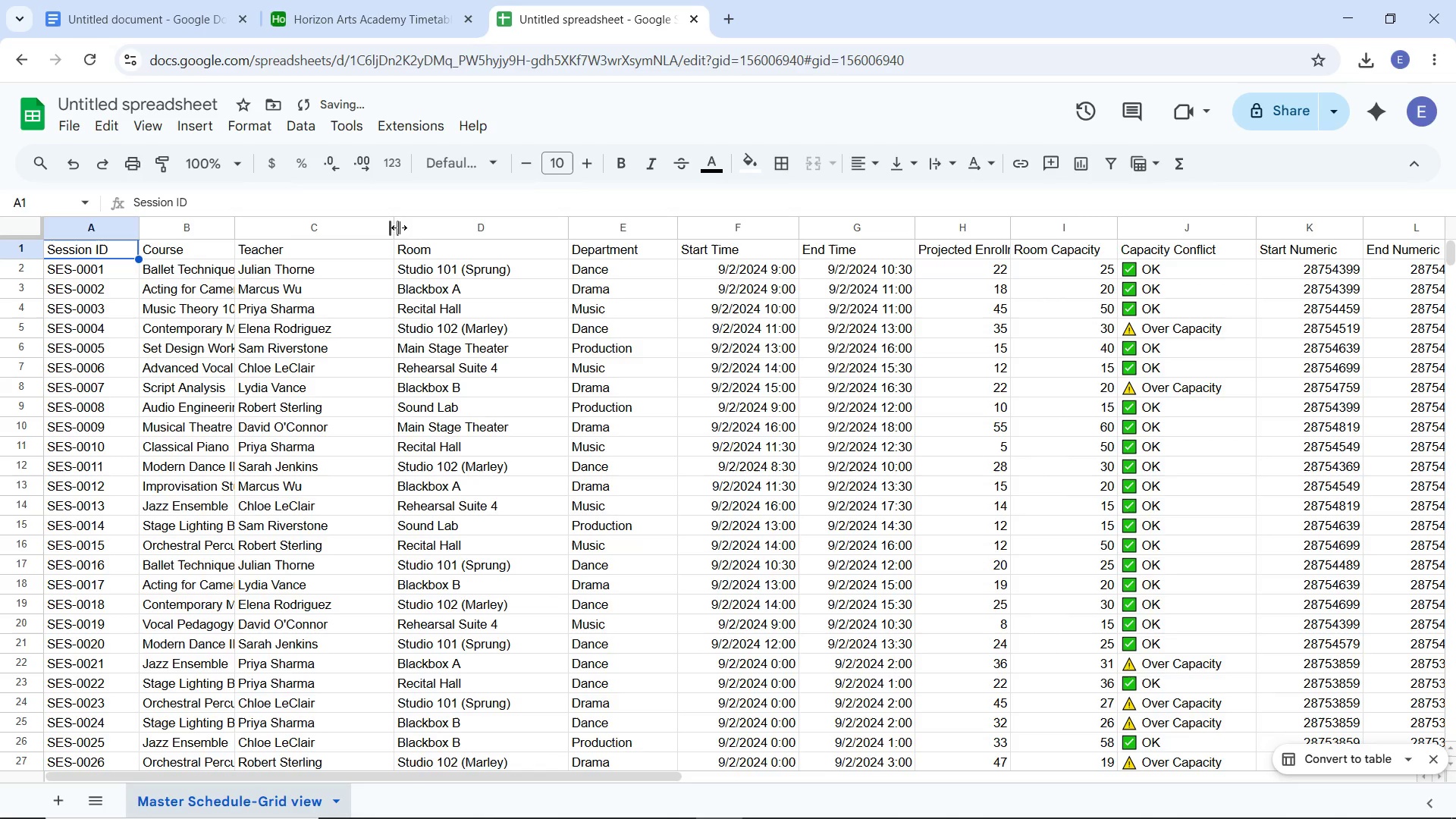 
left_click_drag(start_coordinate=[397, 228], to_coordinate=[377, 228])
 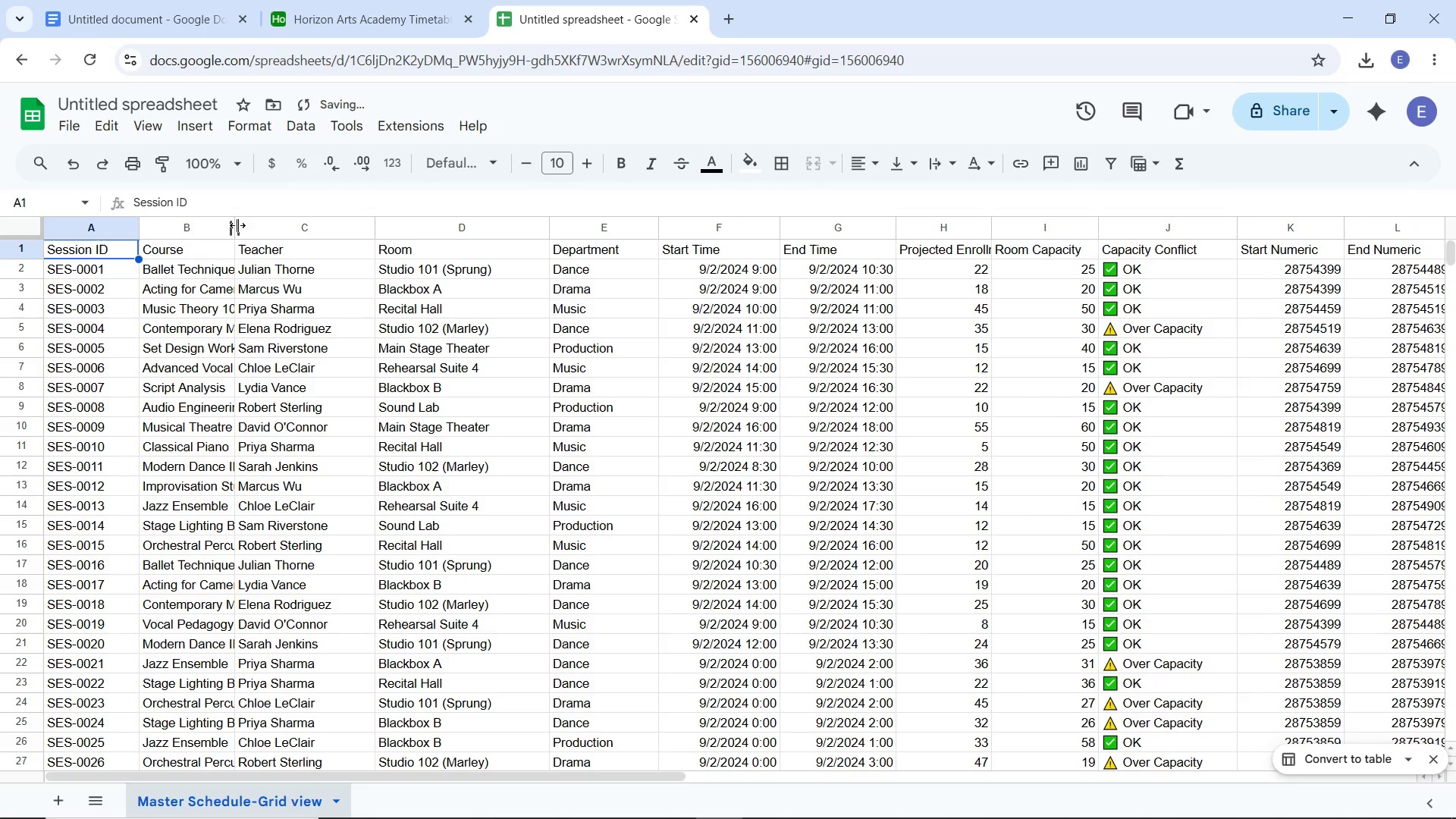 
left_click_drag(start_coordinate=[237, 225], to_coordinate=[288, 242])
 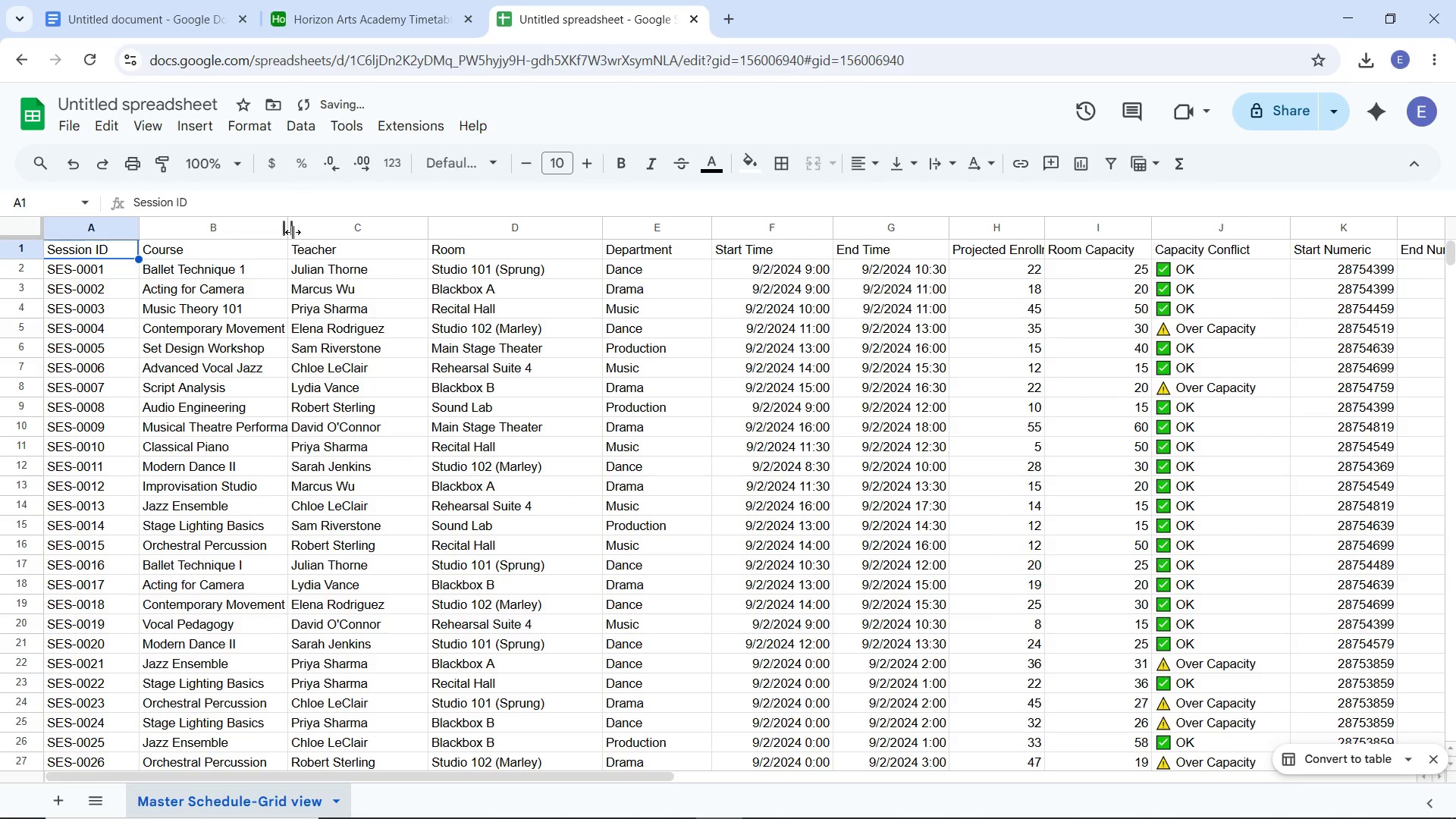 
left_click_drag(start_coordinate=[290, 231], to_coordinate=[334, 242])
 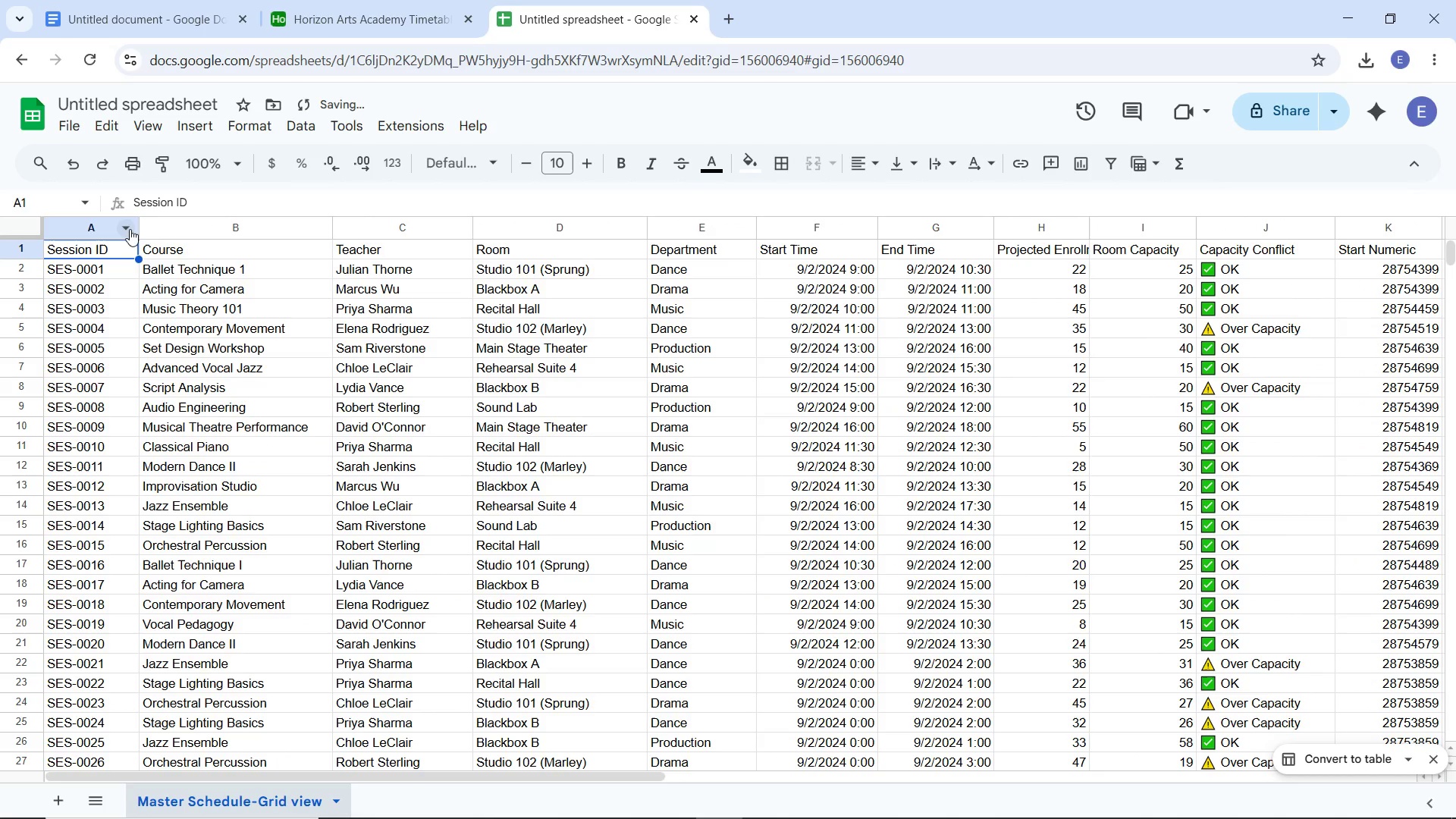 
left_click_drag(start_coordinate=[141, 230], to_coordinate=[133, 225])
 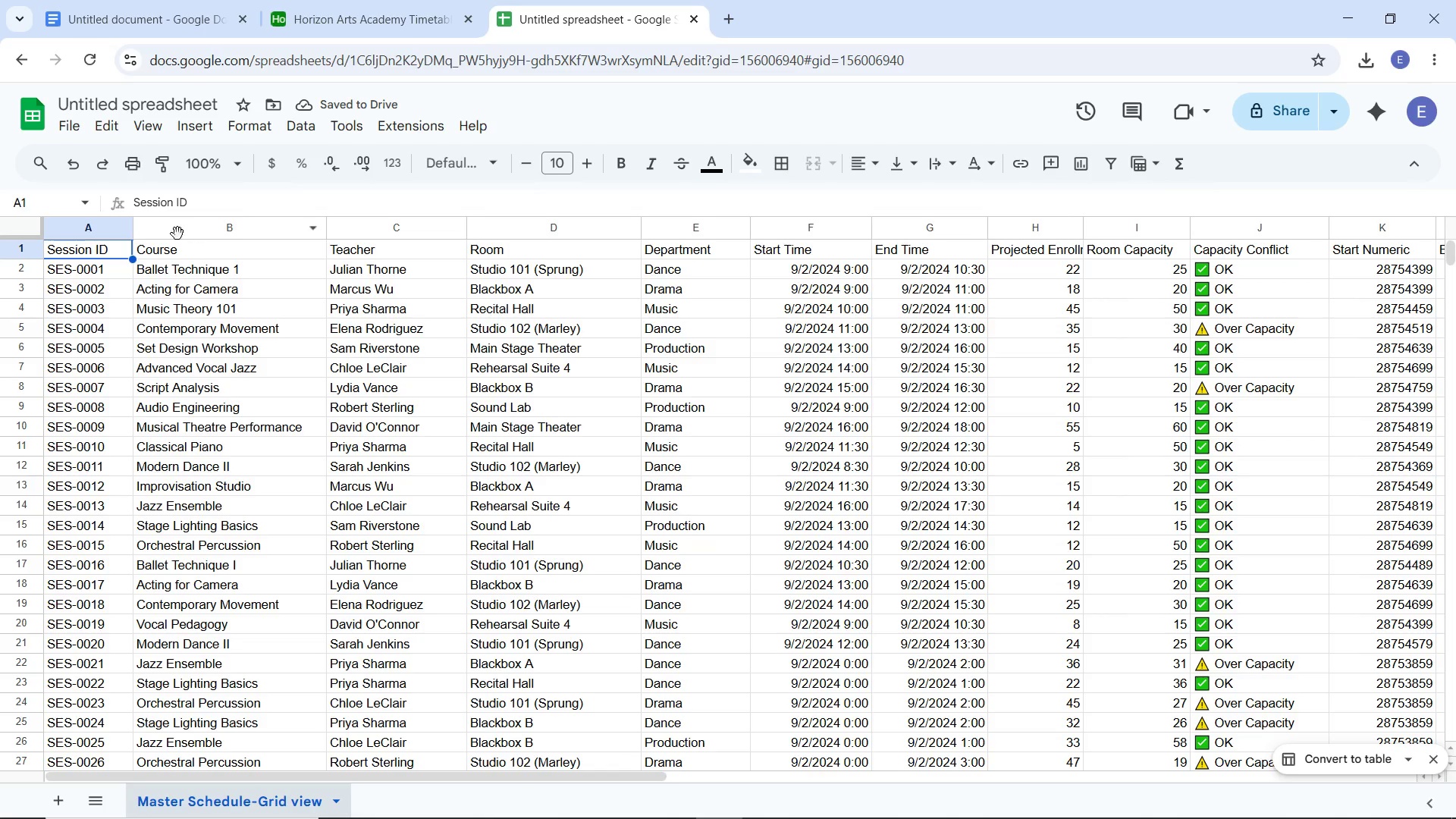 
left_click([34, 224])
 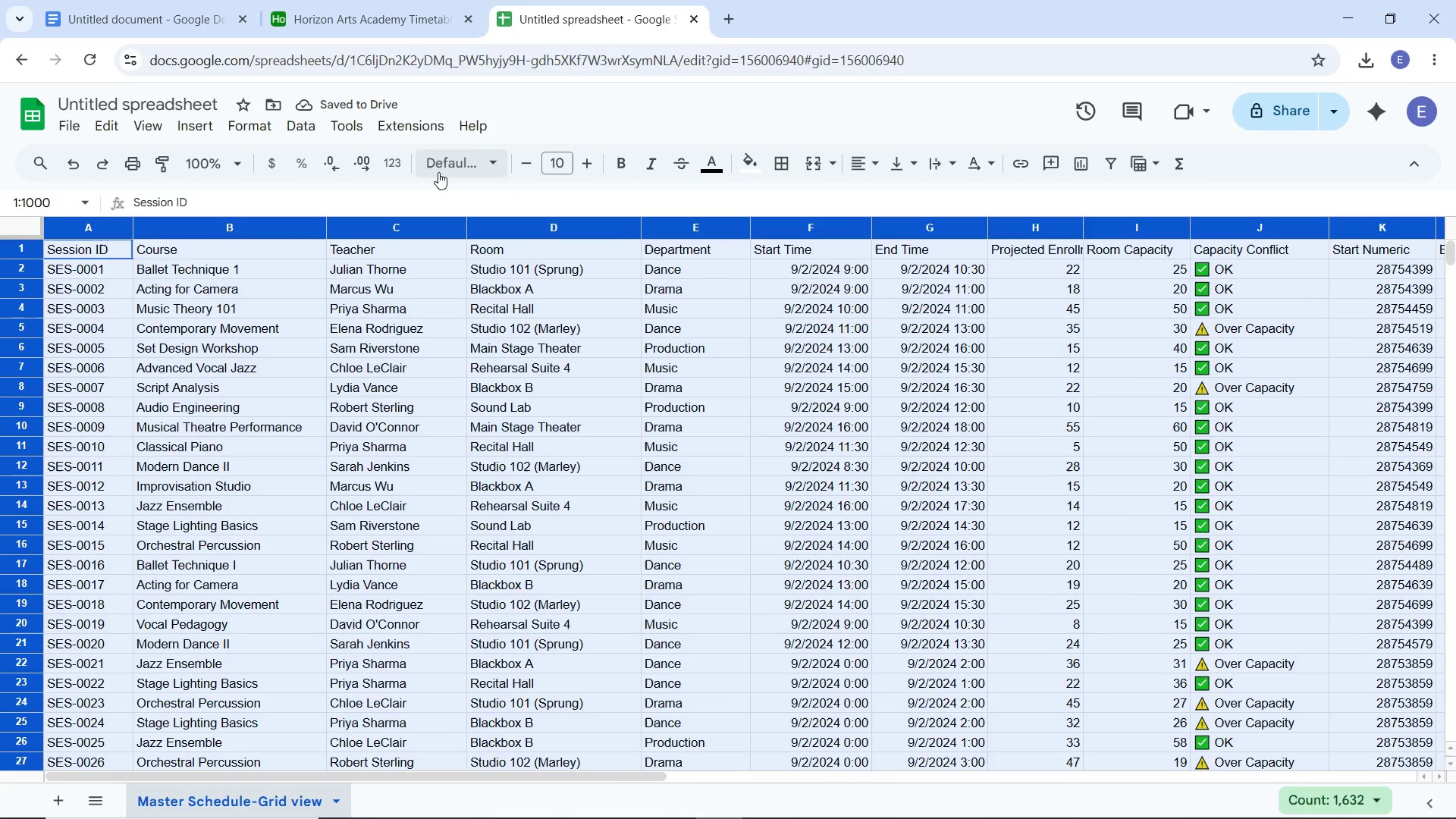 
left_click([445, 171])
 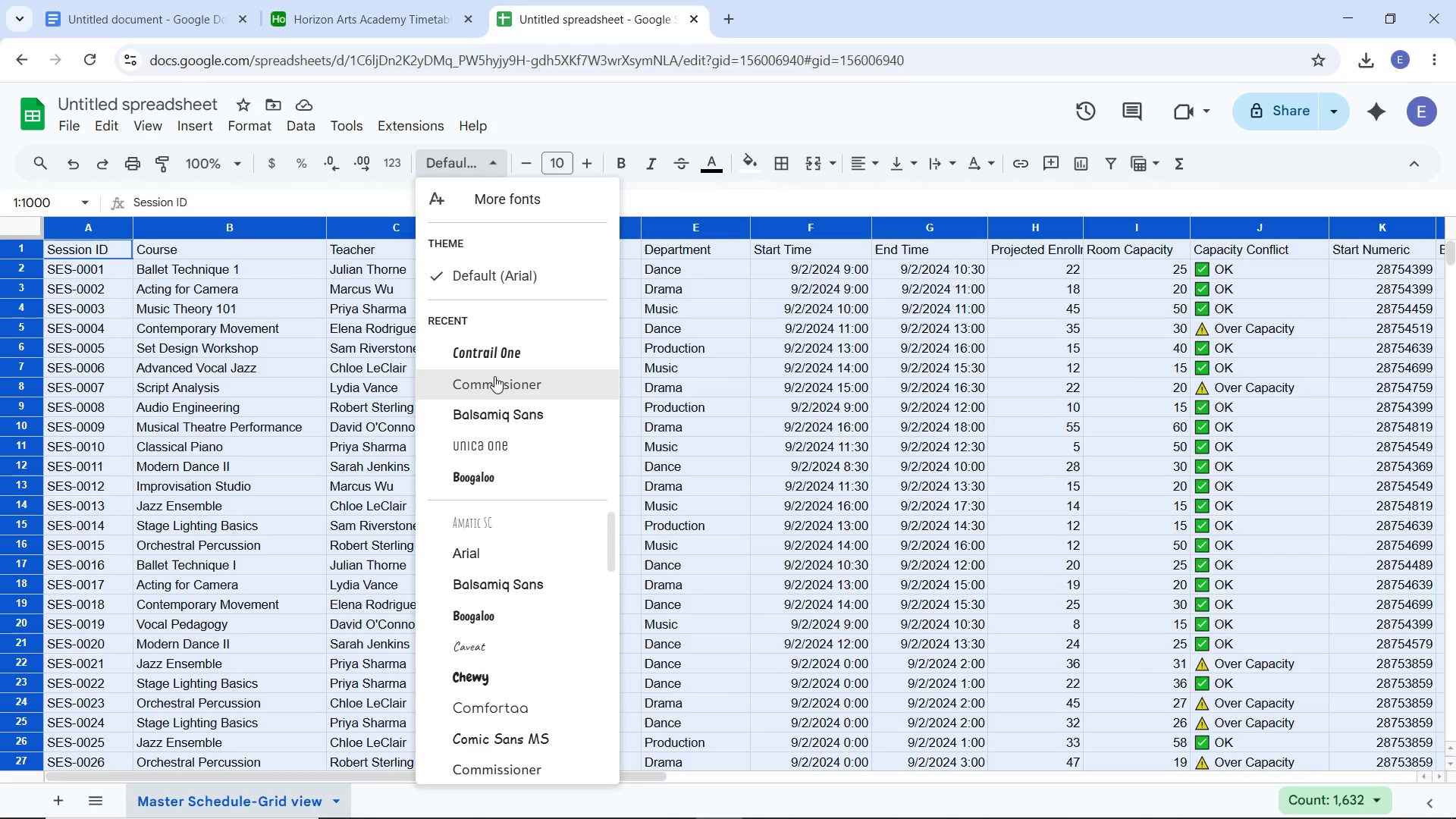 
left_click([494, 380])
 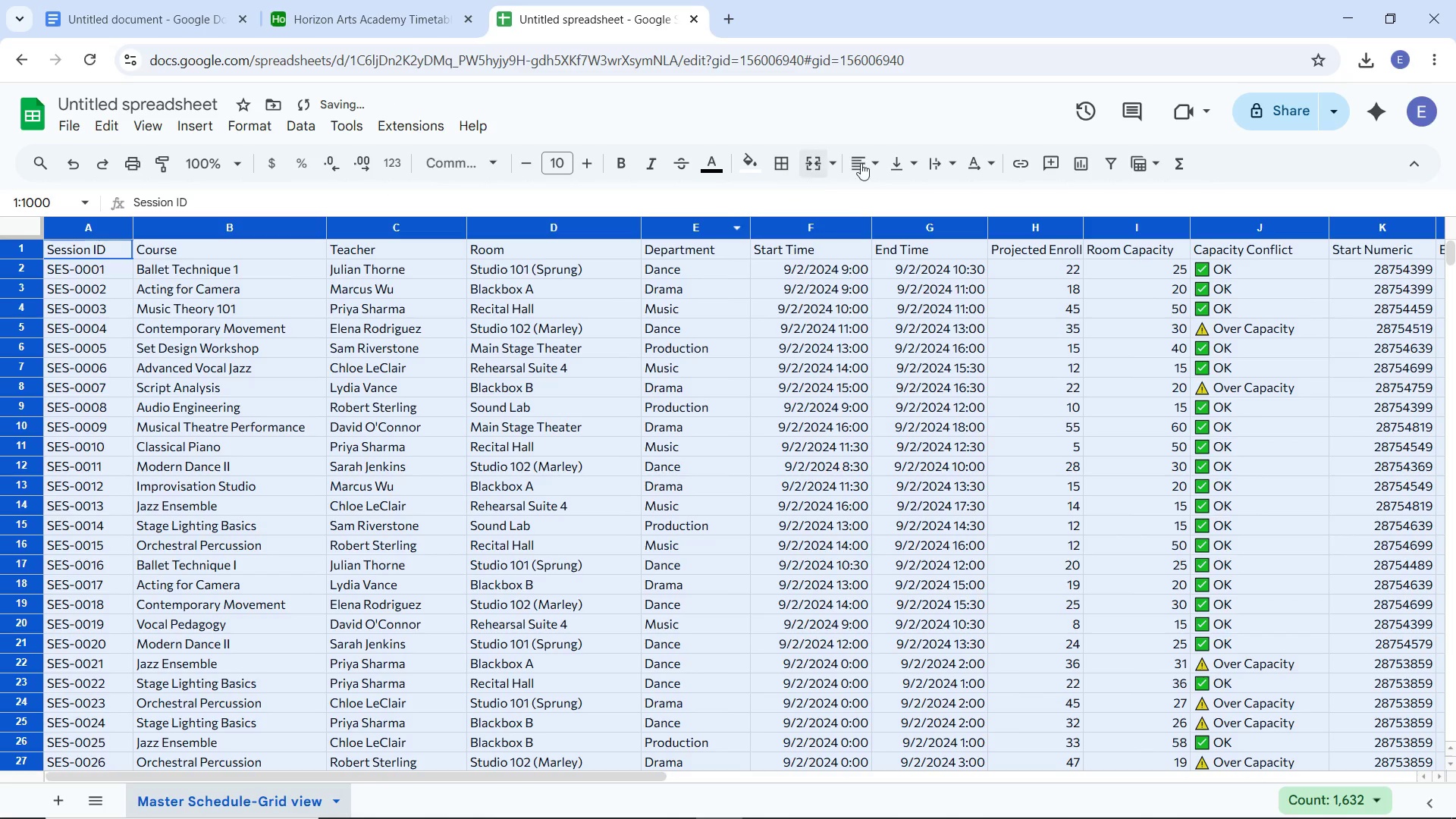 
left_click([949, 167])
 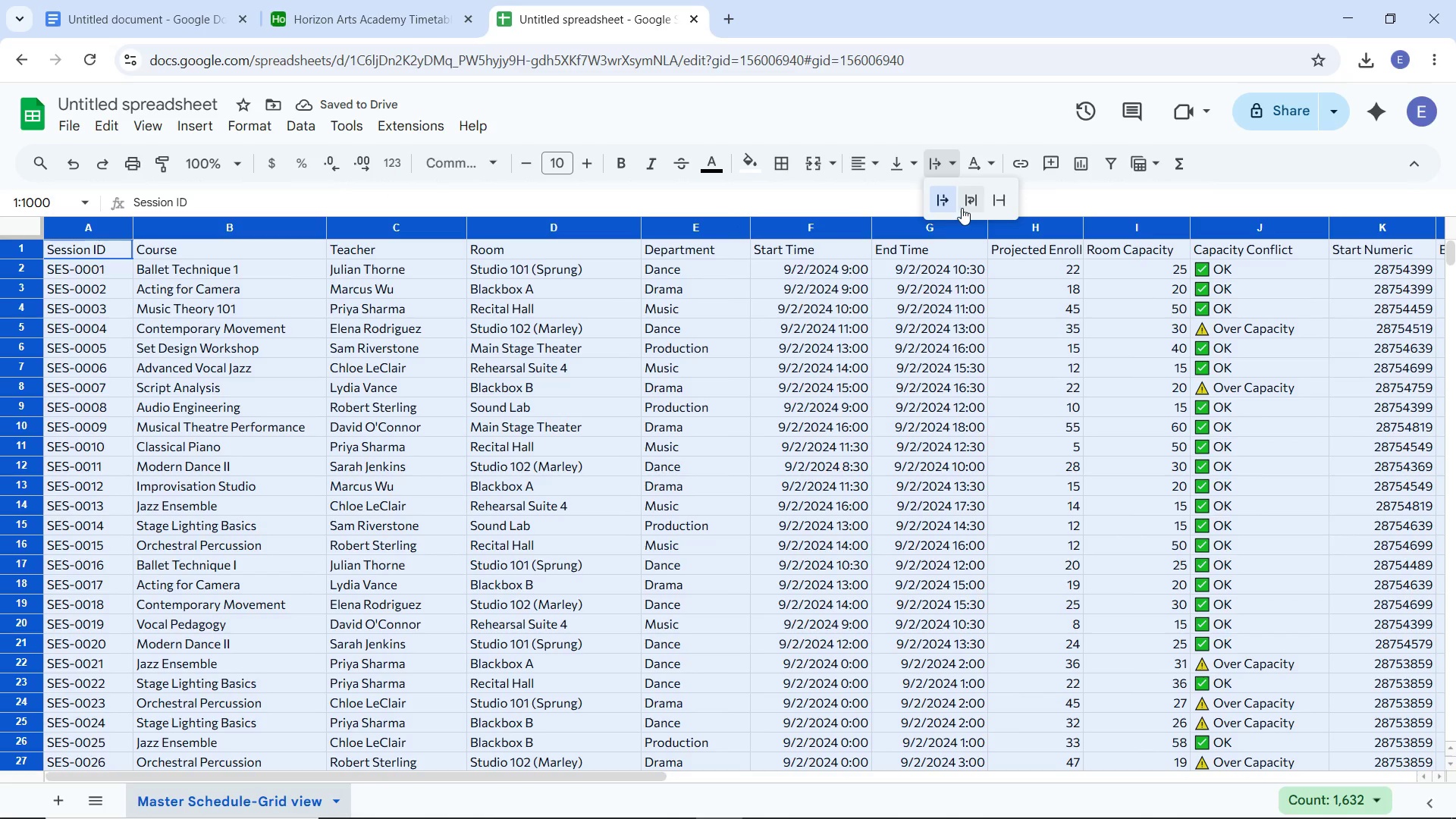 
left_click([964, 204])
 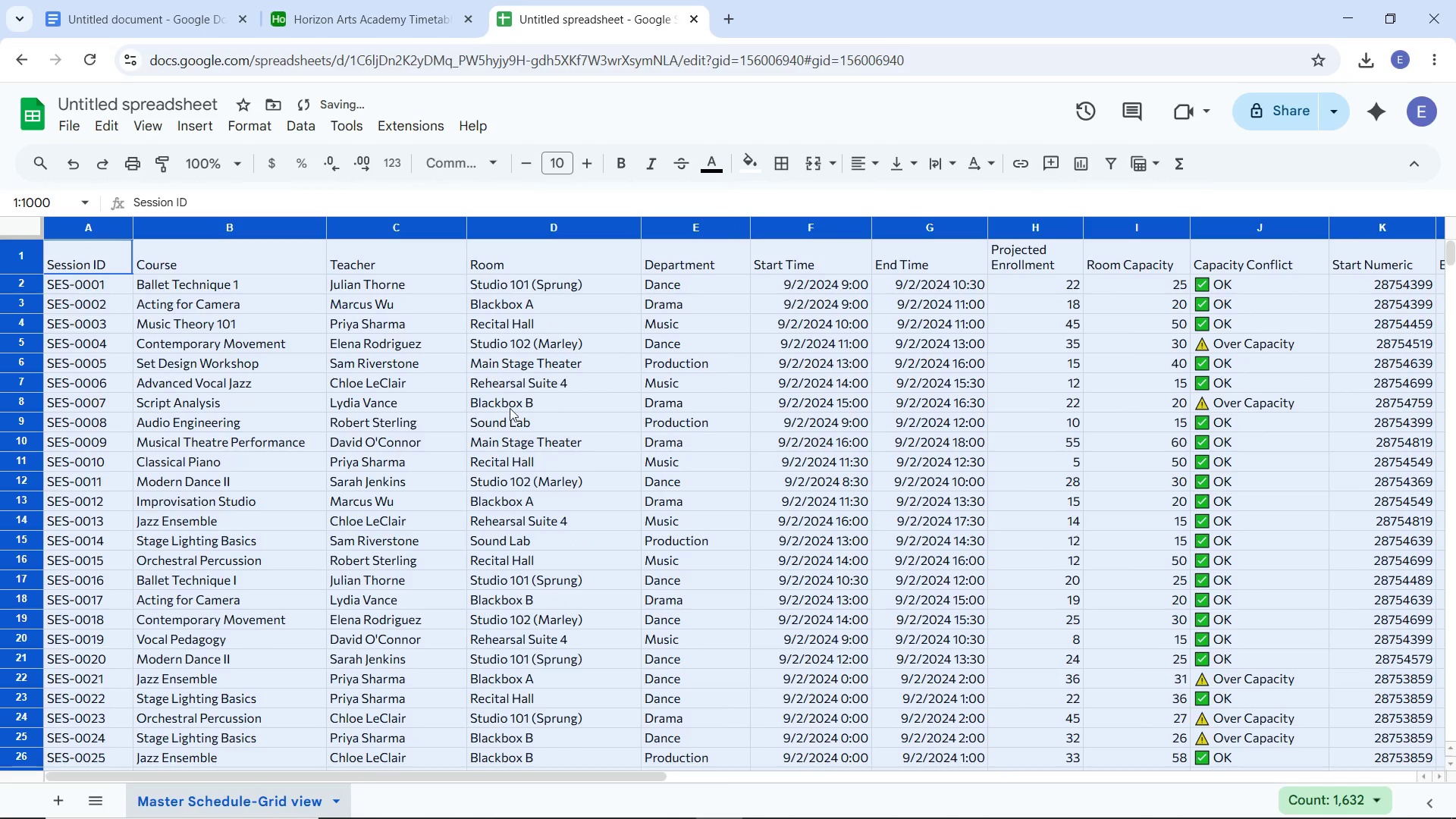 
left_click([510, 408])
 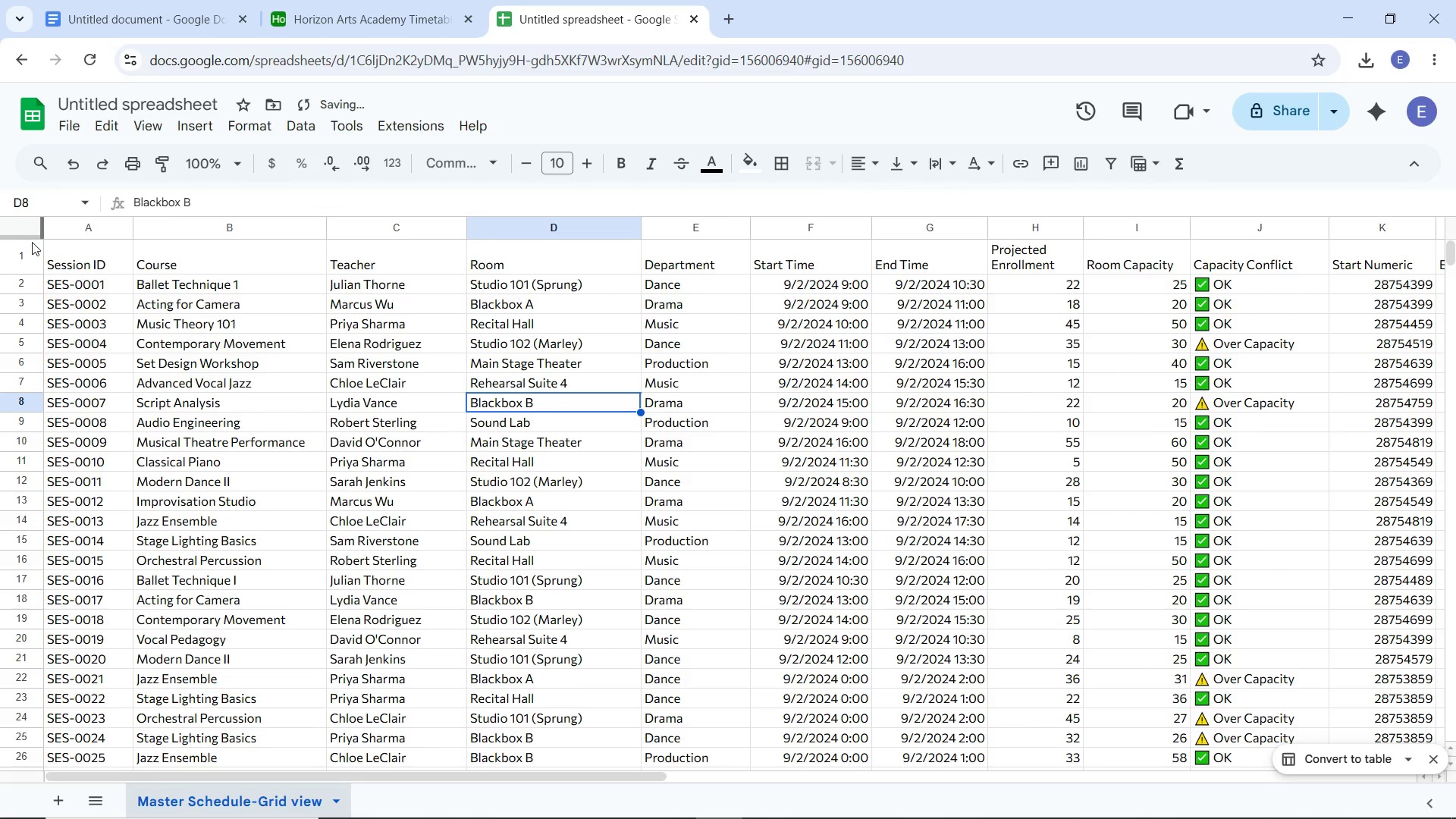 
left_click([23, 249])
 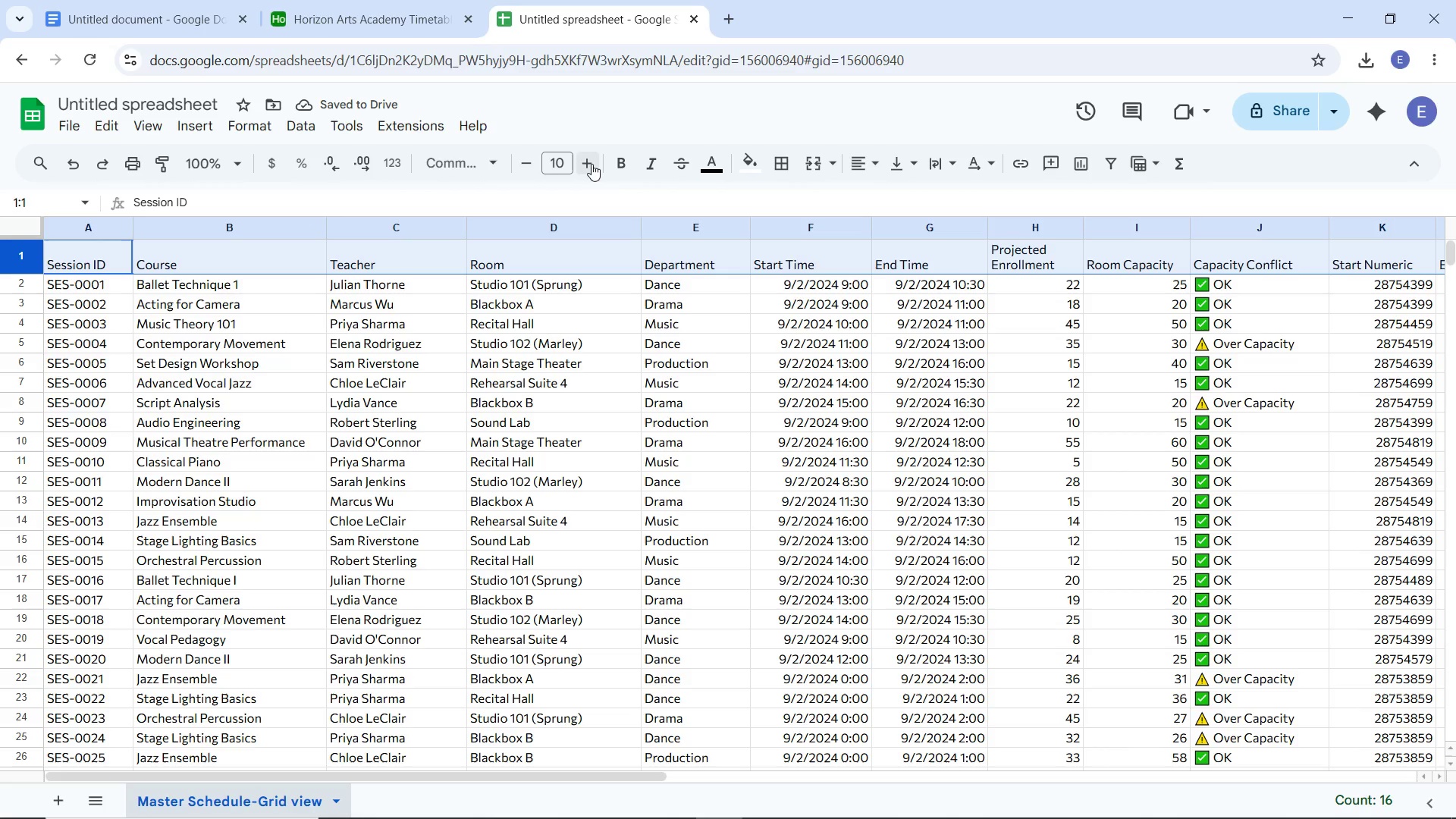 
double_click([592, 164])
 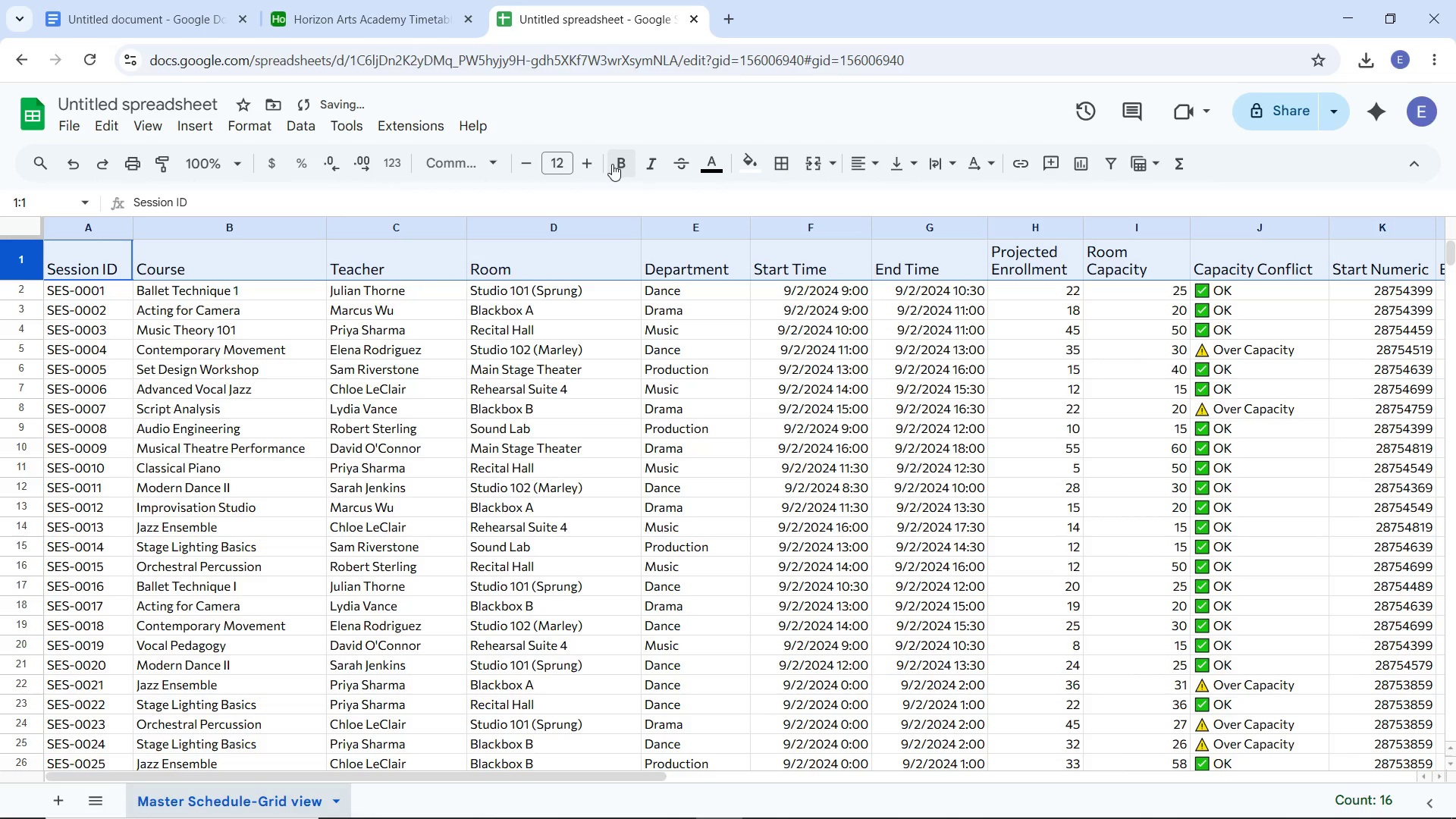 
left_click([613, 164])
 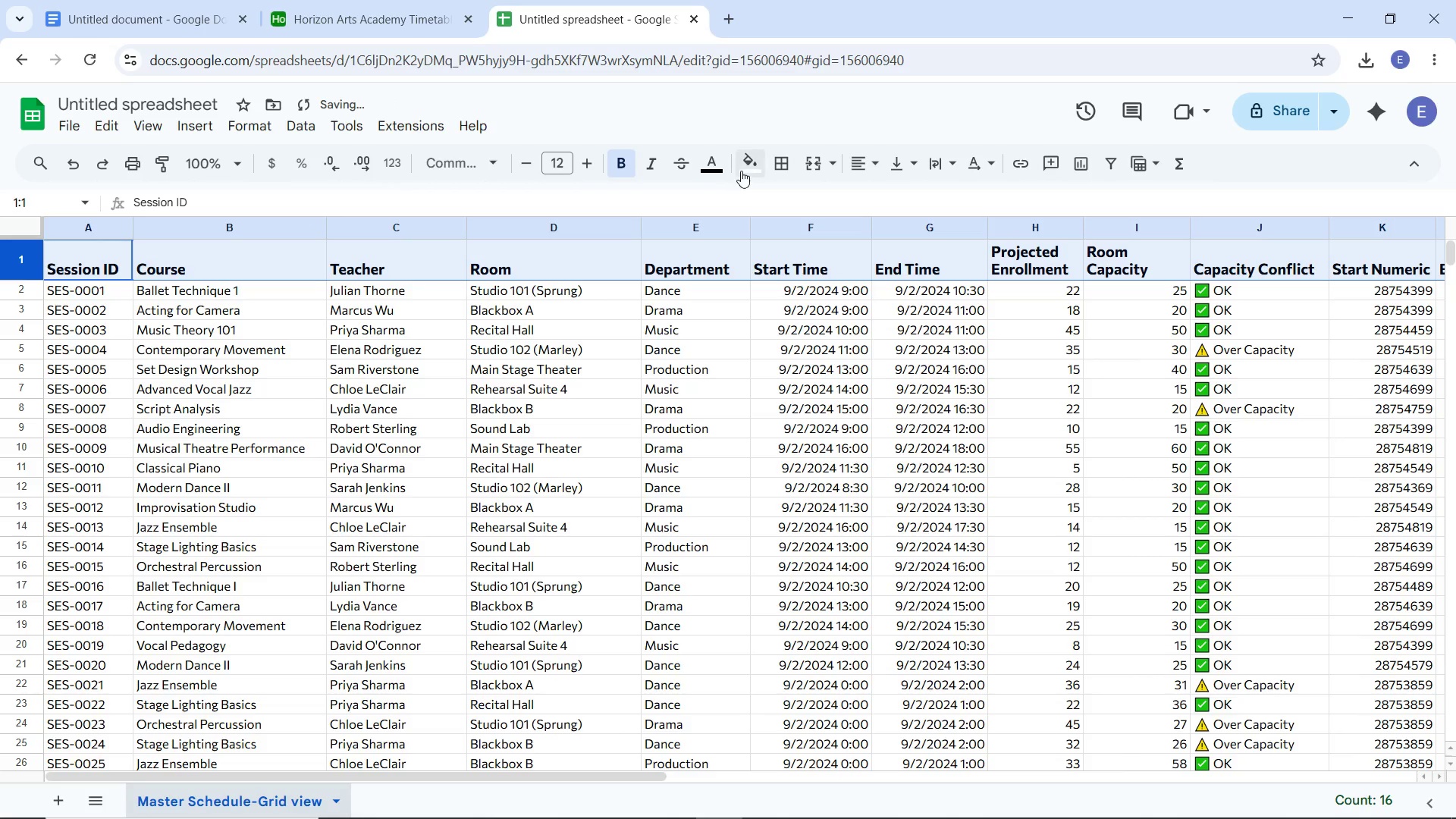 
left_click([742, 170])
 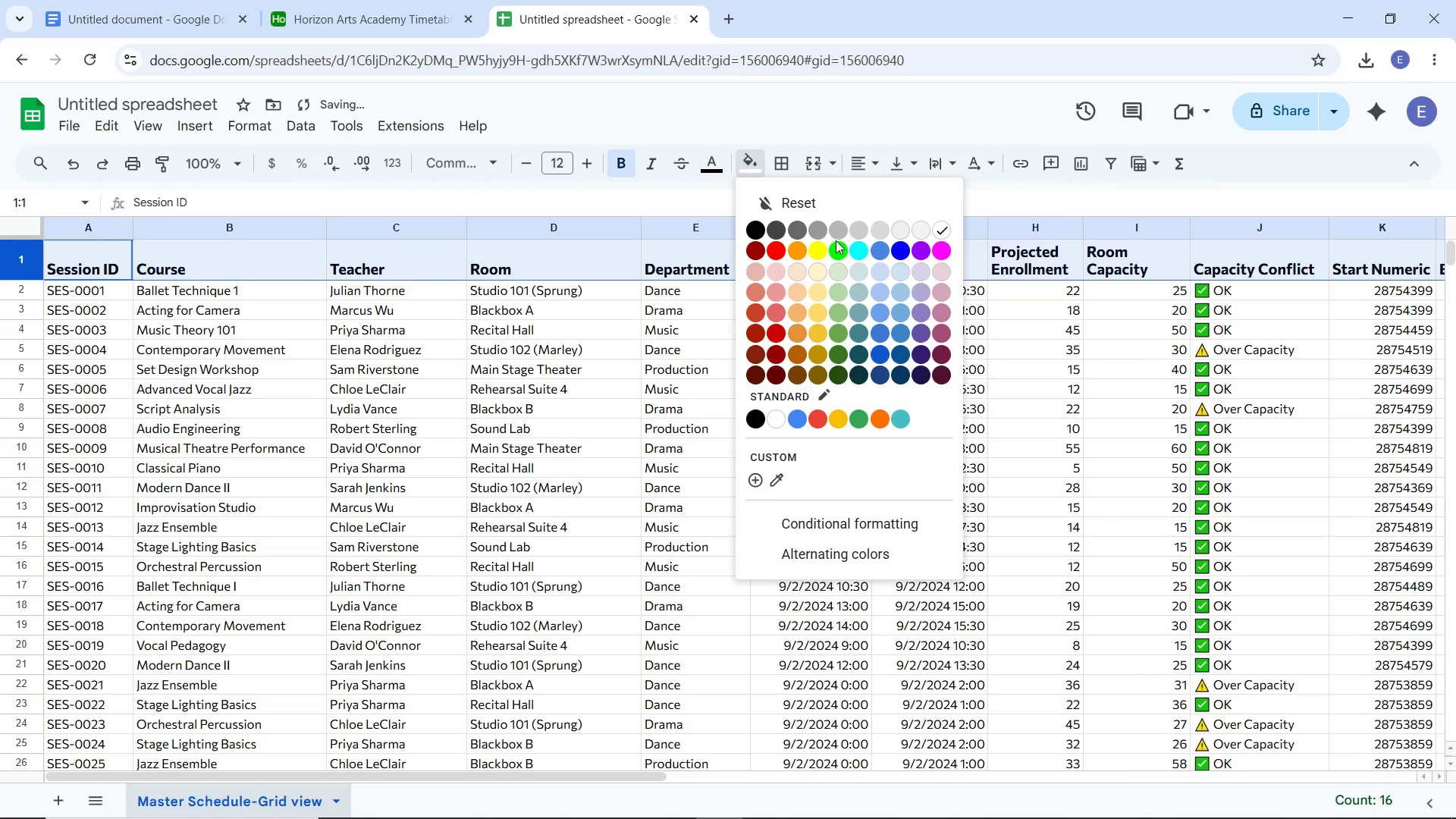 
left_click([836, 240])
 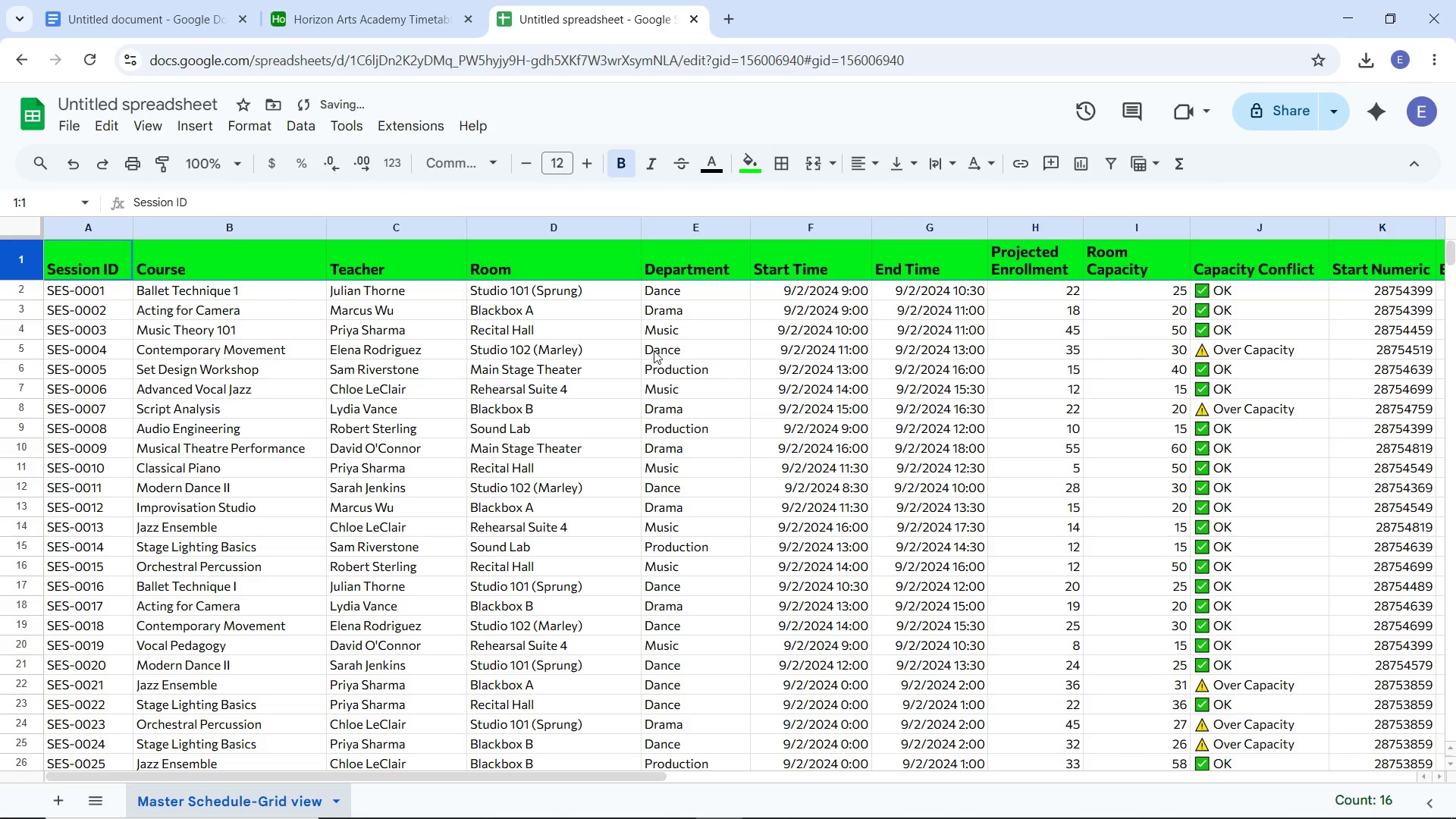 
left_click([654, 350])
 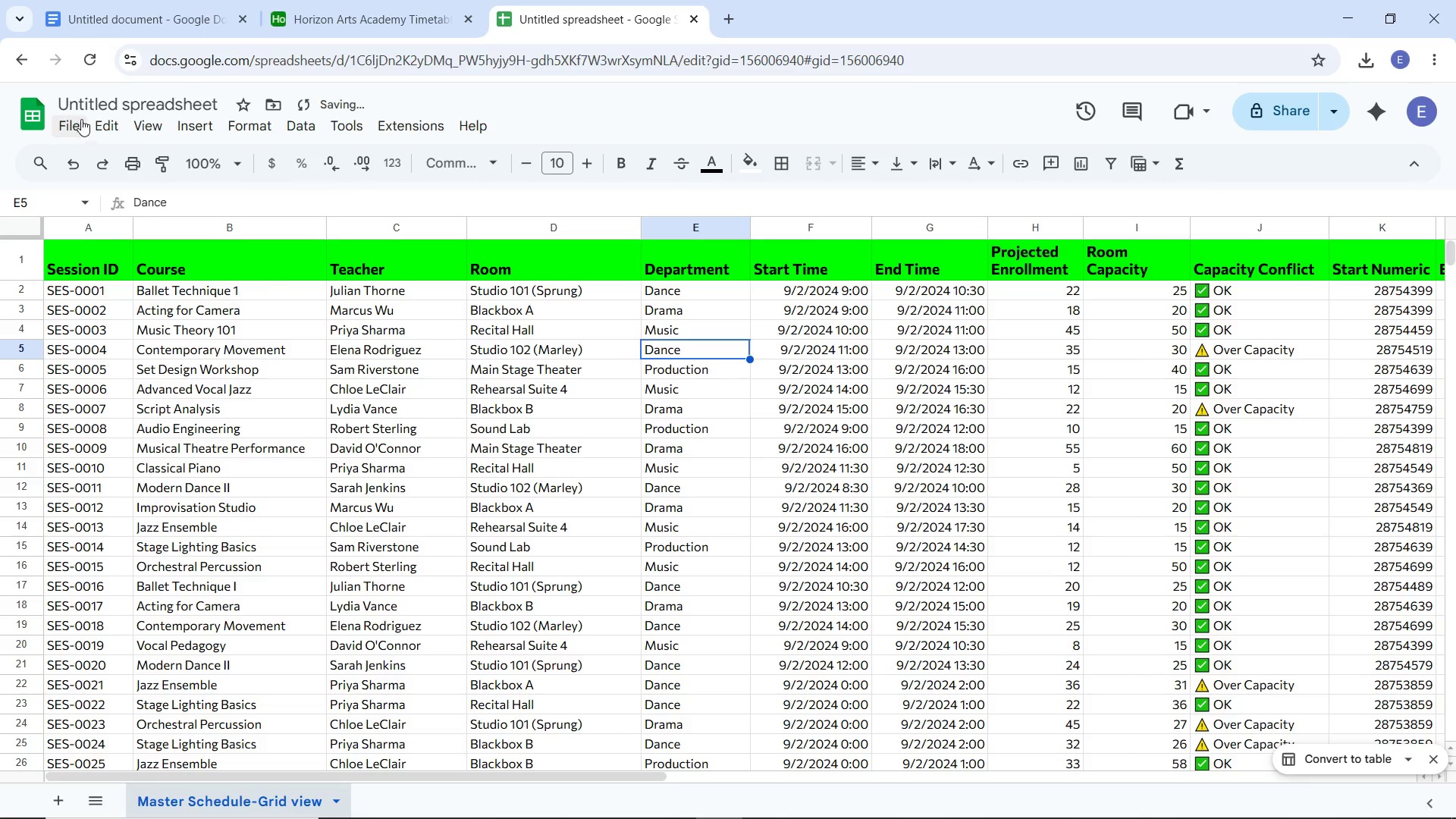 
left_click([116, 102])
 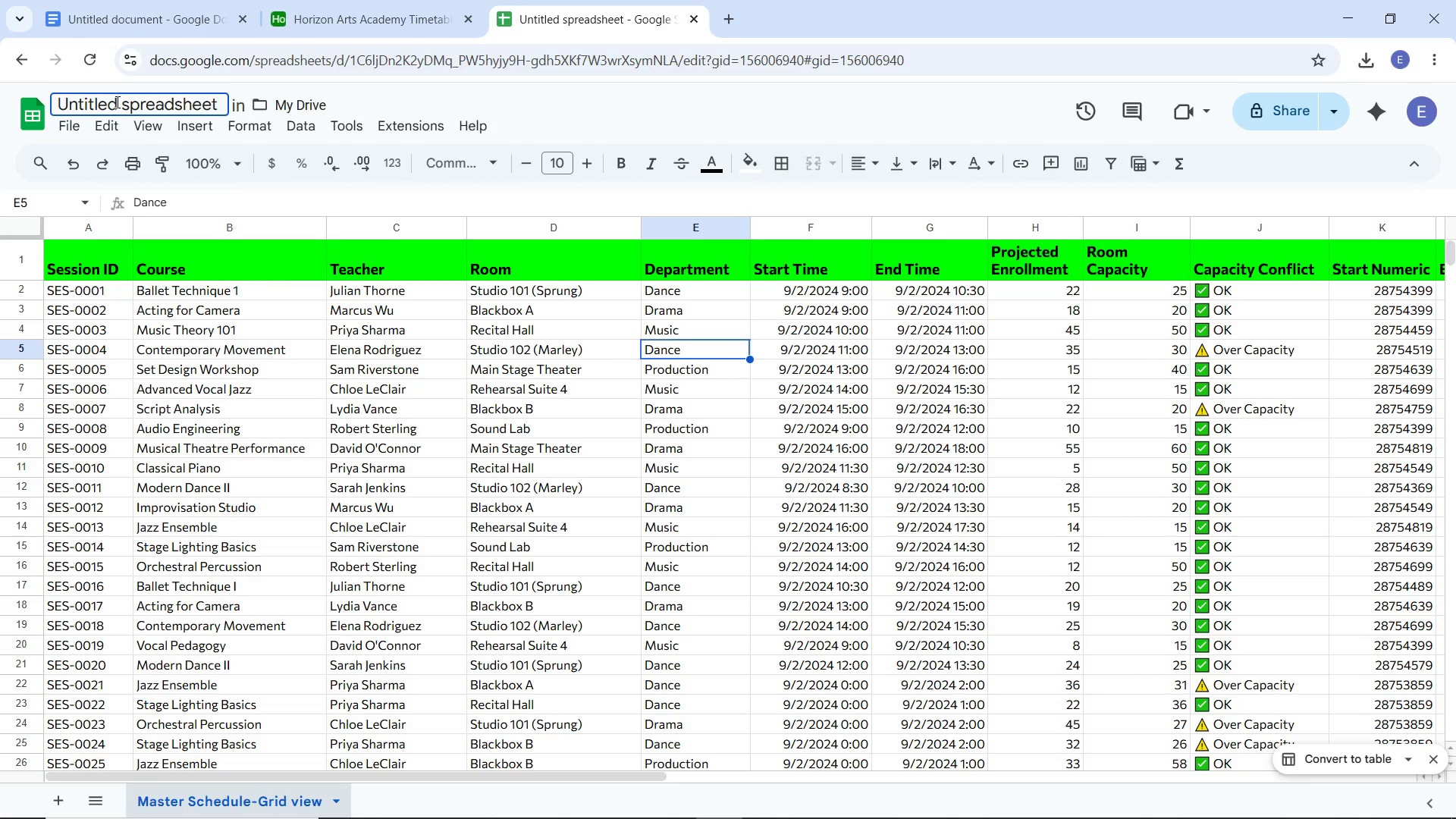 
type(Hori)
 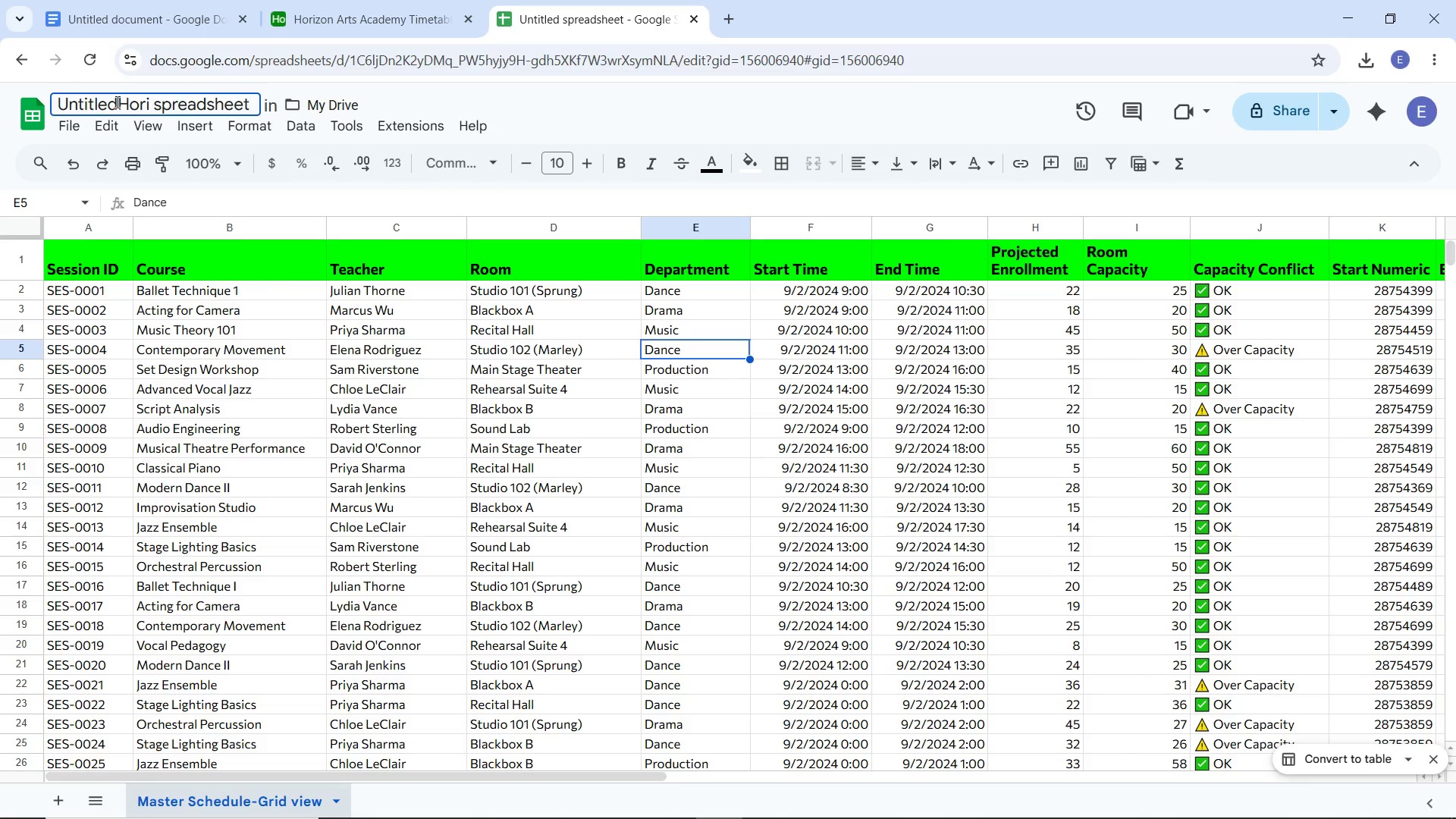 
key(Control+A)
 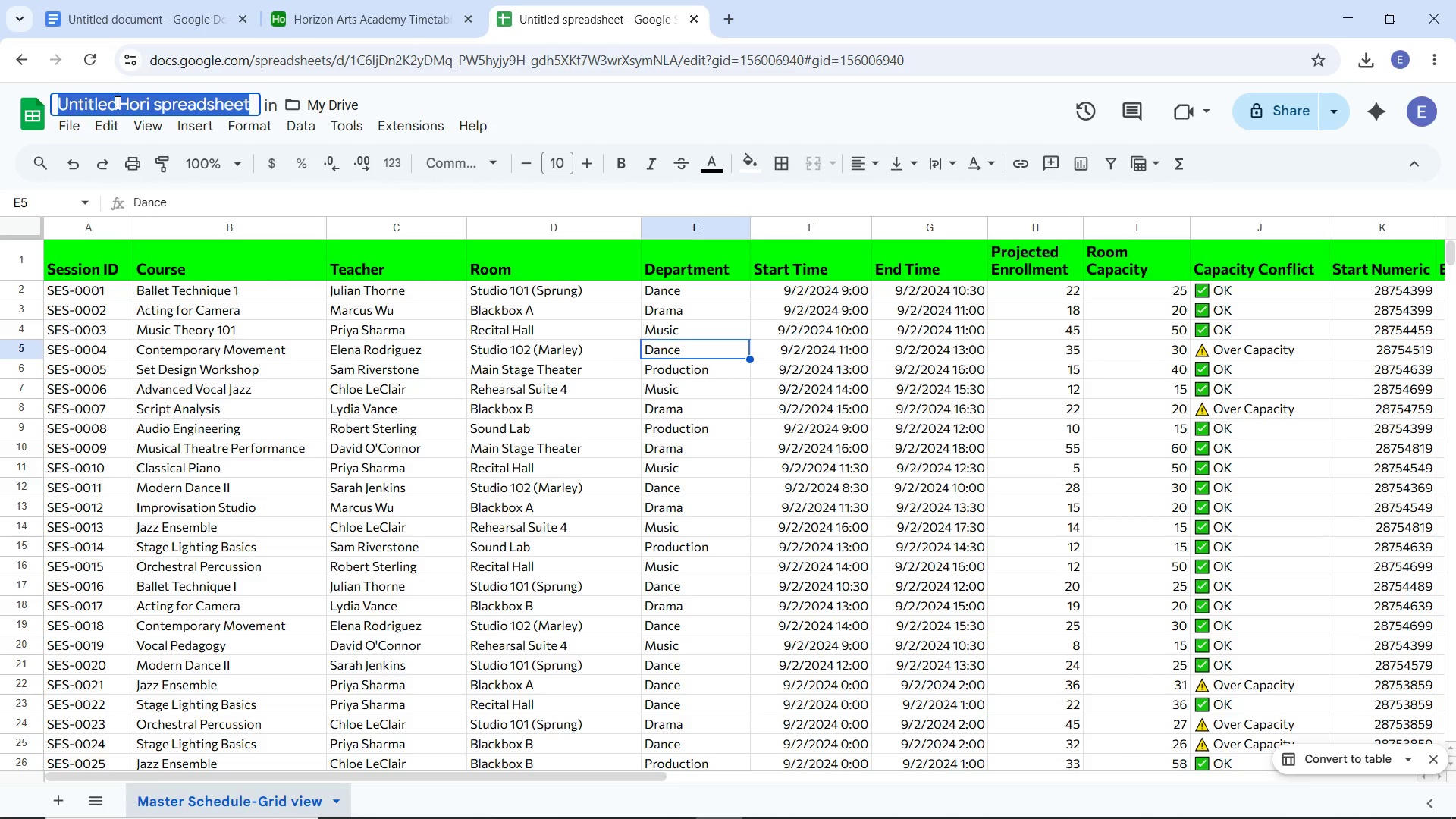 
type(Horizon Arts )
 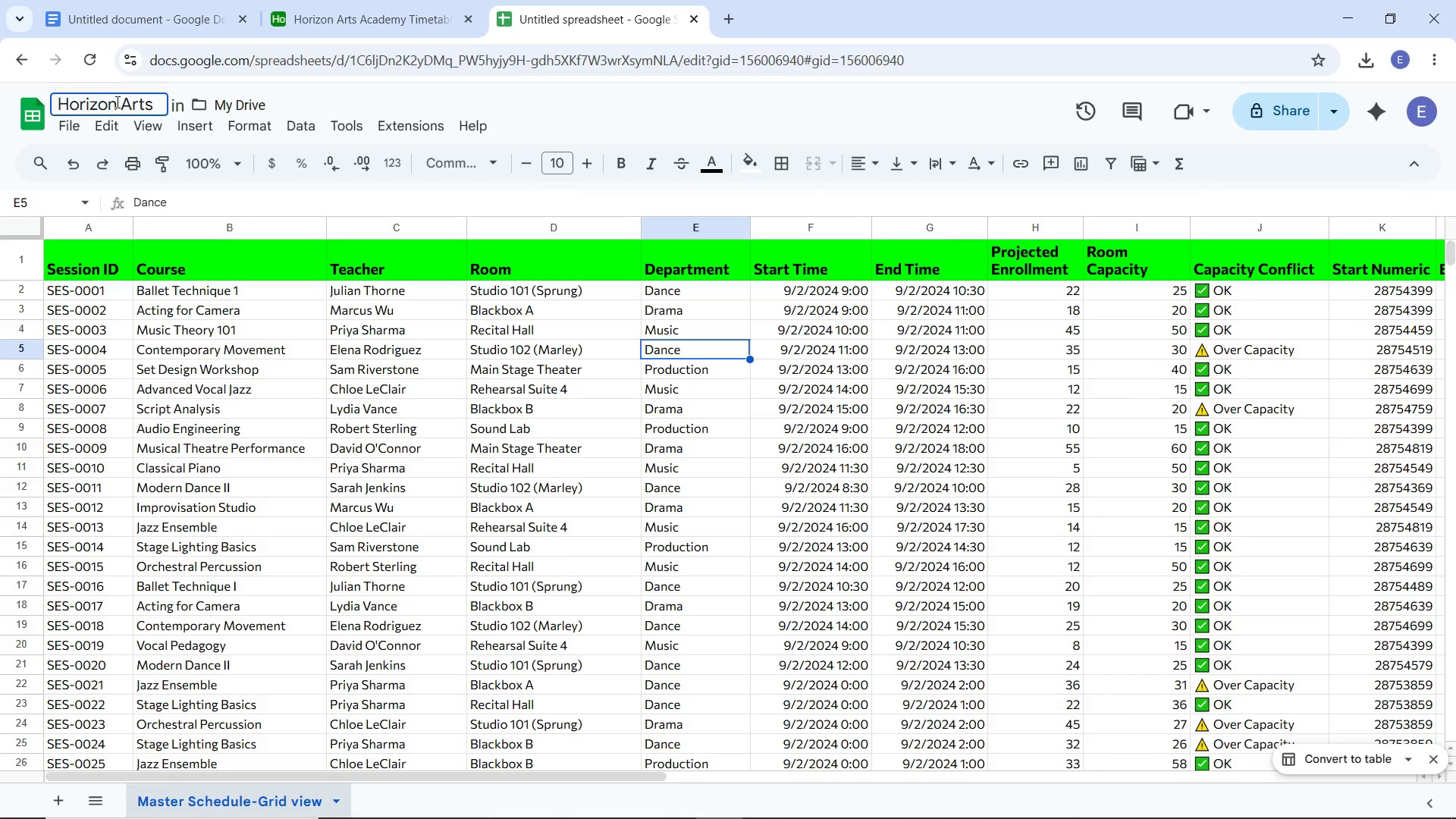 
 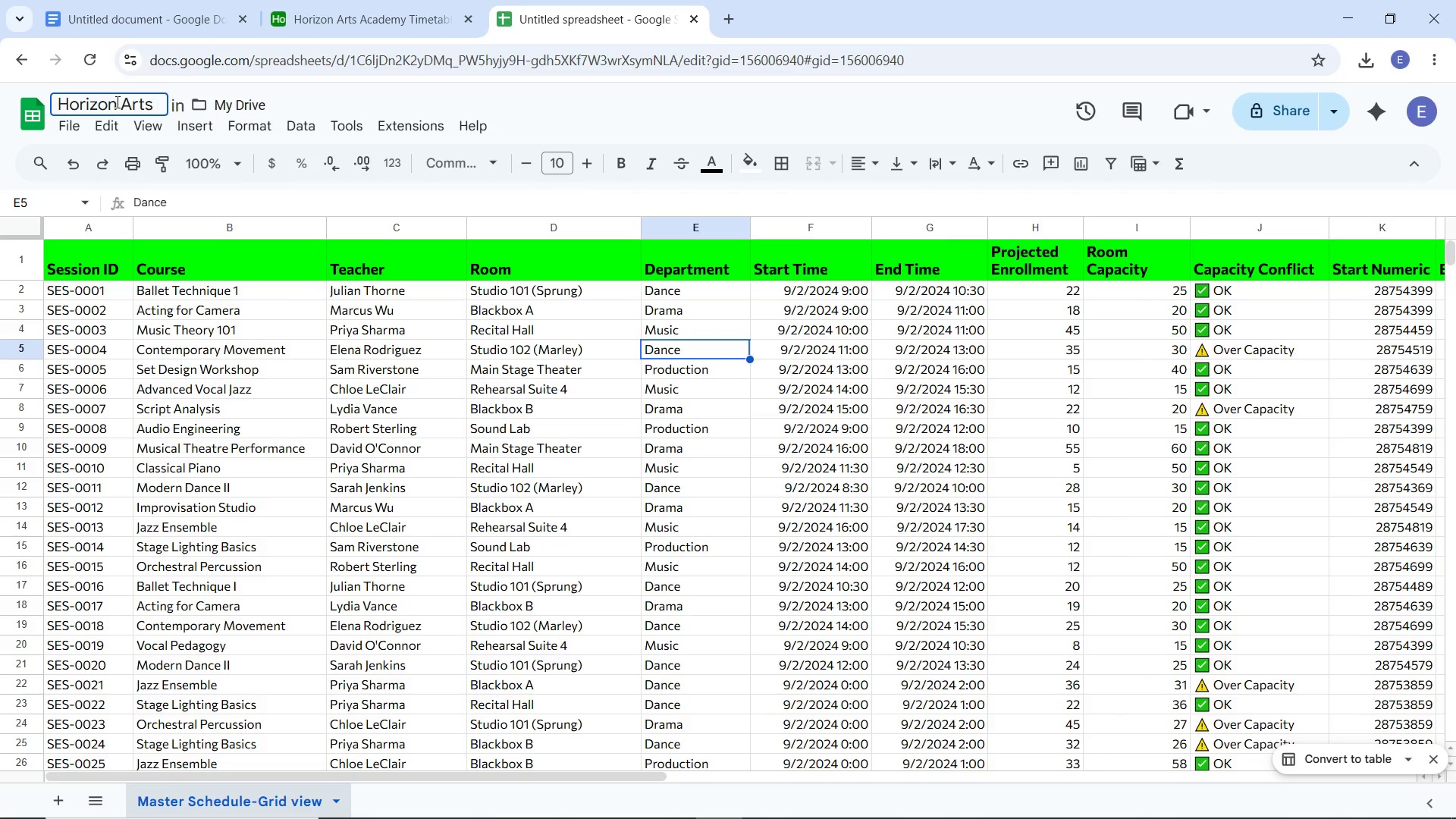 
hold_key(key=ShiftLeft, duration=1.53)
 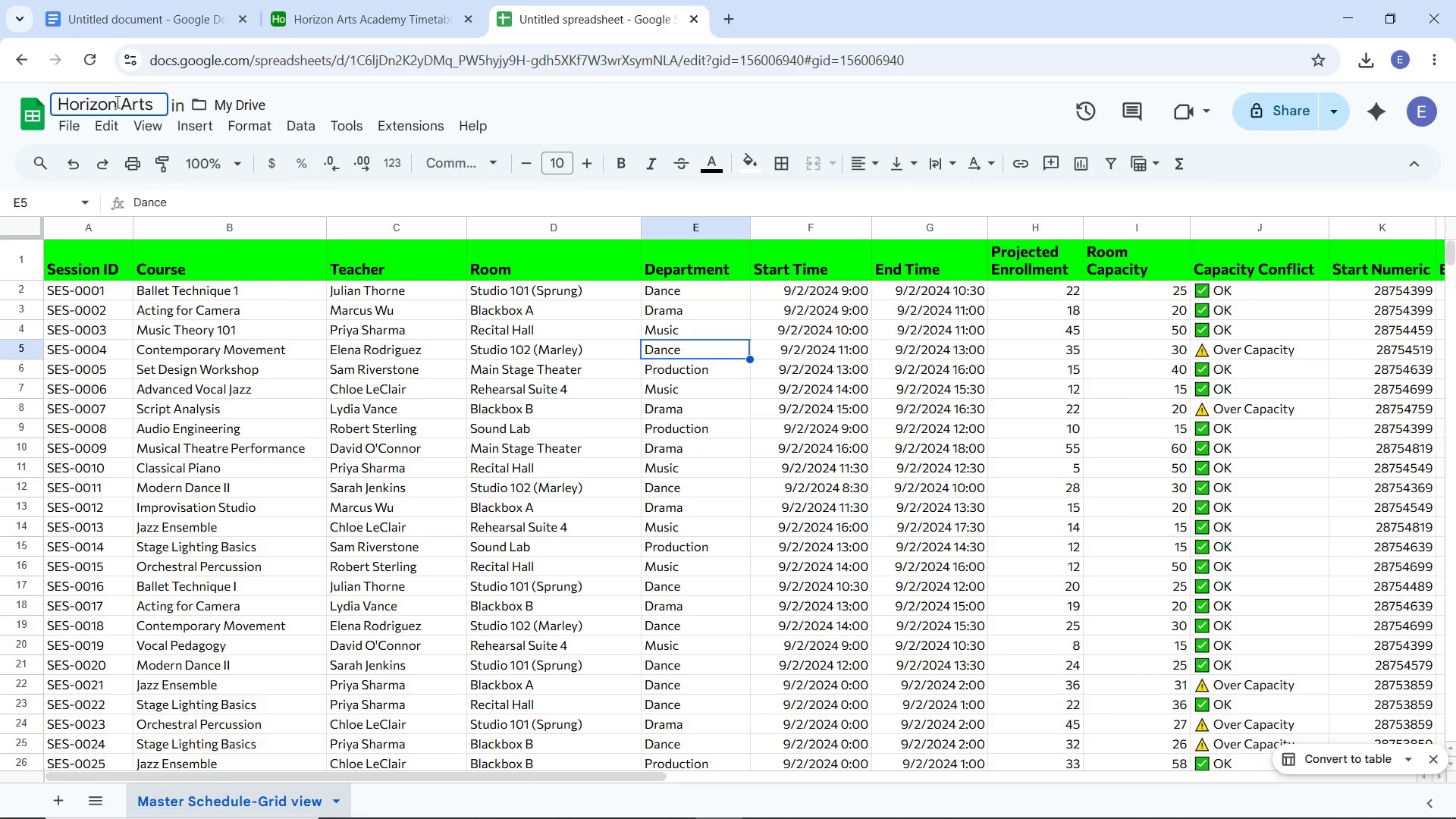 
type(Master Schedule)
 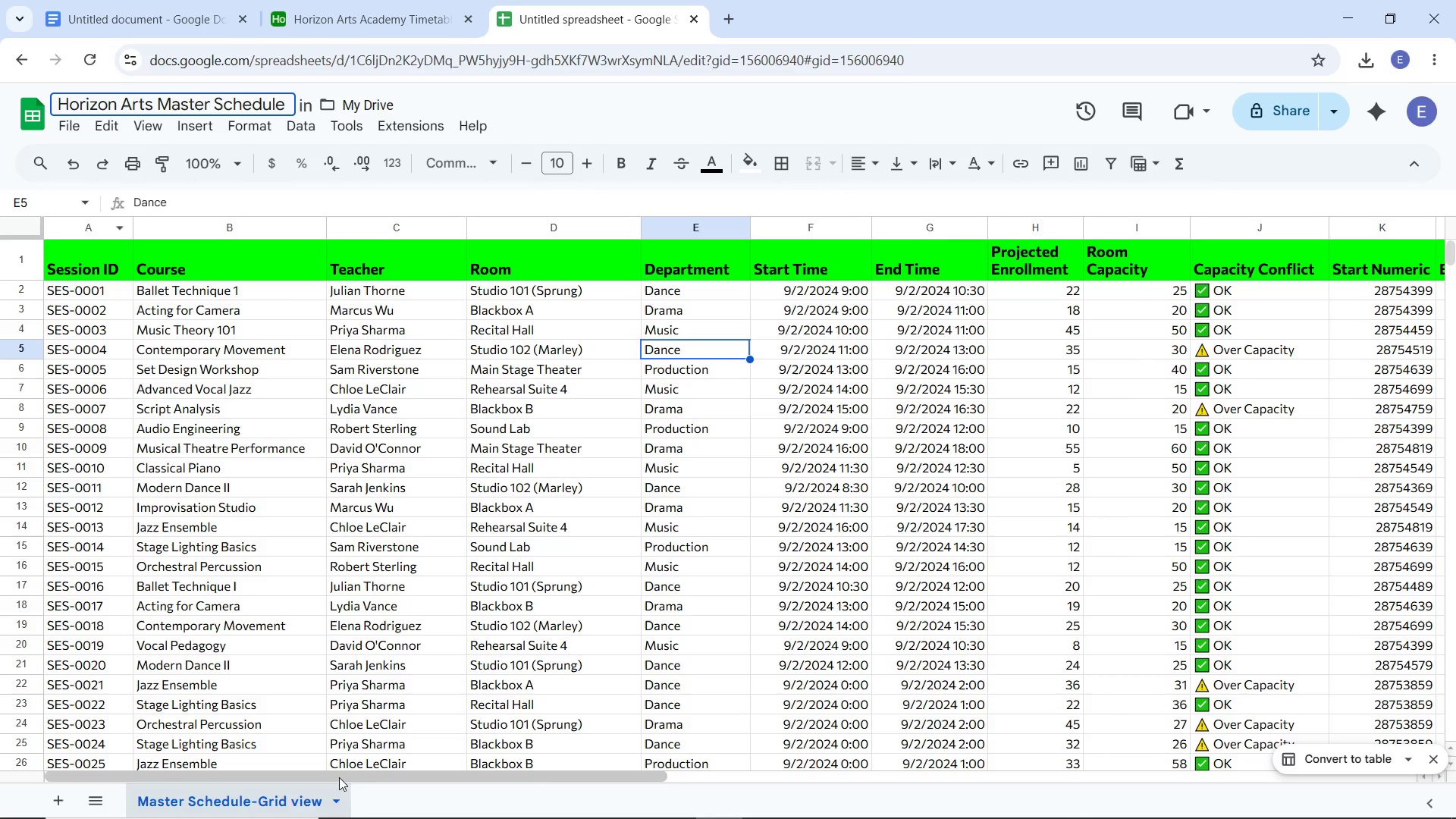 
left_click([338, 795])
 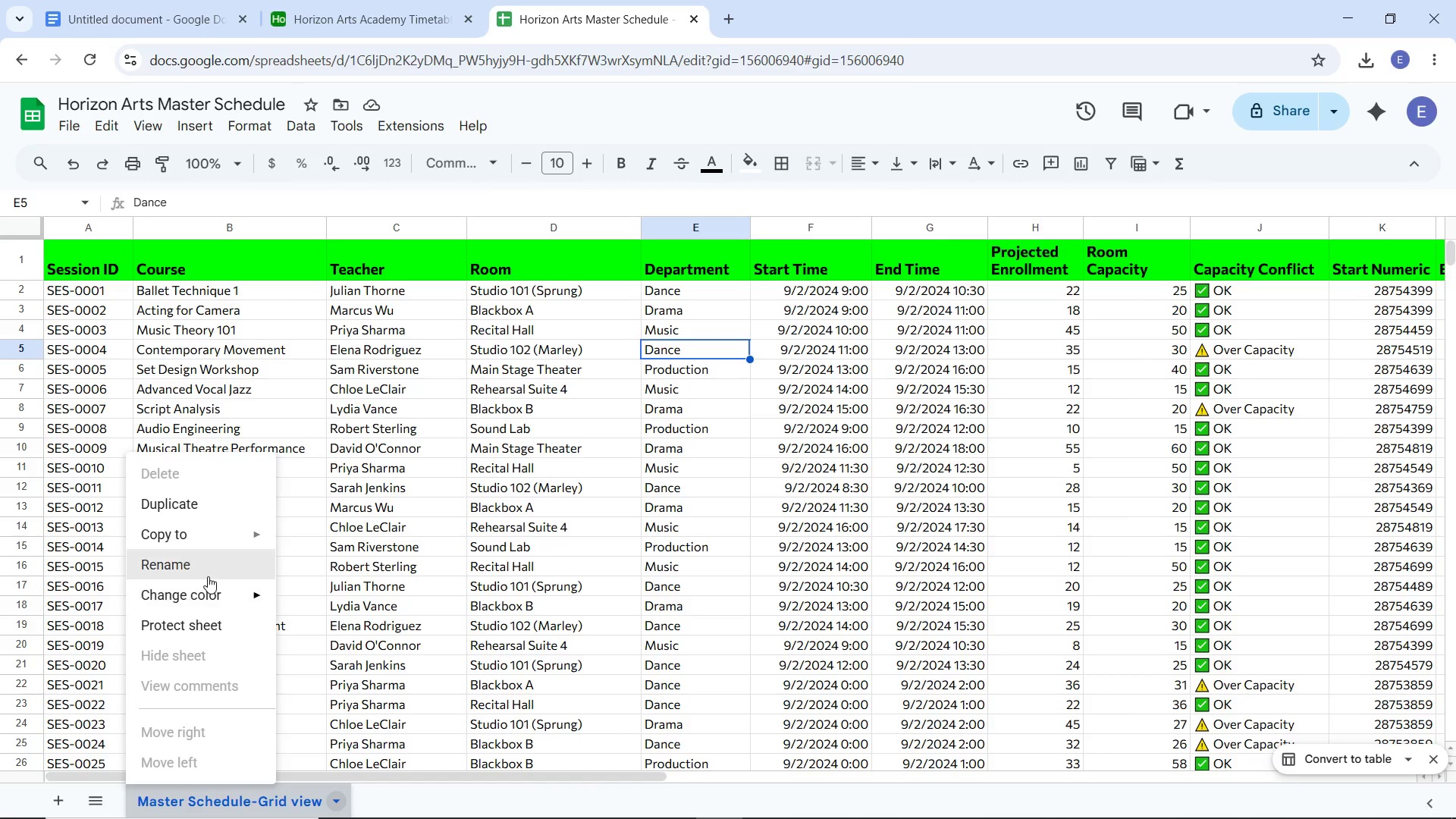 
left_click([208, 575])
 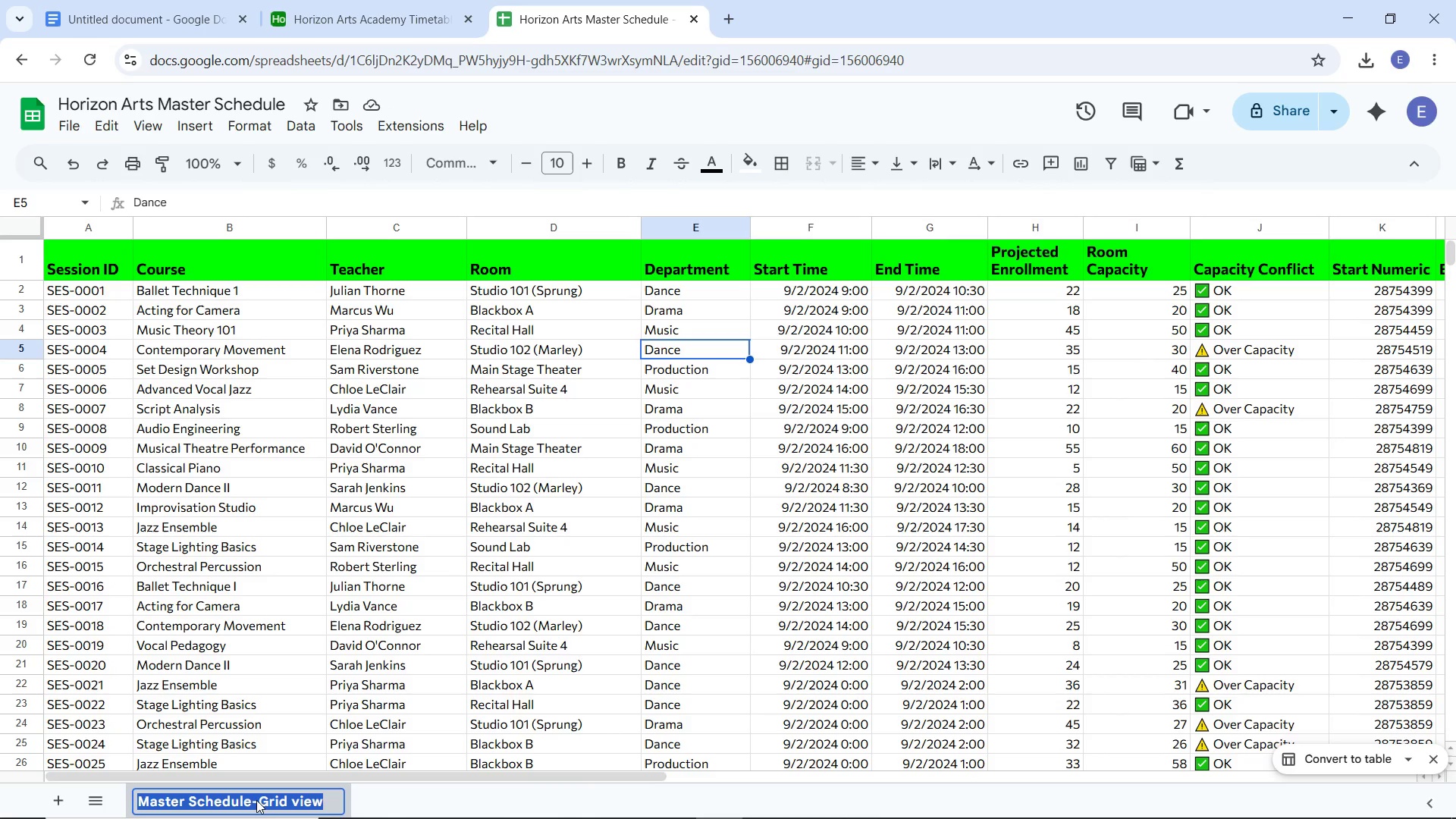 
left_click([253, 800])
 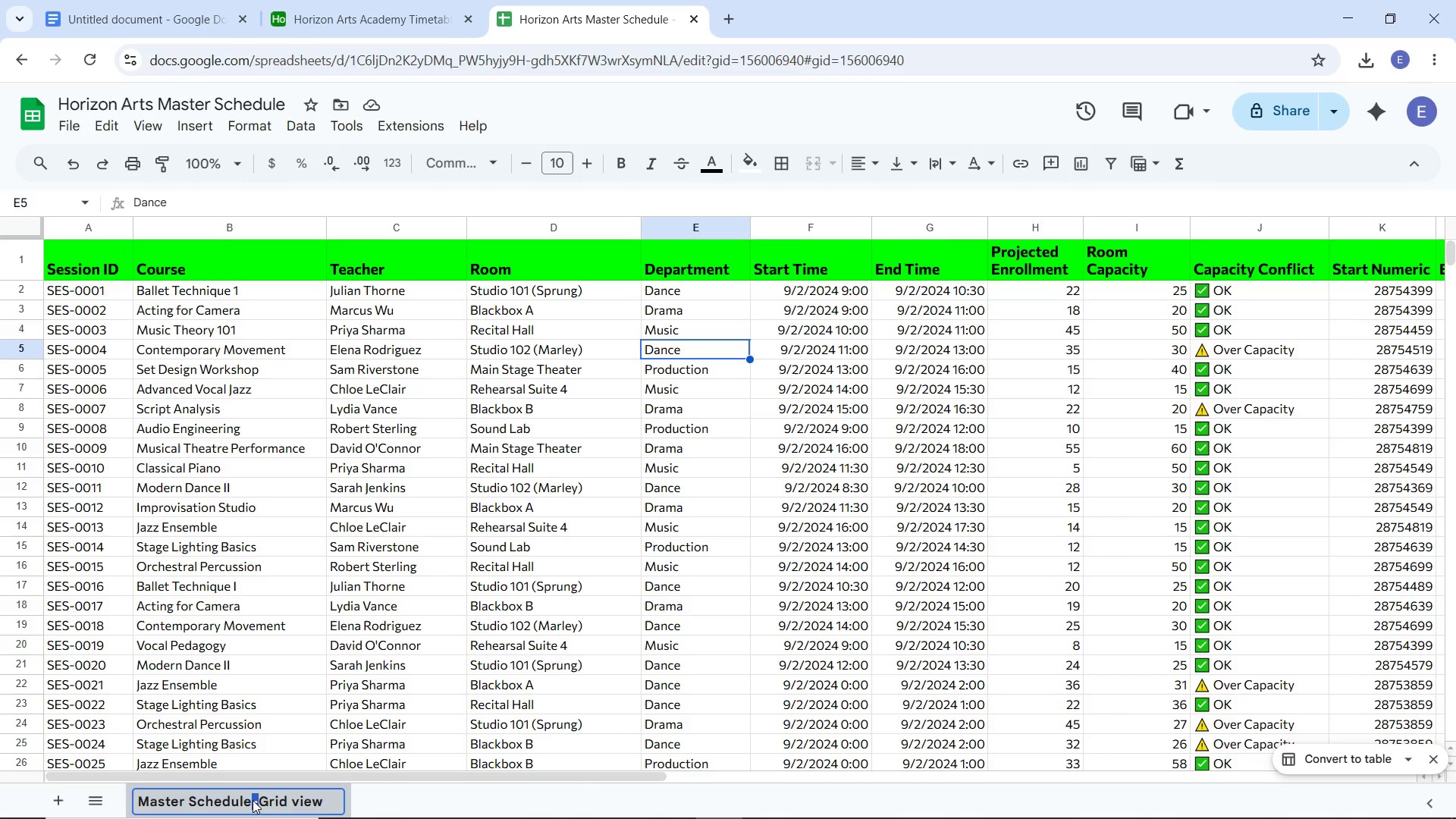 
left_click_drag(start_coordinate=[253, 800], to_coordinate=[340, 809])
 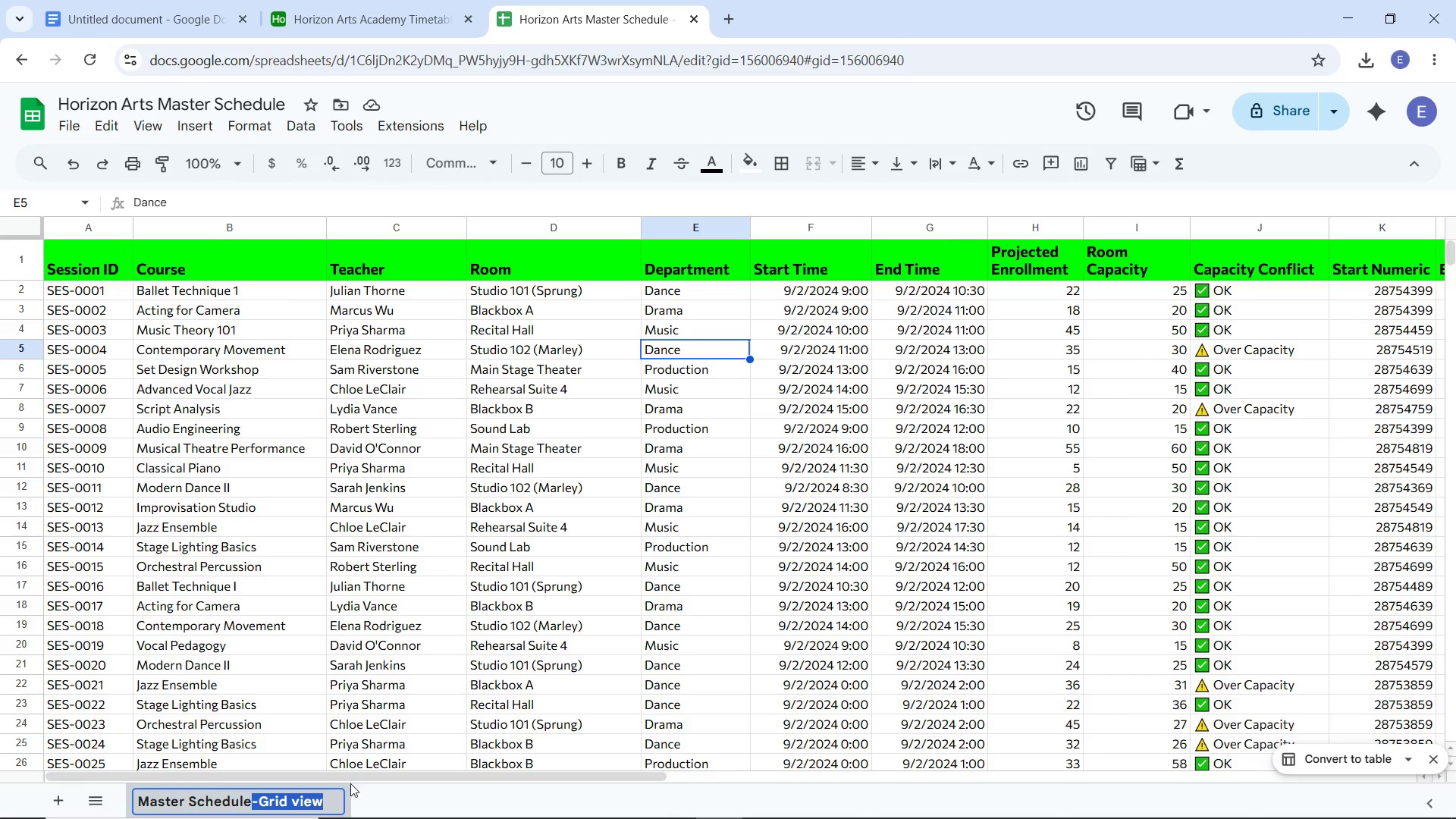 
key(Backspace)
 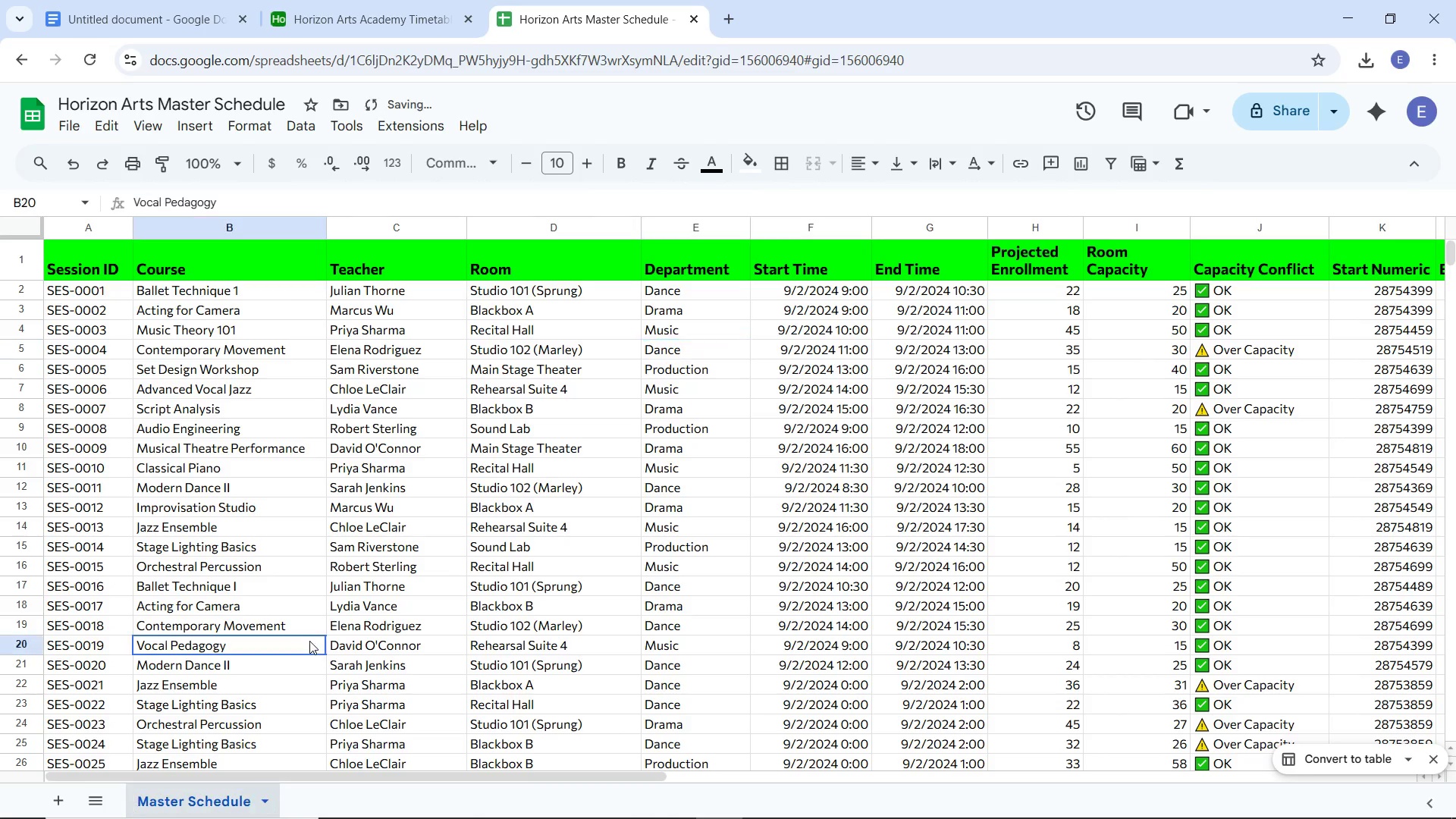 
left_click([309, 641])
 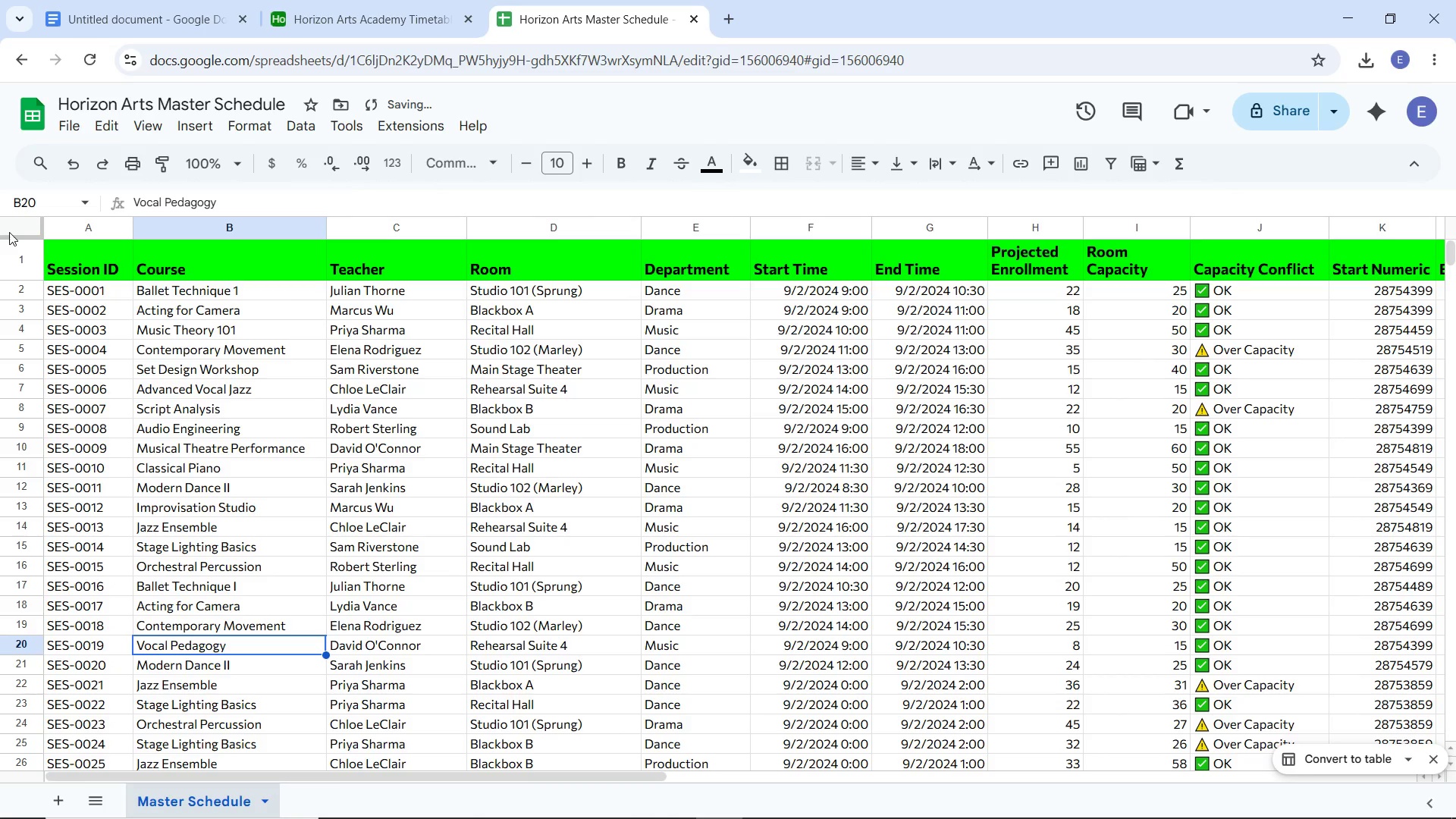 
left_click([9, 228])
 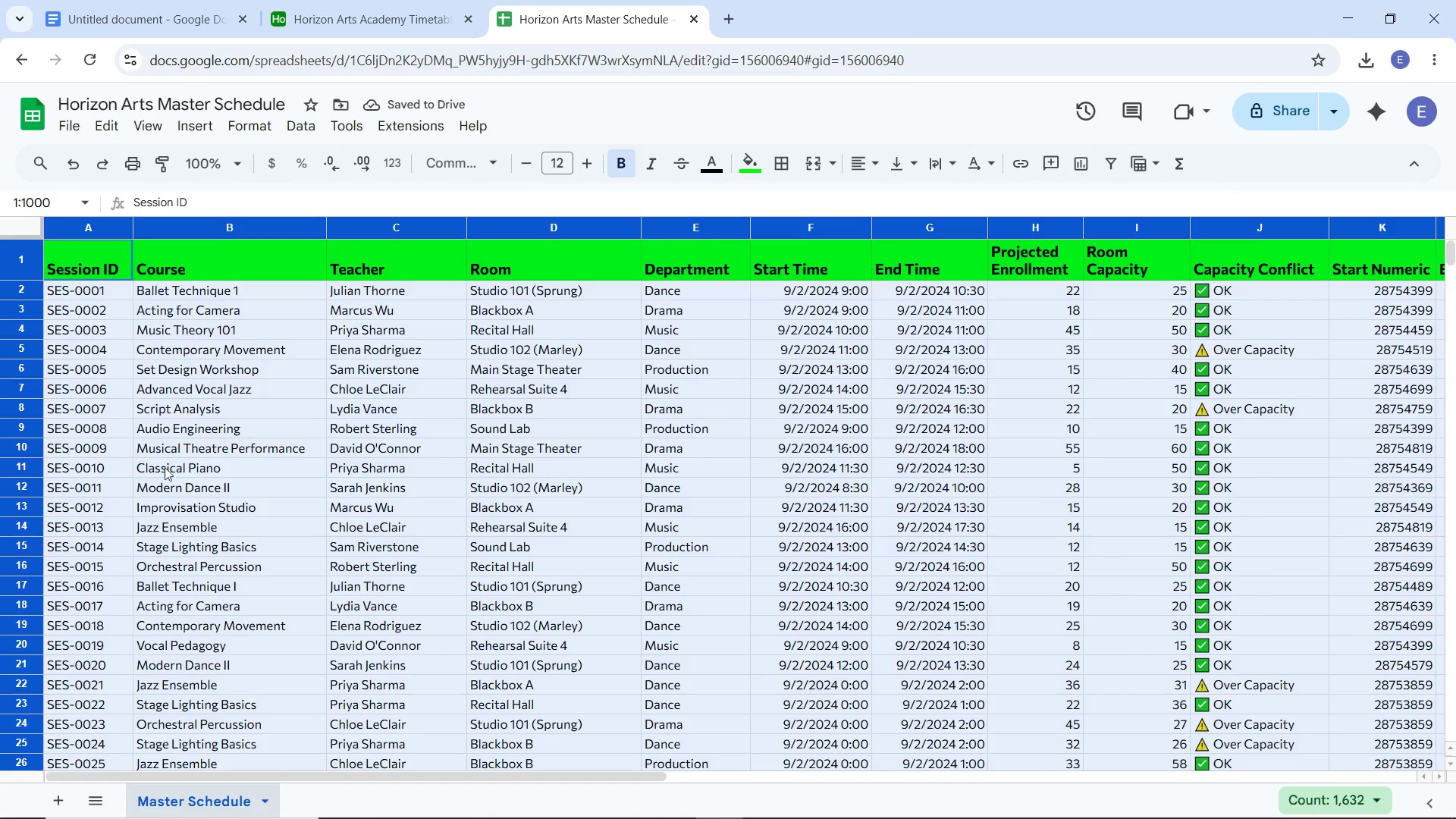 
left_click([168, 472])
 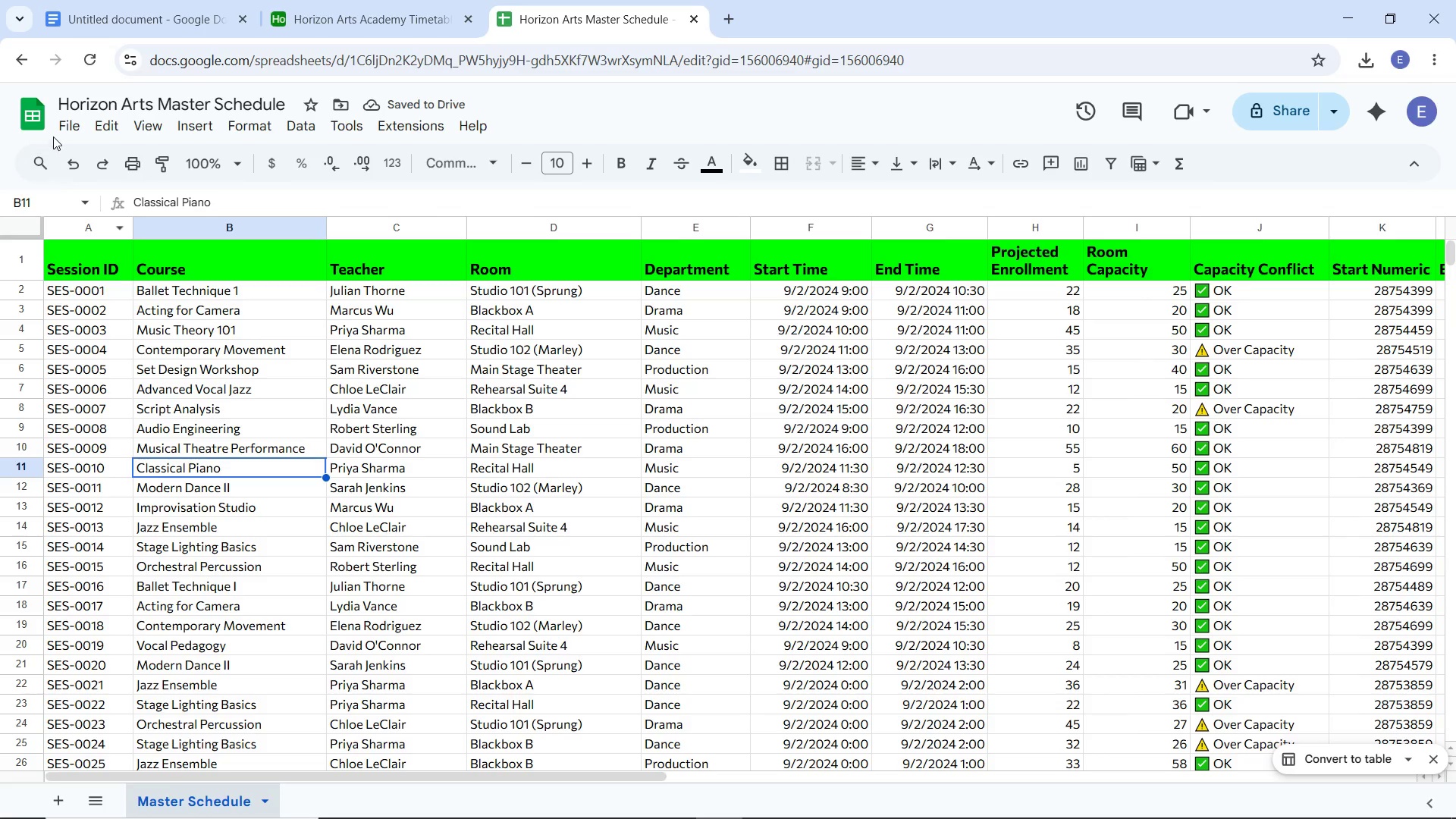 
left_click([65, 126])
 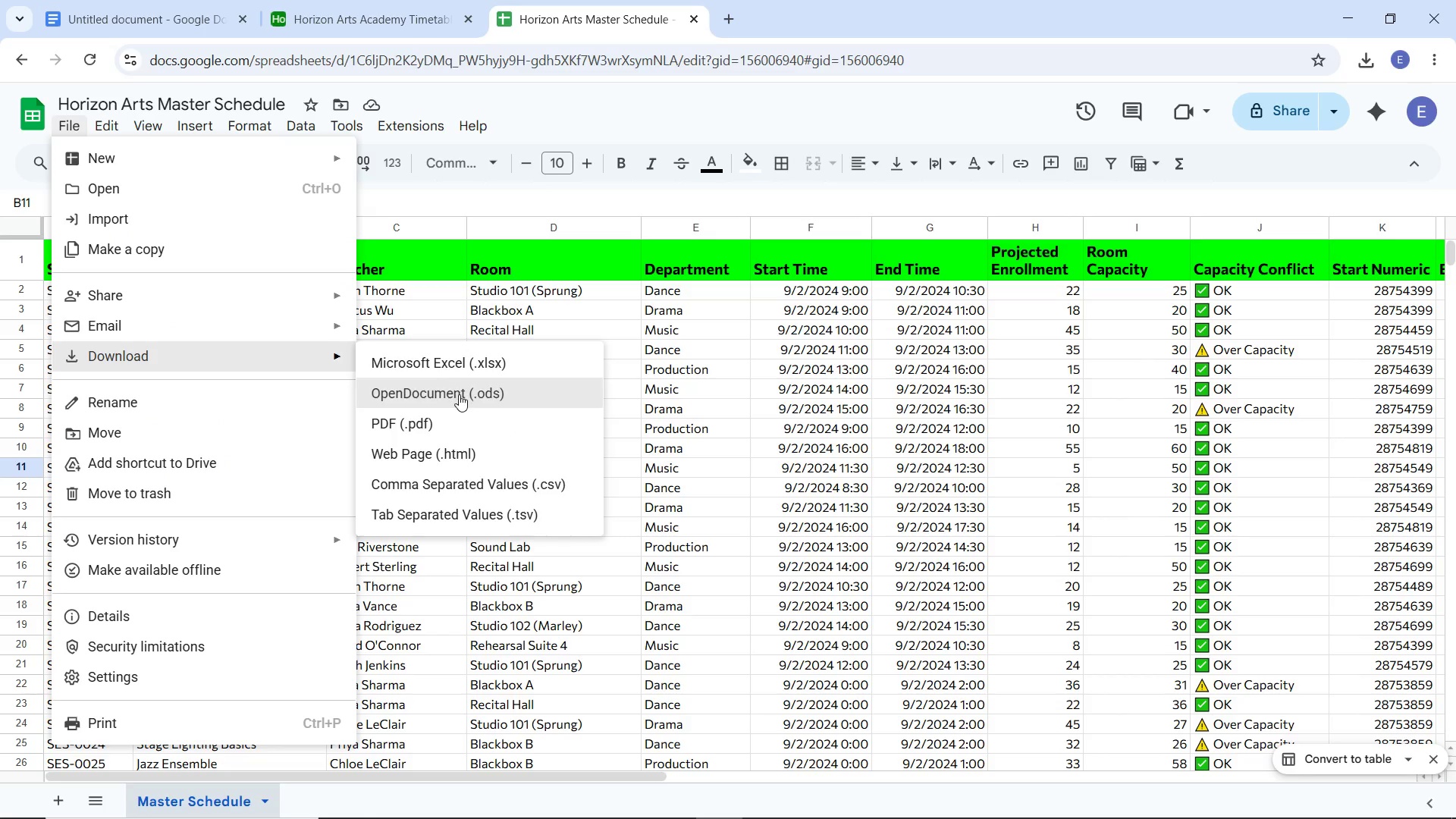 
left_click([448, 359])
 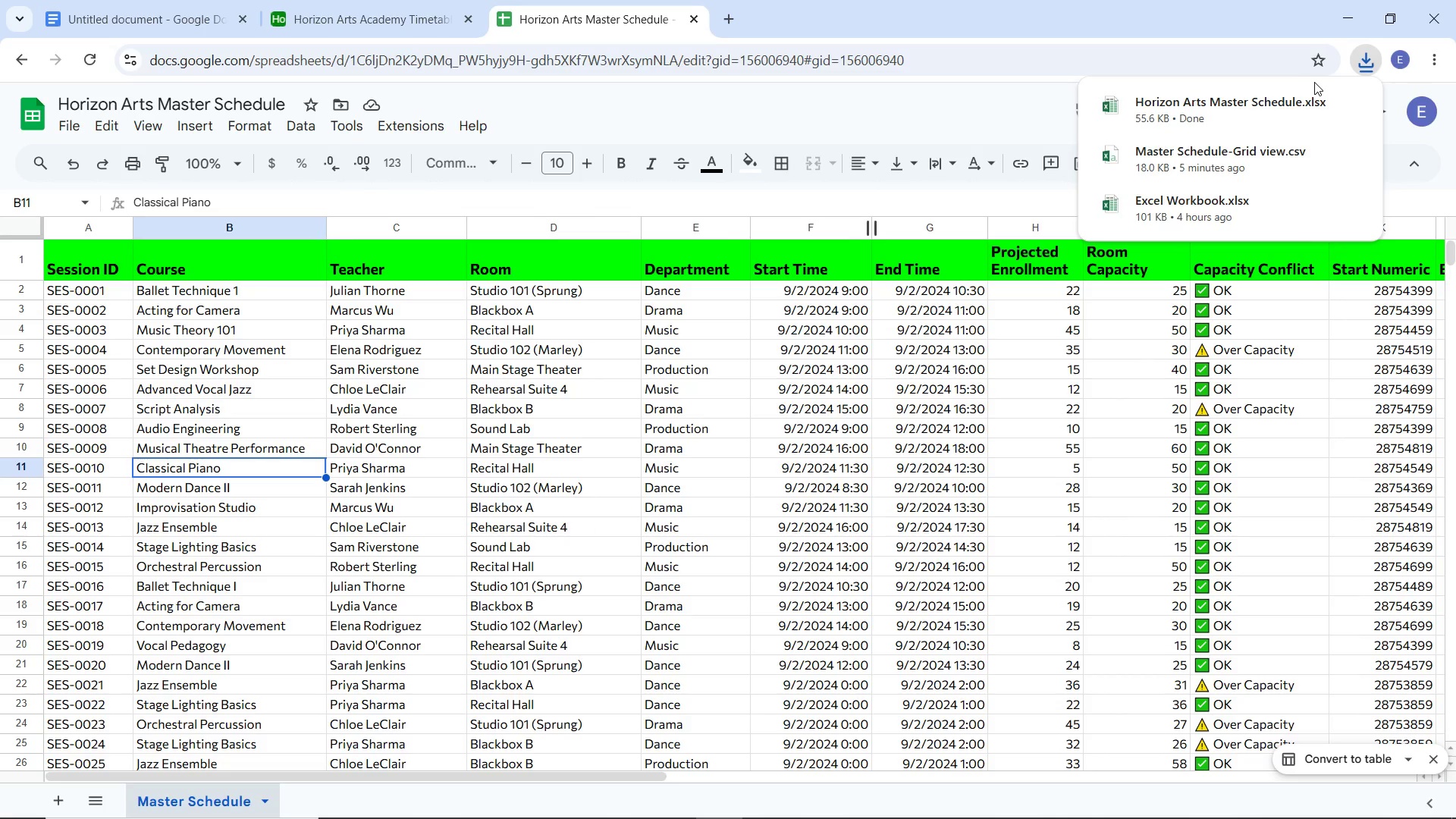 
wait(9.38)
 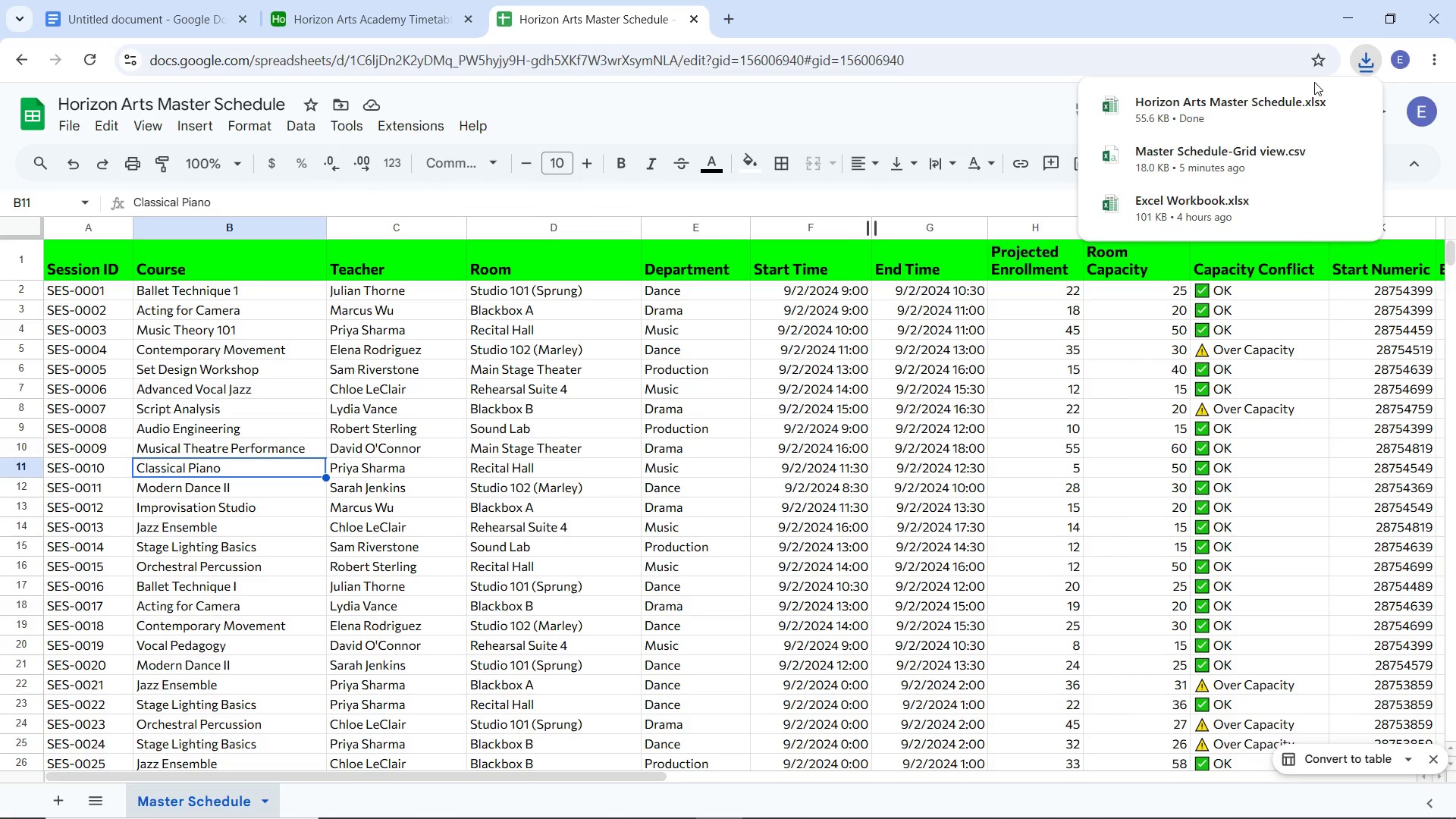 
left_click([395, 10])
 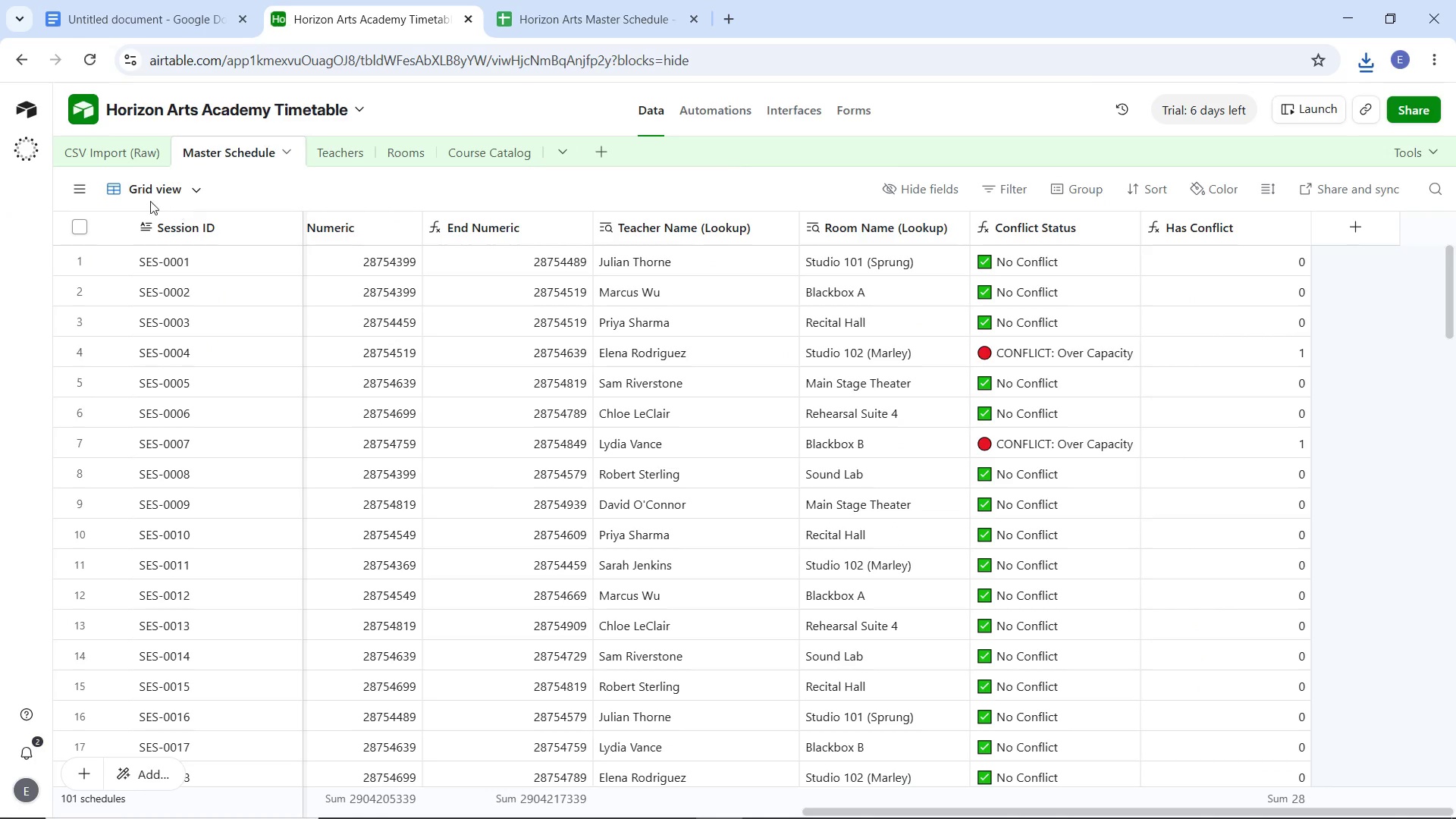 
mouse_move([132, 176])
 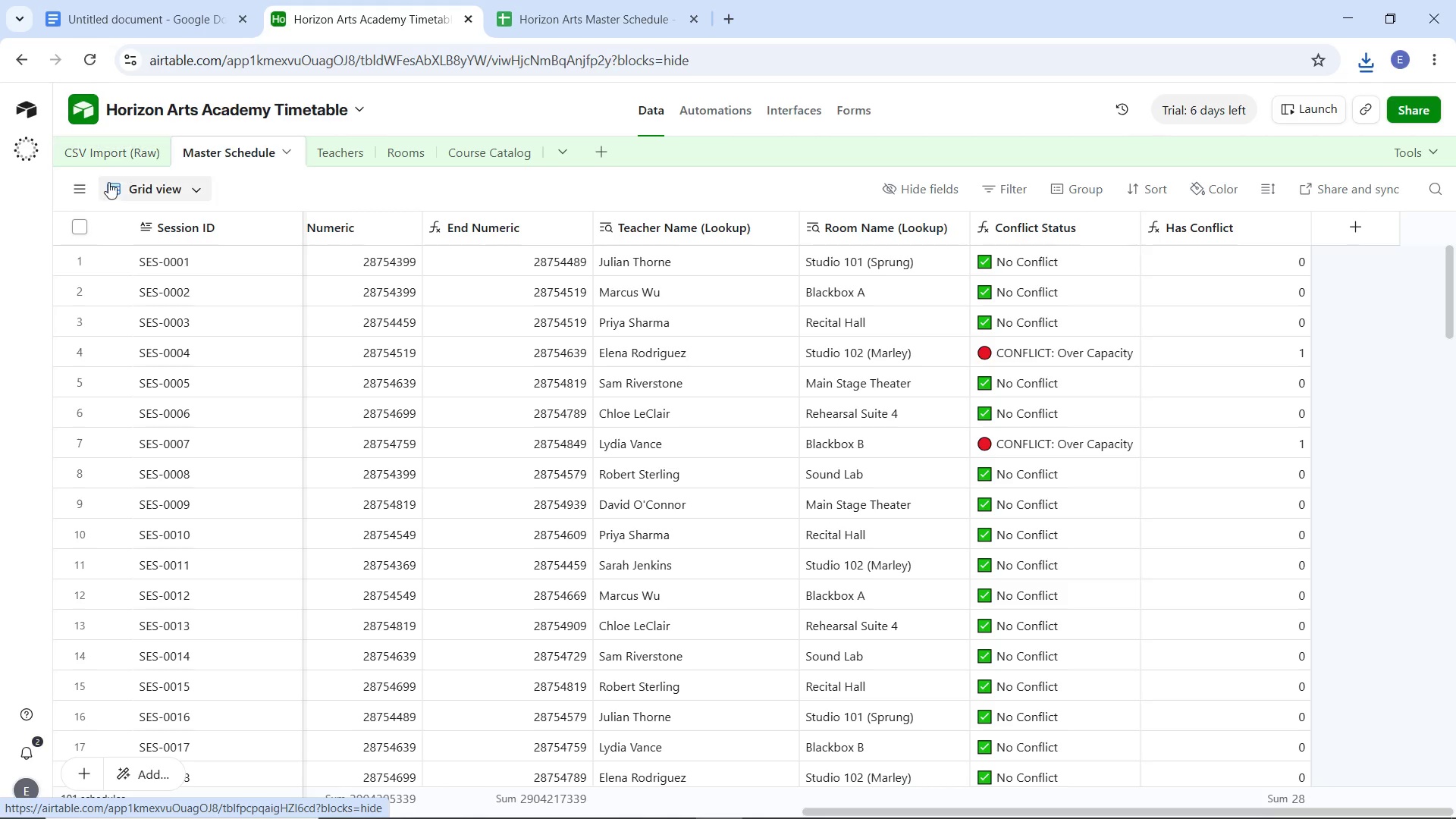 
wait(6.35)
 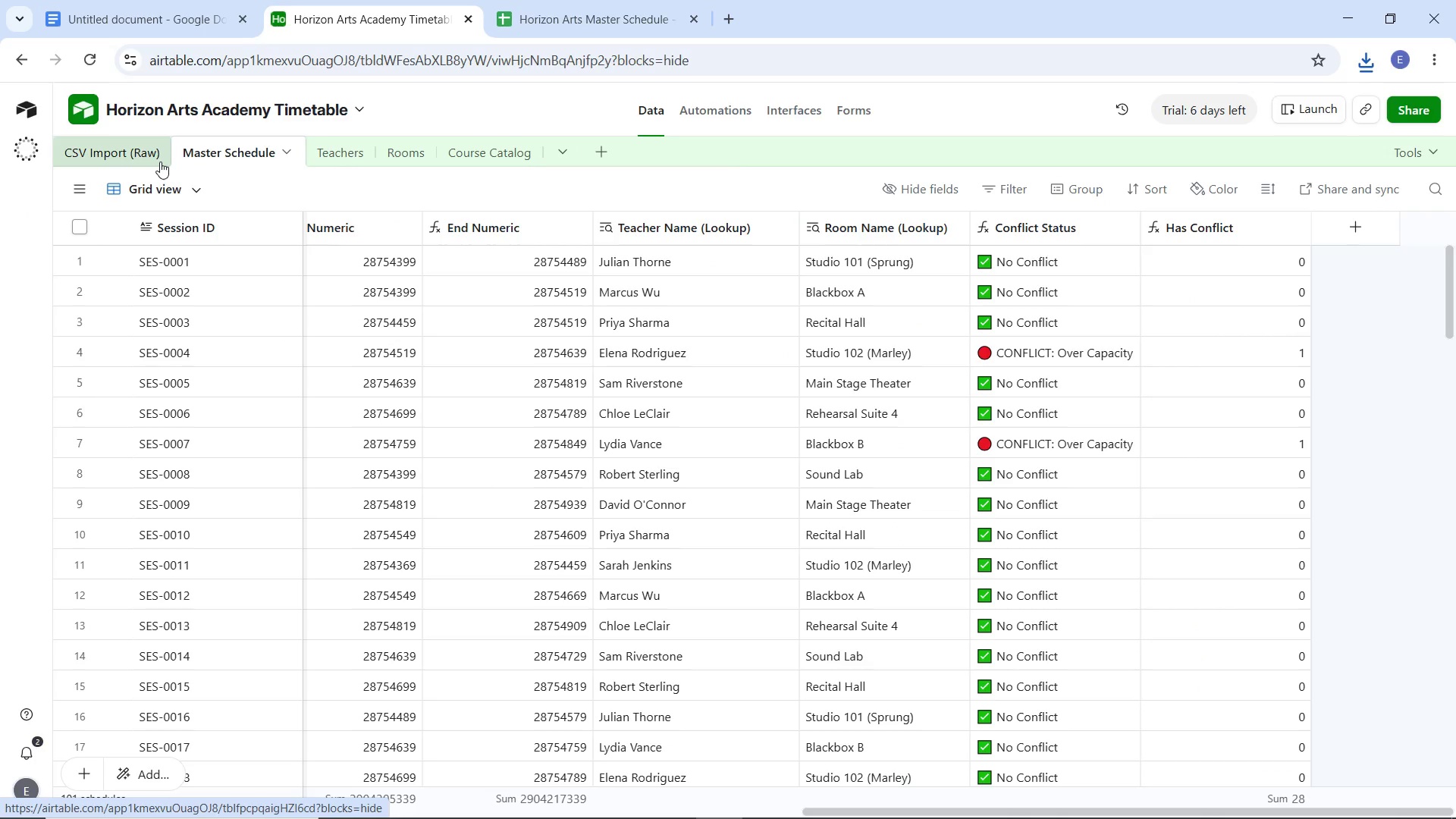 
left_click([143, 462])
 